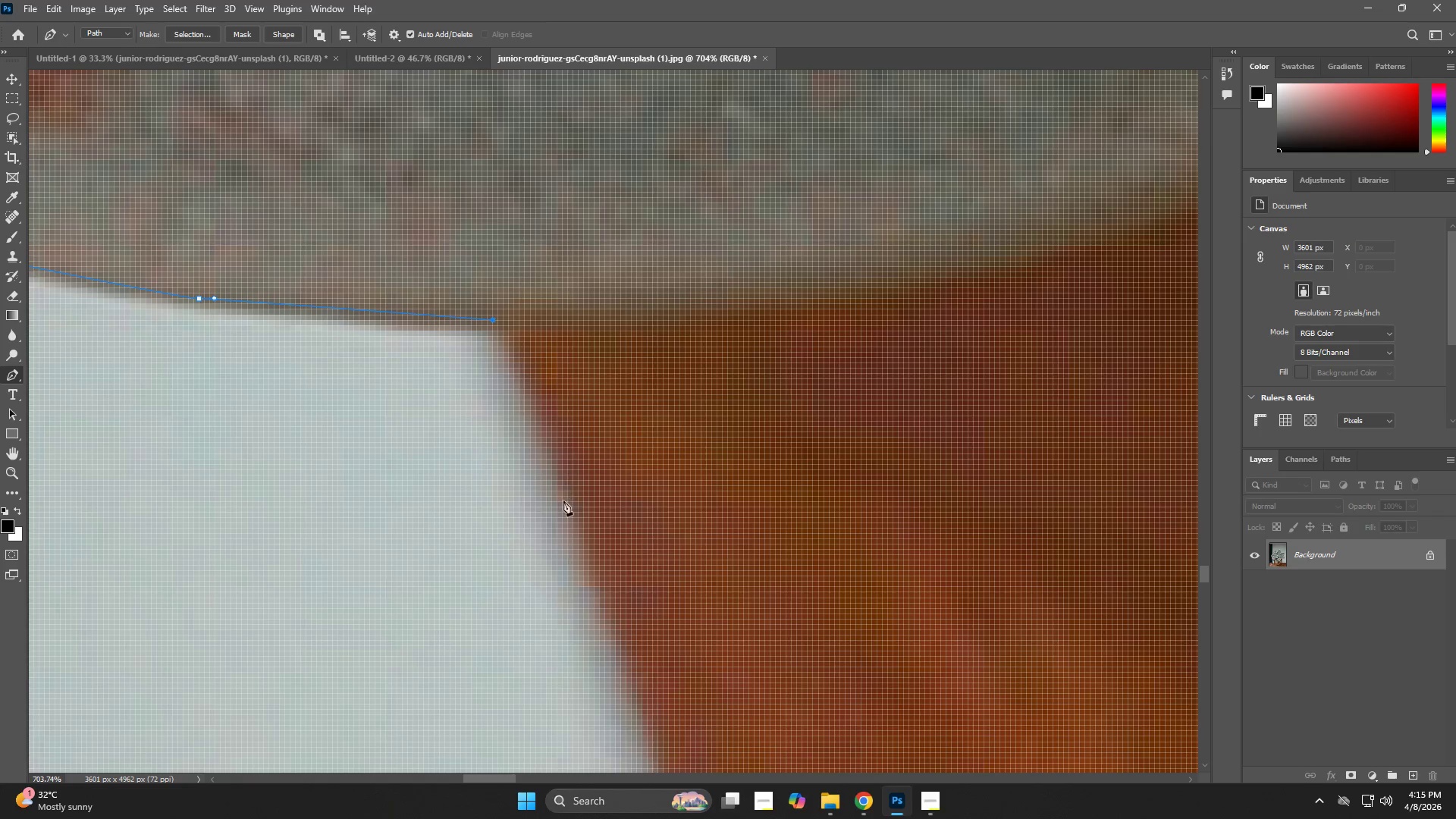 
left_click_drag(start_coordinate=[566, 510], to_coordinate=[568, 534])
 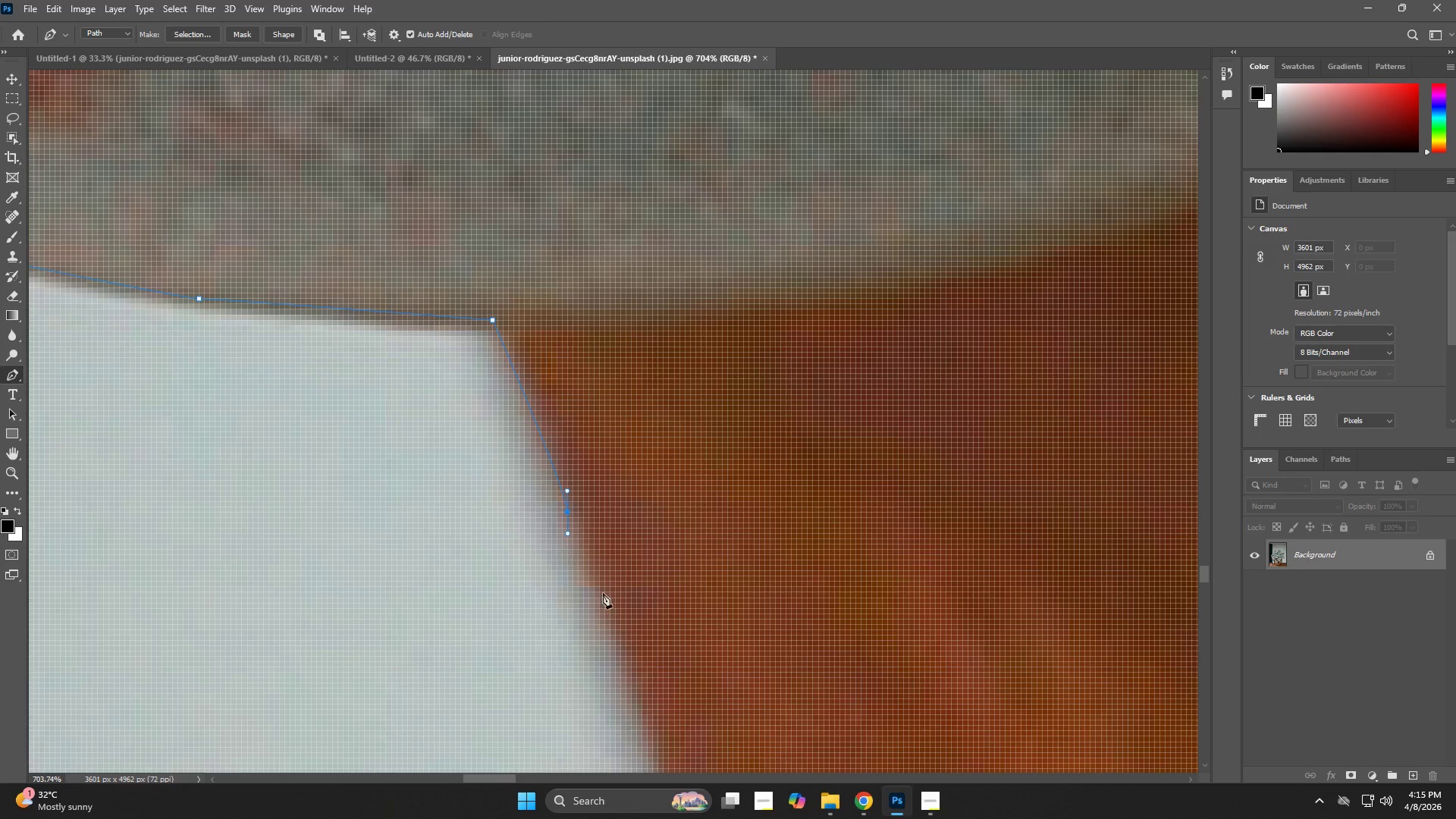 
left_click_drag(start_coordinate=[631, 633], to_coordinate=[471, 262])
 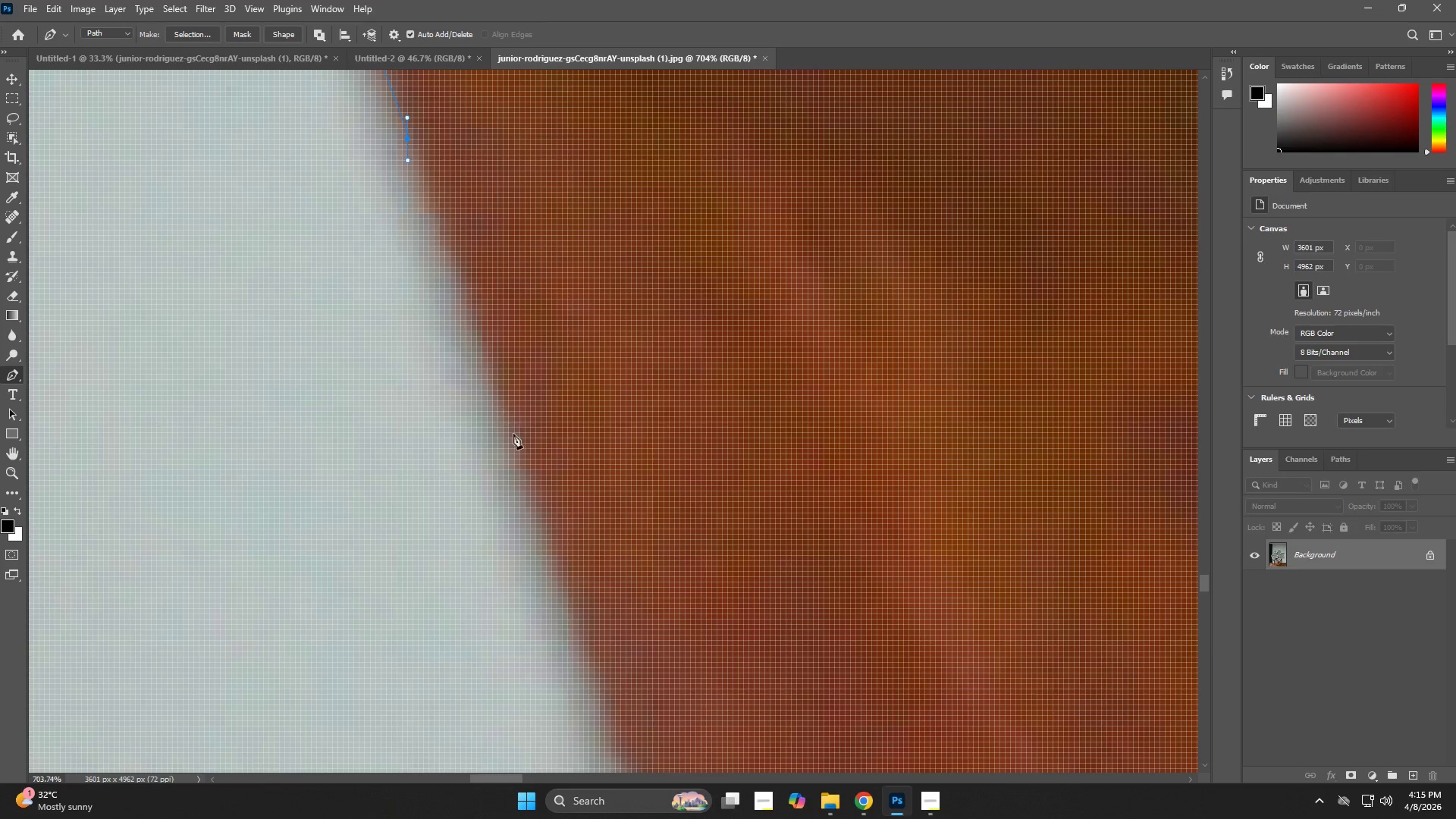 
key(Space)
 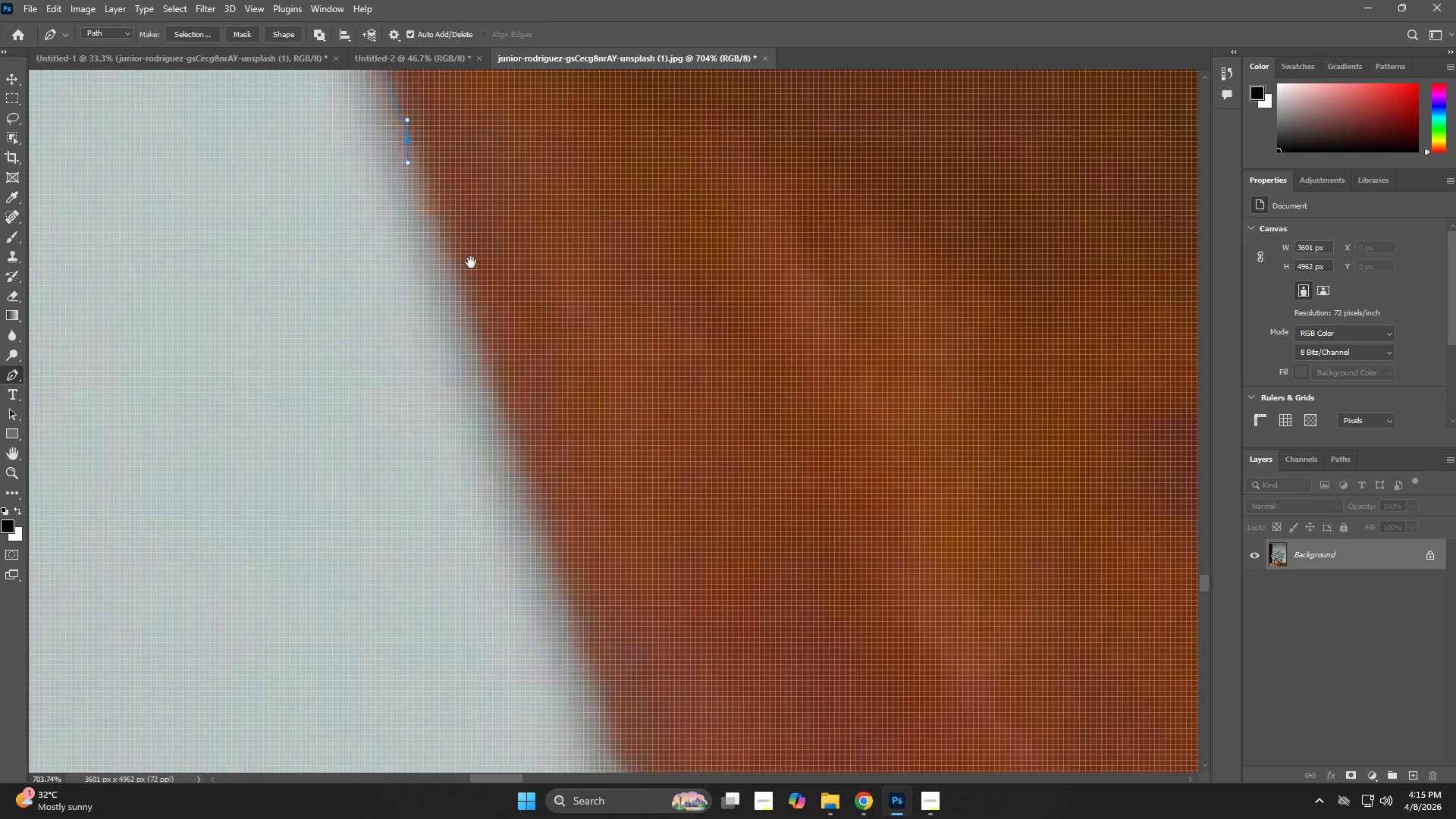 
key(Space)
 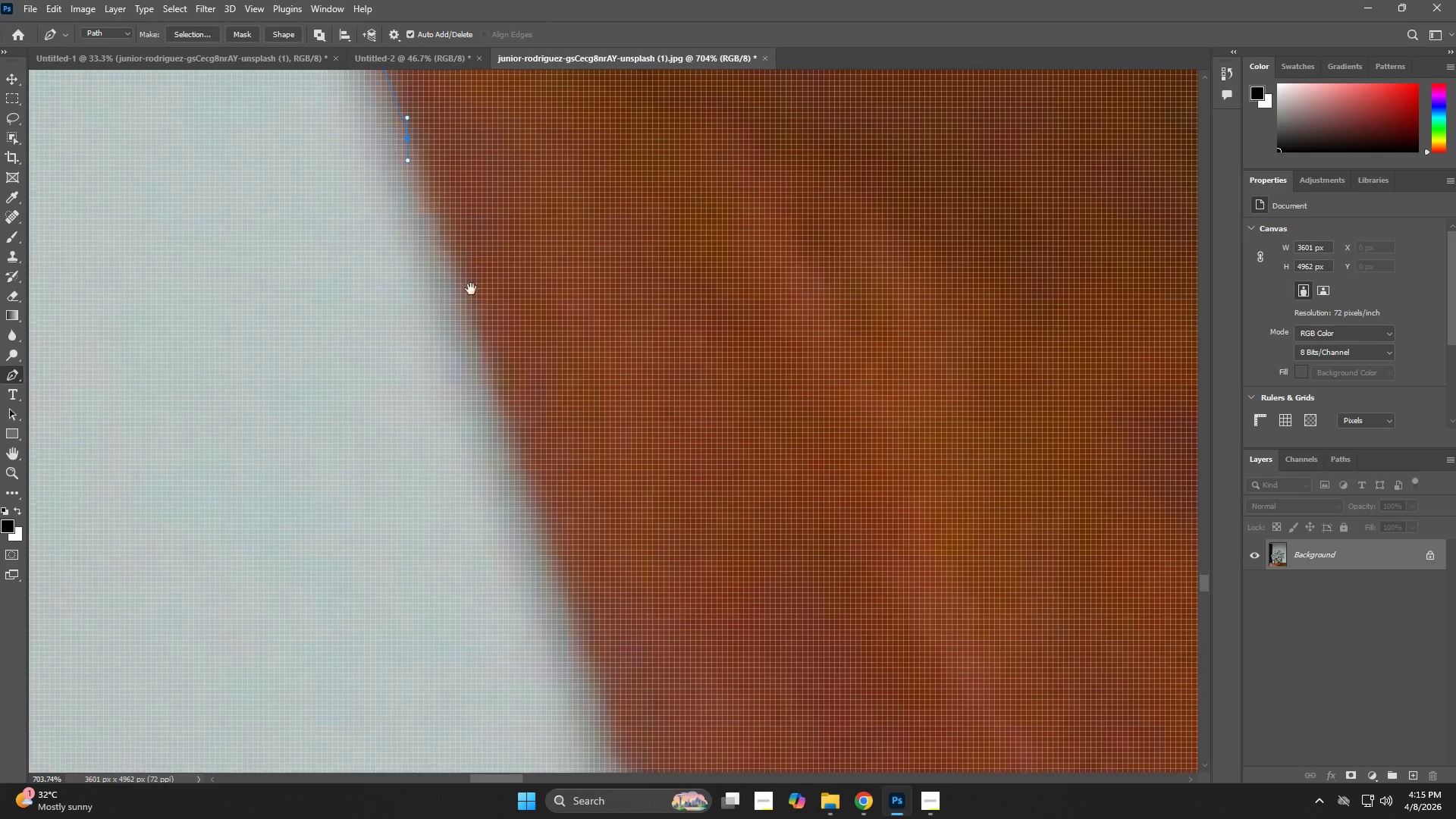 
hold_key(key=Space, duration=1.26)
 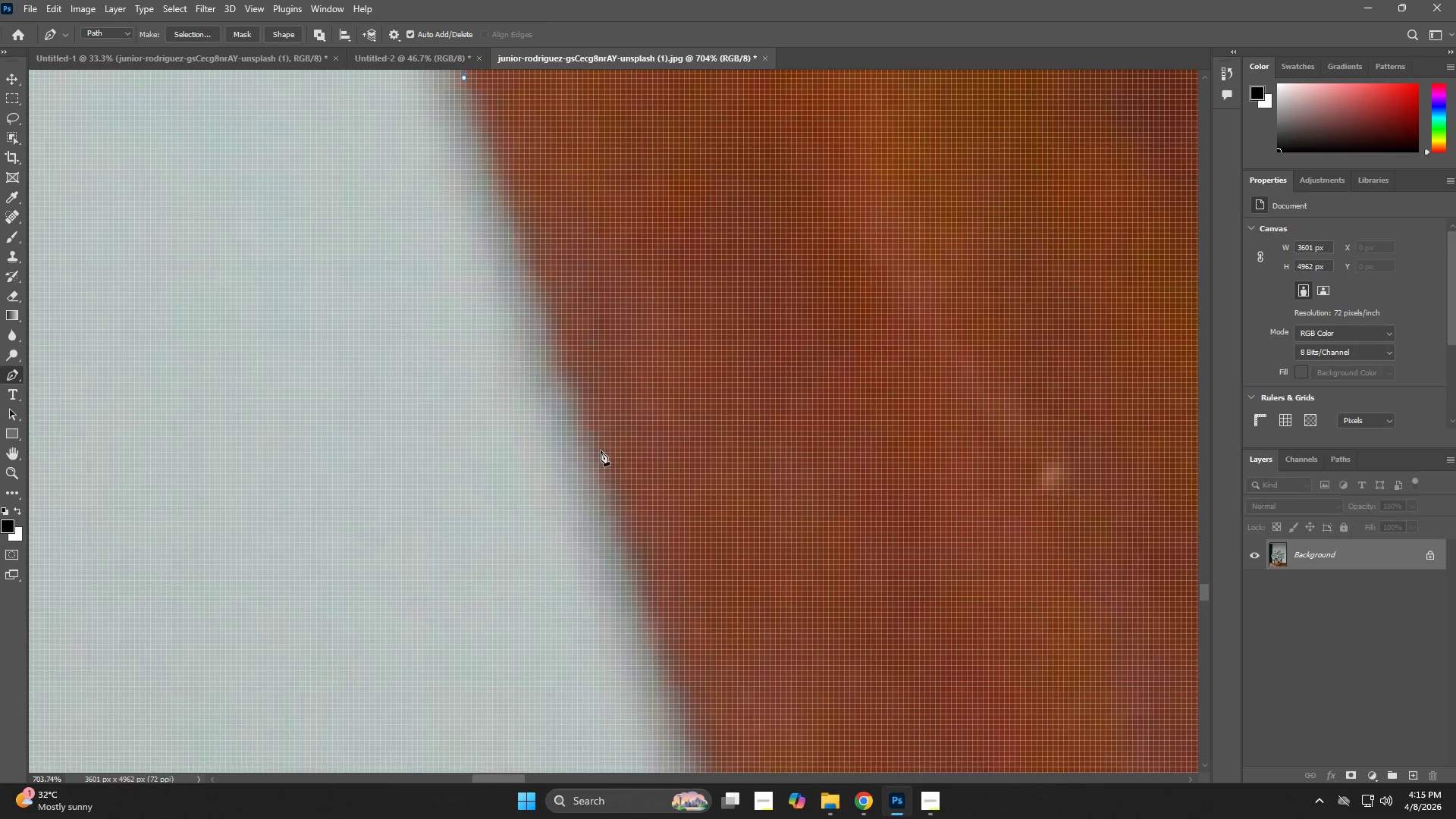 
left_click_drag(start_coordinate=[513, 433], to_coordinate=[518, 459])
 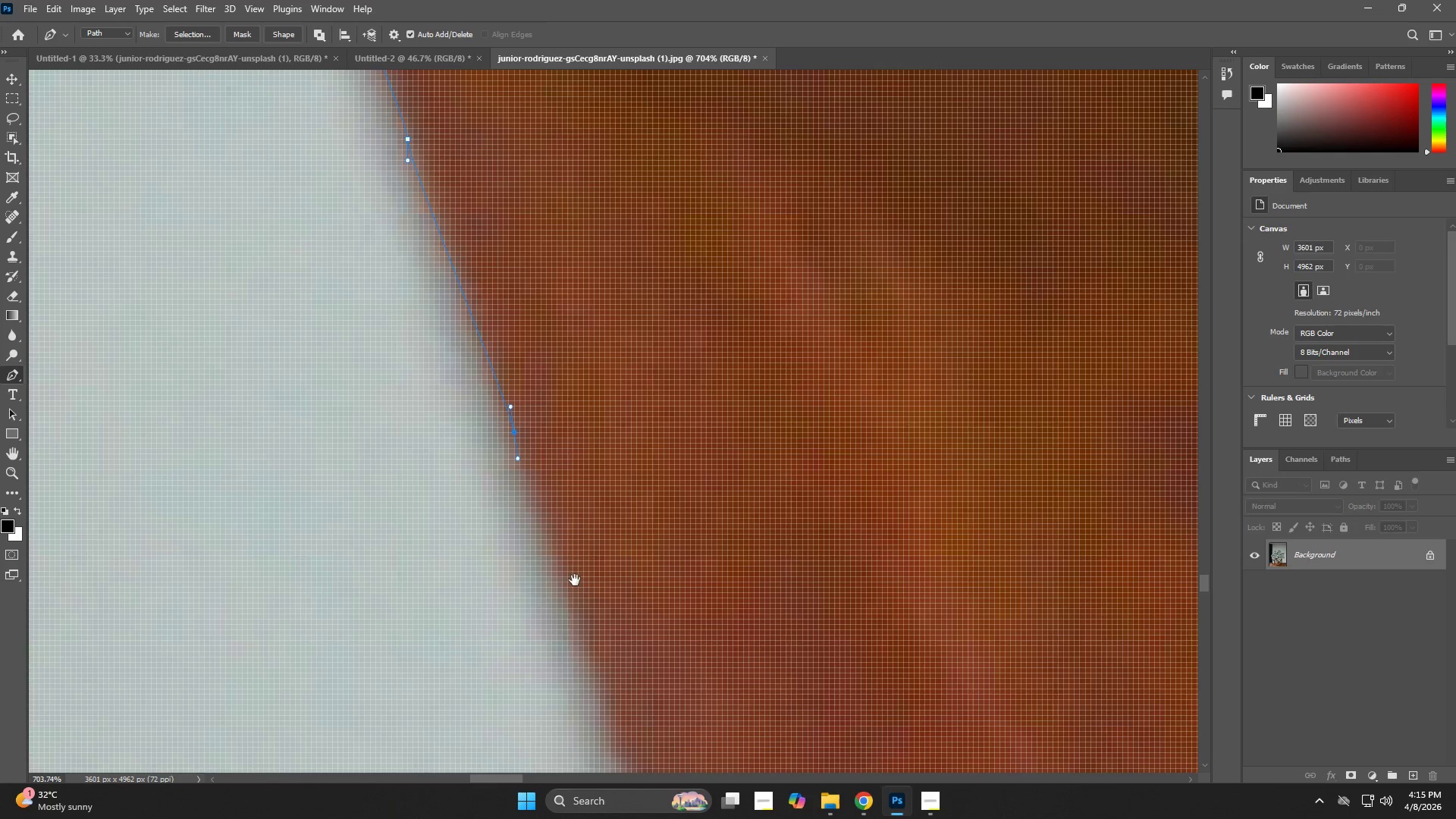 
left_click_drag(start_coordinate=[575, 604], to_coordinate=[523, 243])
 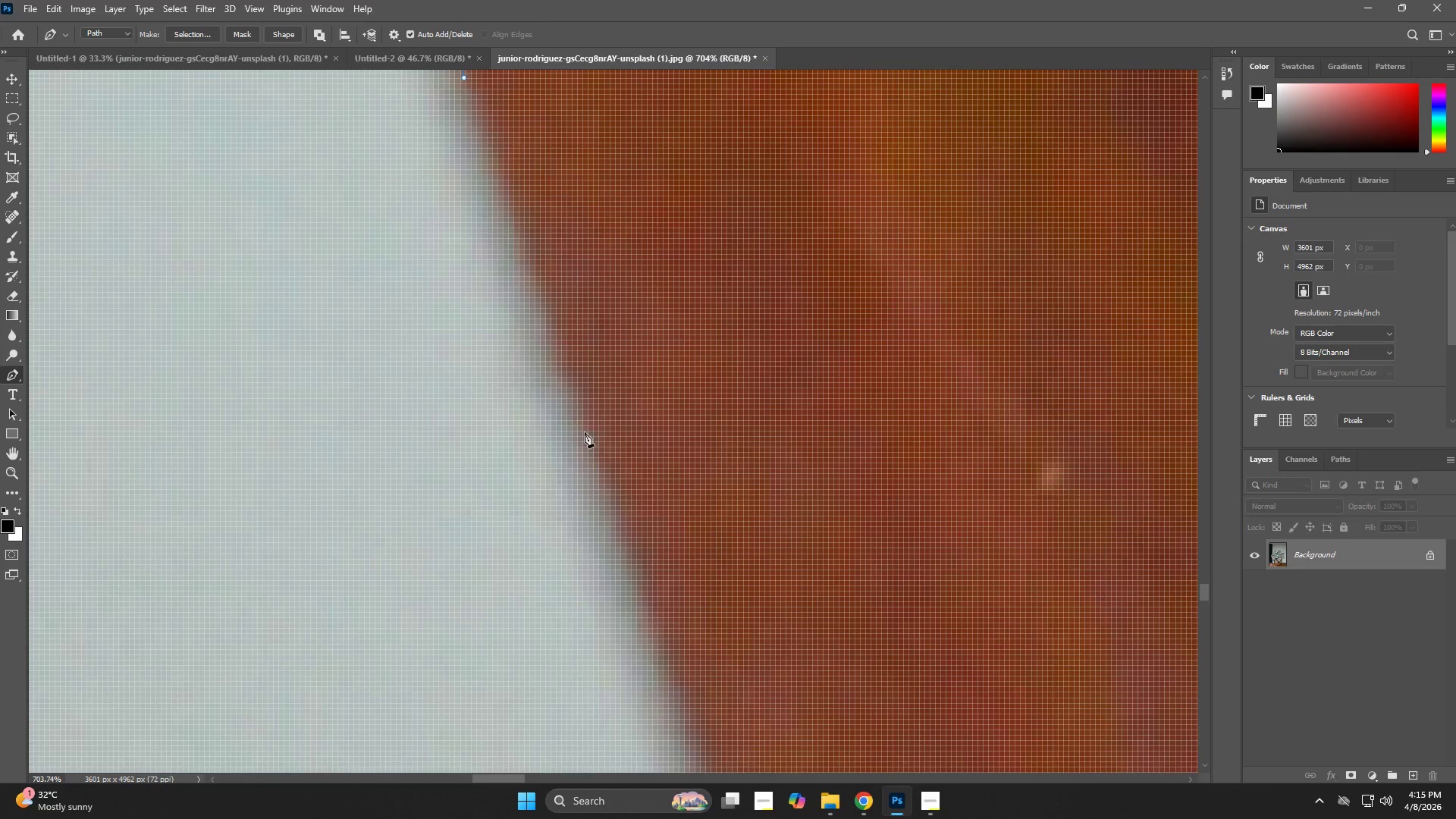 
left_click_drag(start_coordinate=[605, 460], to_coordinate=[615, 485])
 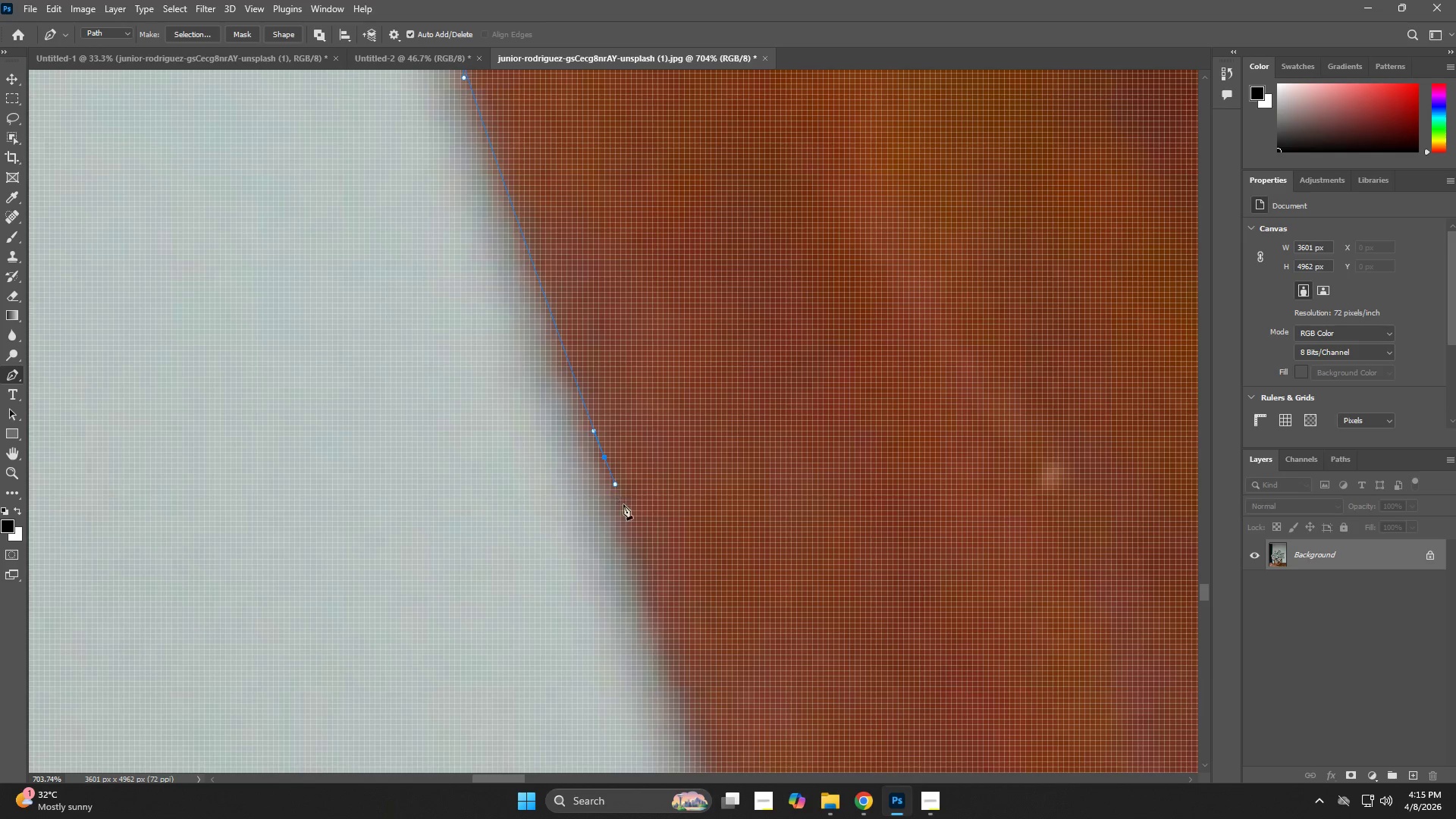 
hold_key(key=Space, duration=0.53)
 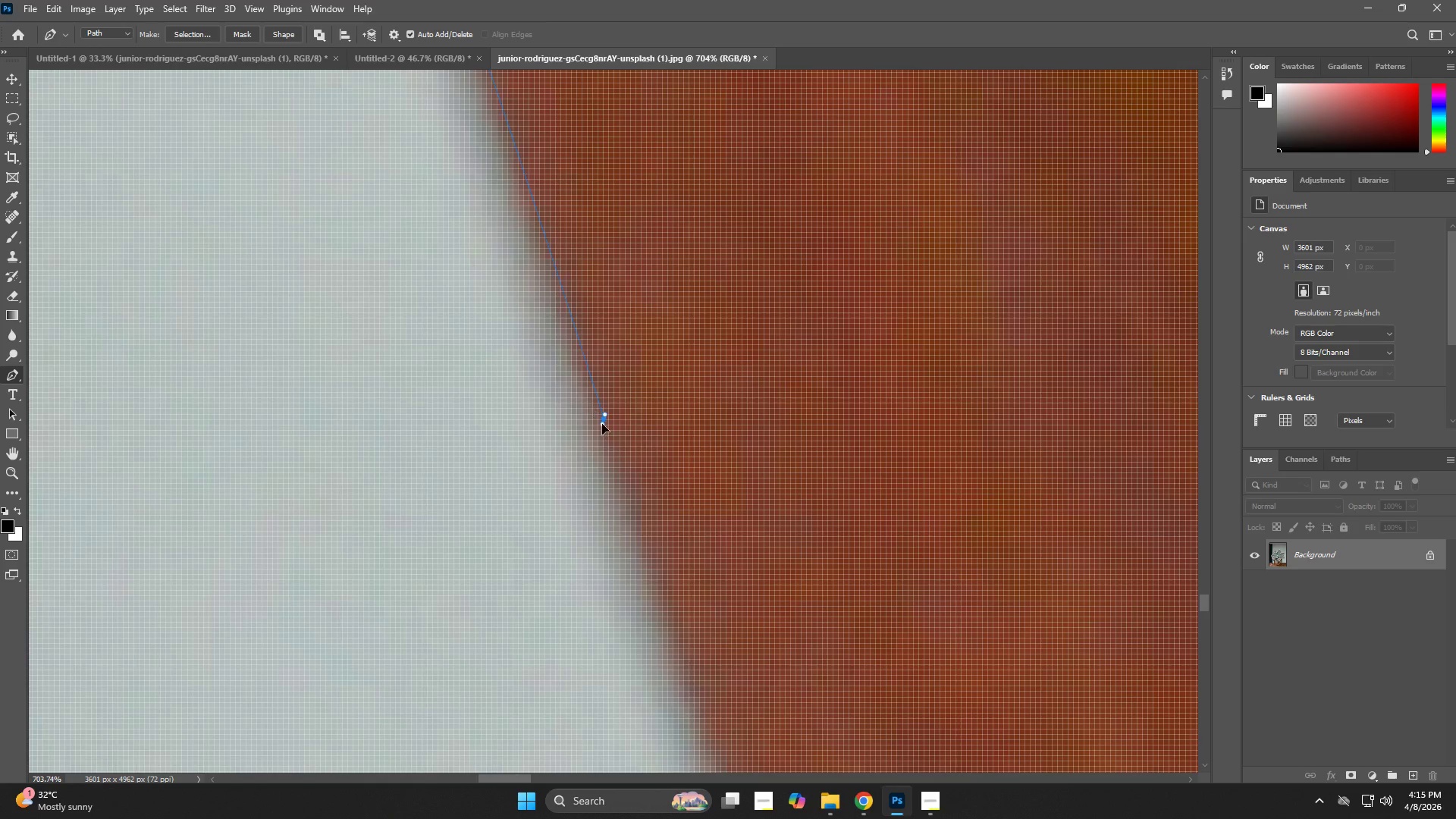 
left_click_drag(start_coordinate=[626, 520], to_coordinate=[504, 105])
 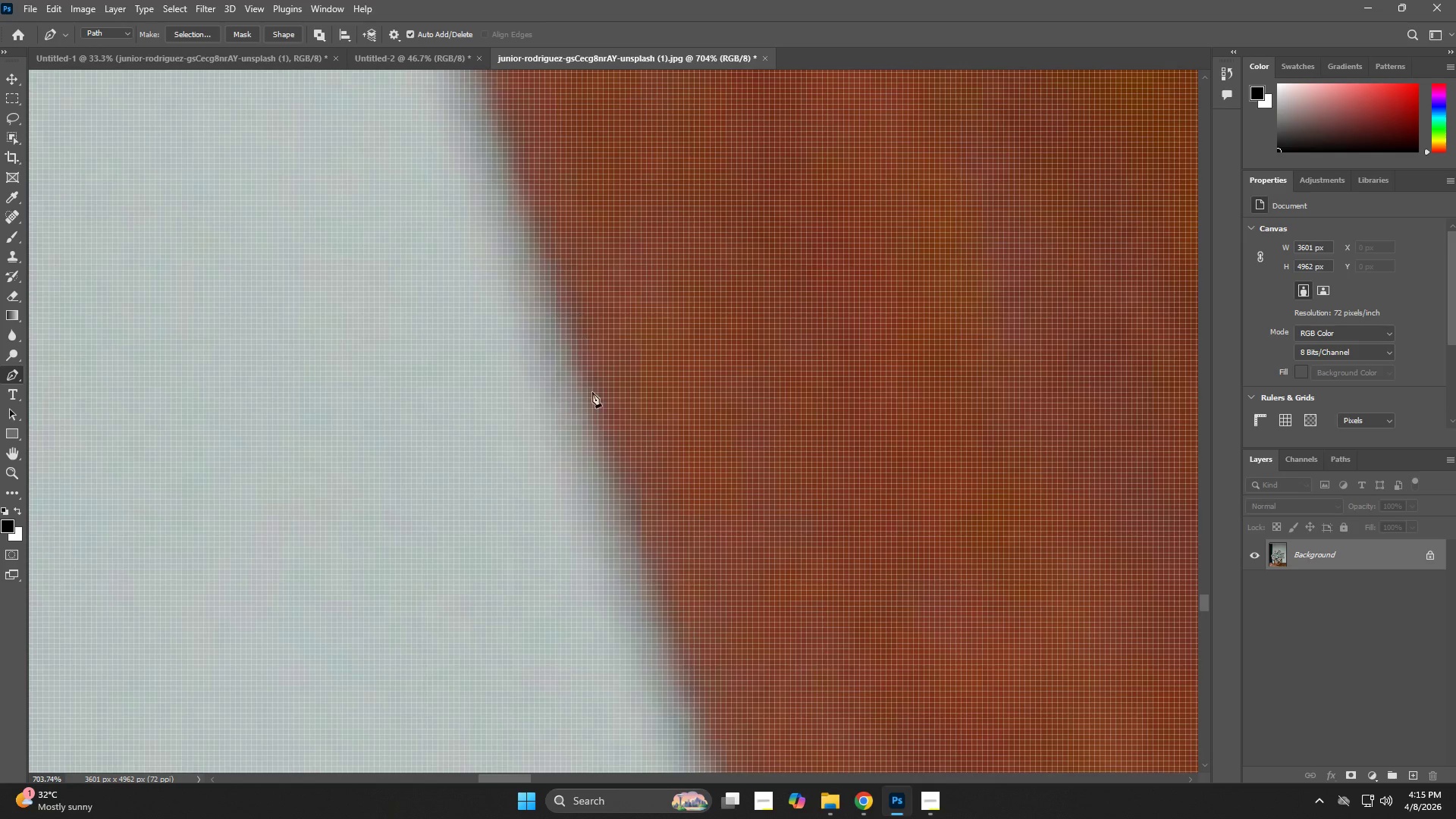 
left_click_drag(start_coordinate=[601, 420], to_coordinate=[602, 424])
 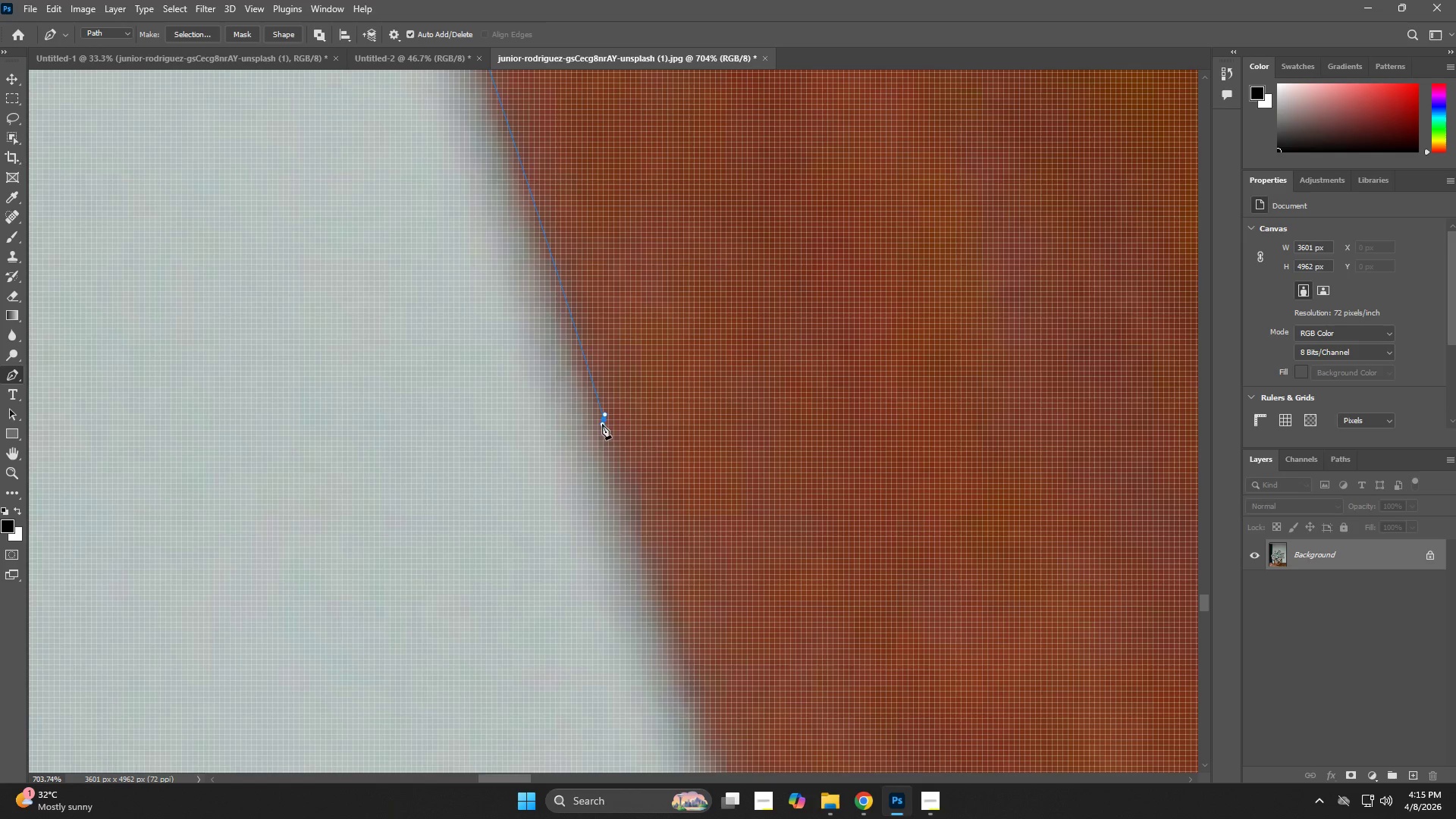 
hold_key(key=Space, duration=0.58)
 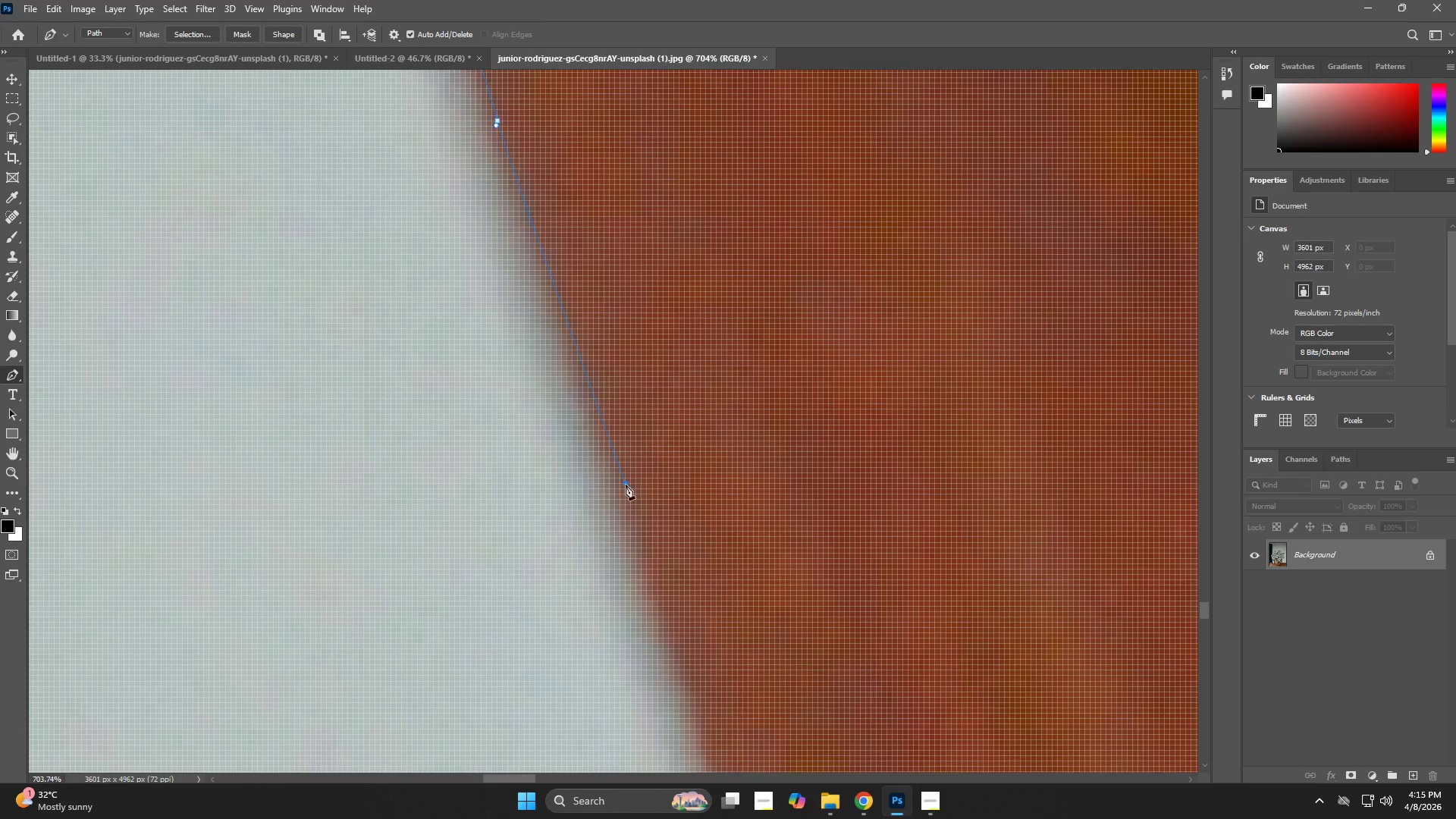 
left_click_drag(start_coordinate=[597, 388], to_coordinate=[502, 122])
 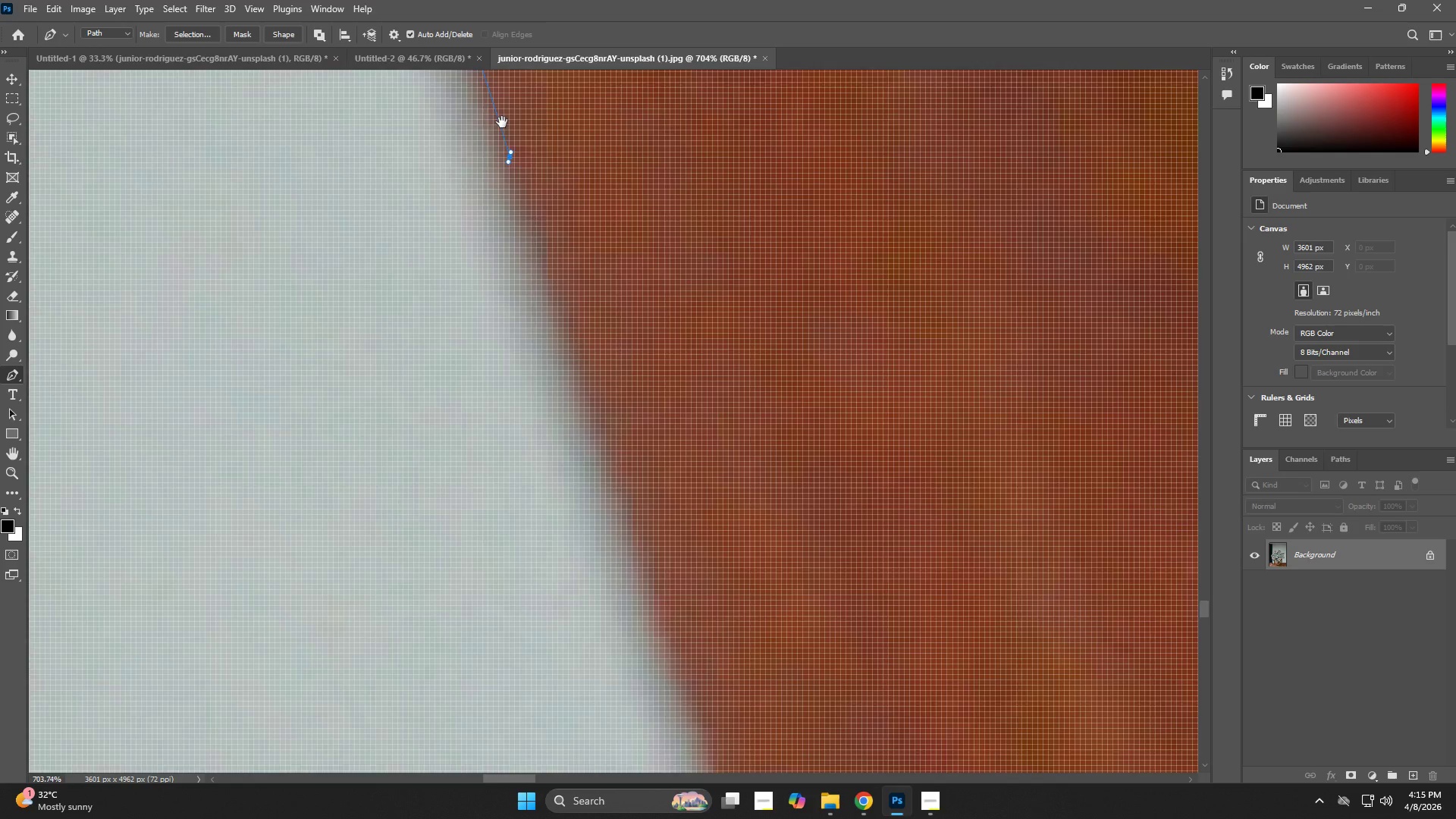 
hold_key(key=Space, duration=0.98)
 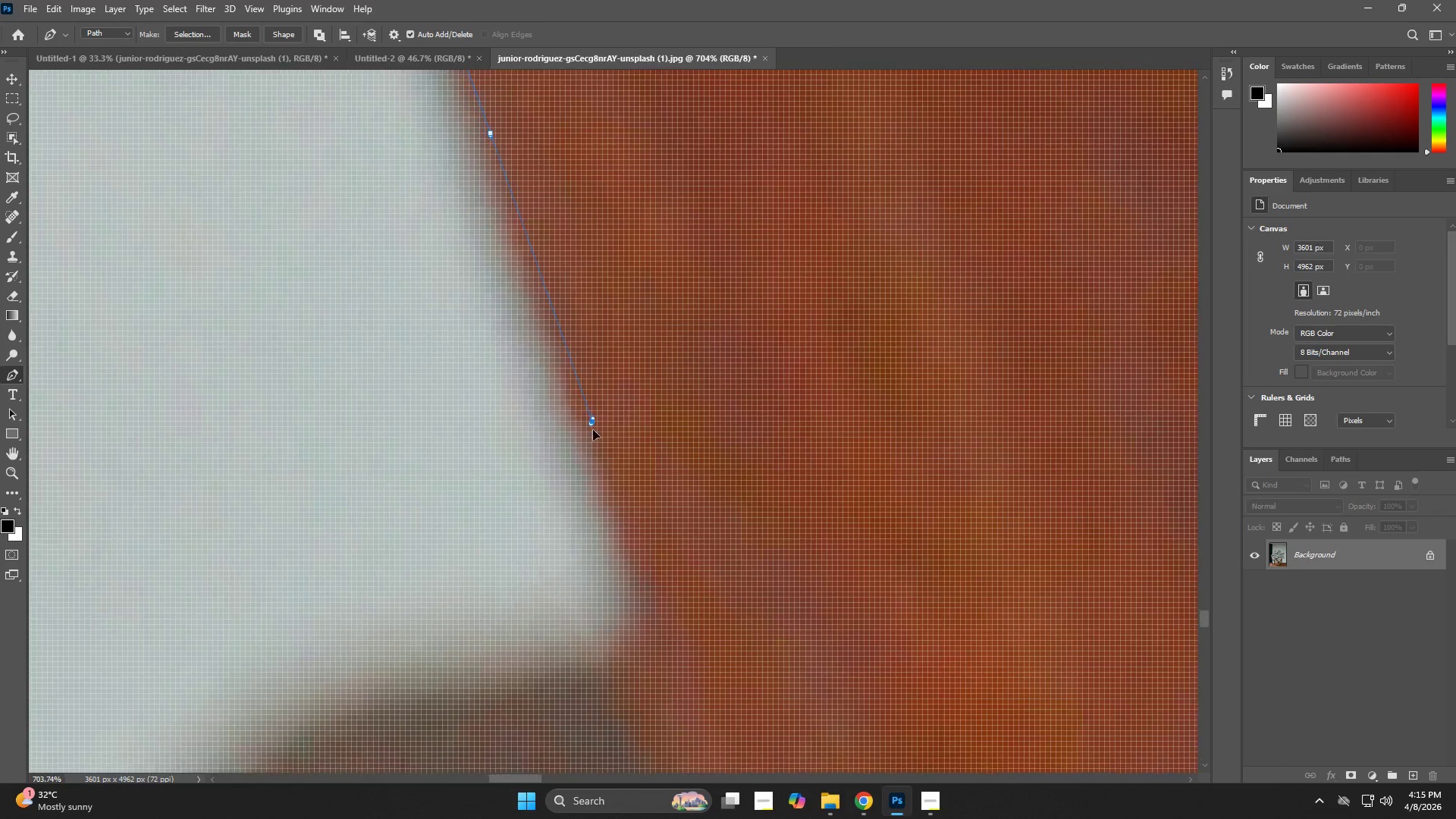 
left_click_drag(start_coordinate=[630, 504], to_coordinate=[528, 257])
 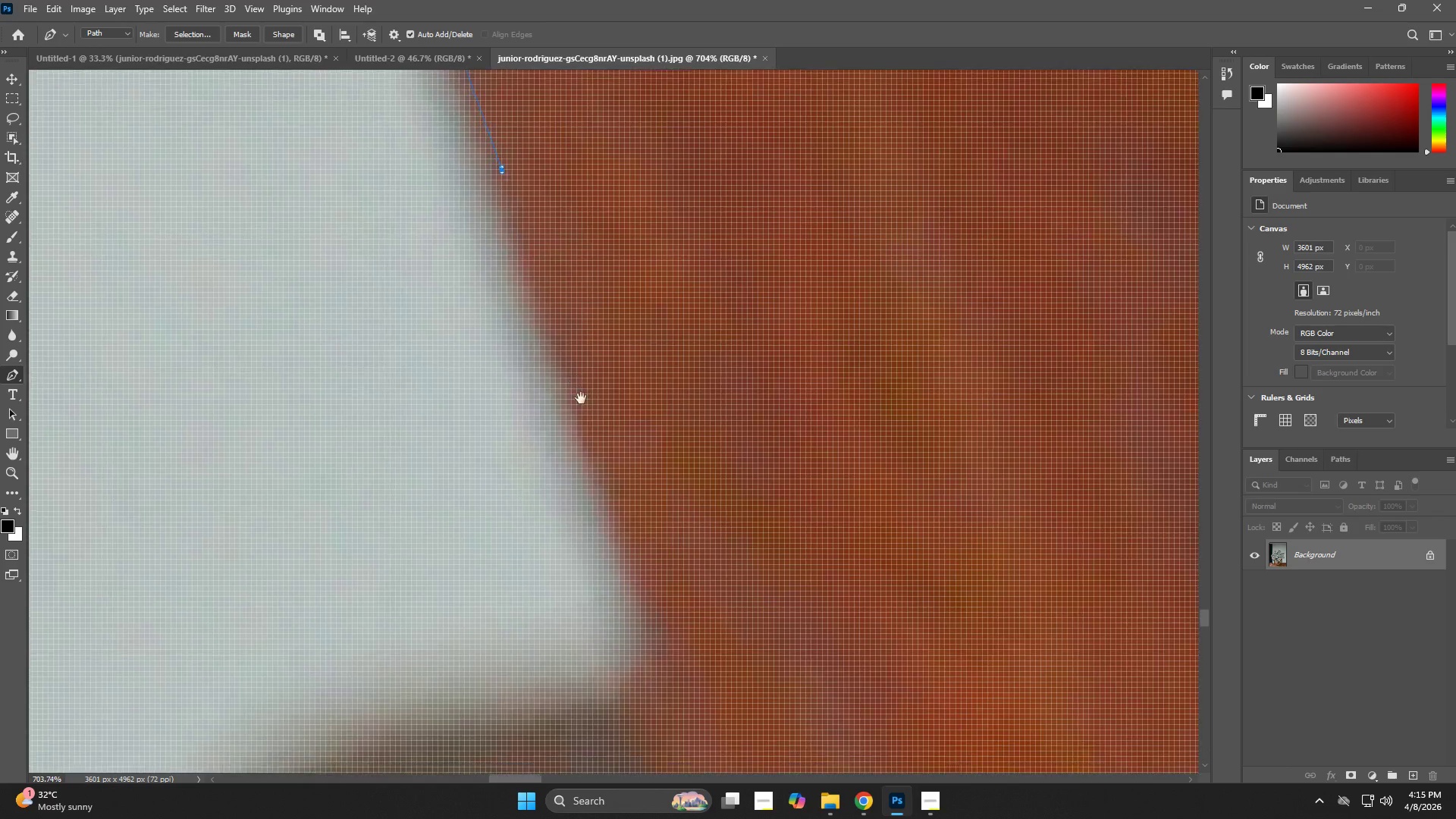 
left_click_drag(start_coordinate=[590, 420], to_coordinate=[596, 438])
 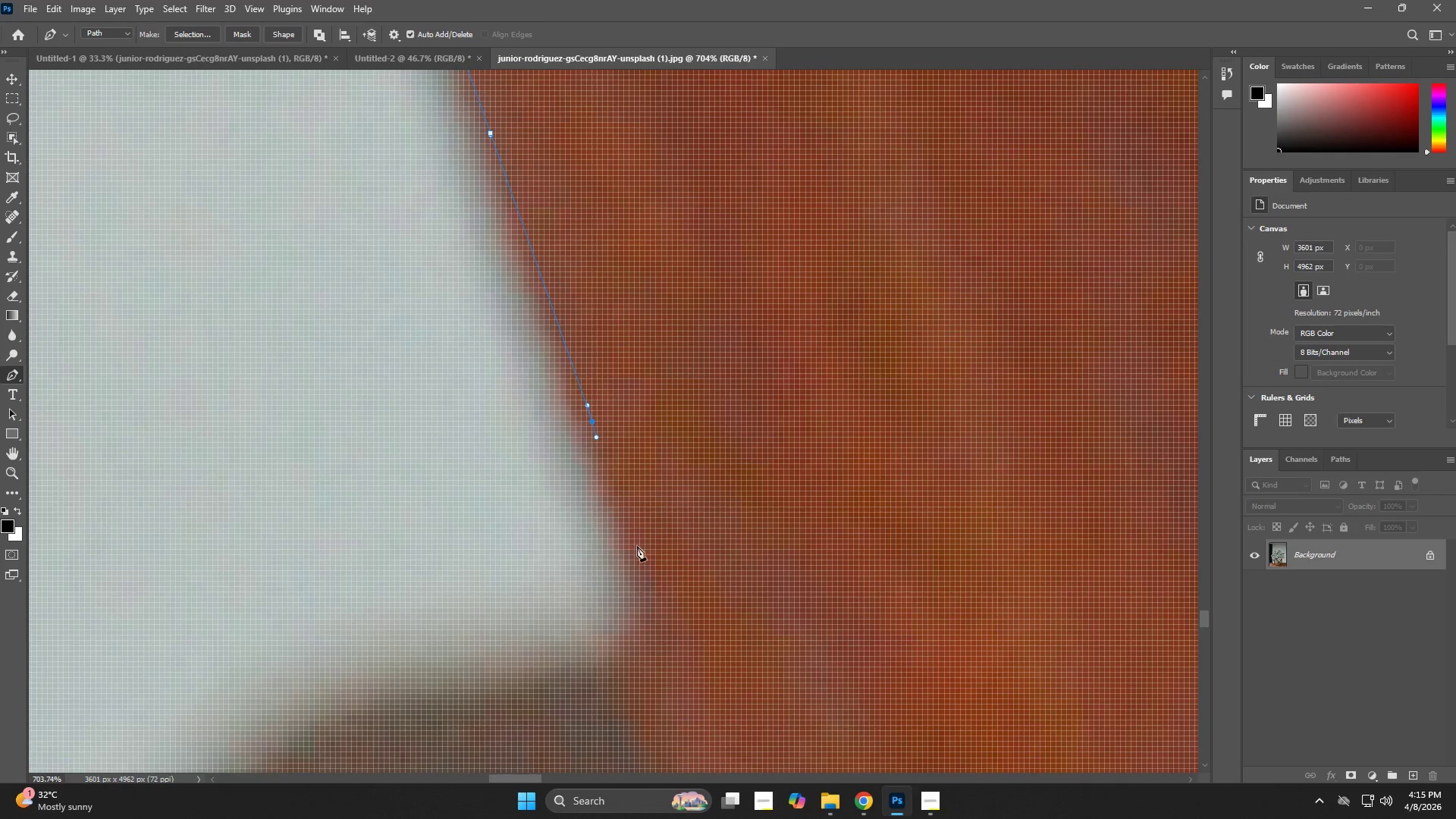 
left_click_drag(start_coordinate=[642, 582], to_coordinate=[642, 620])
 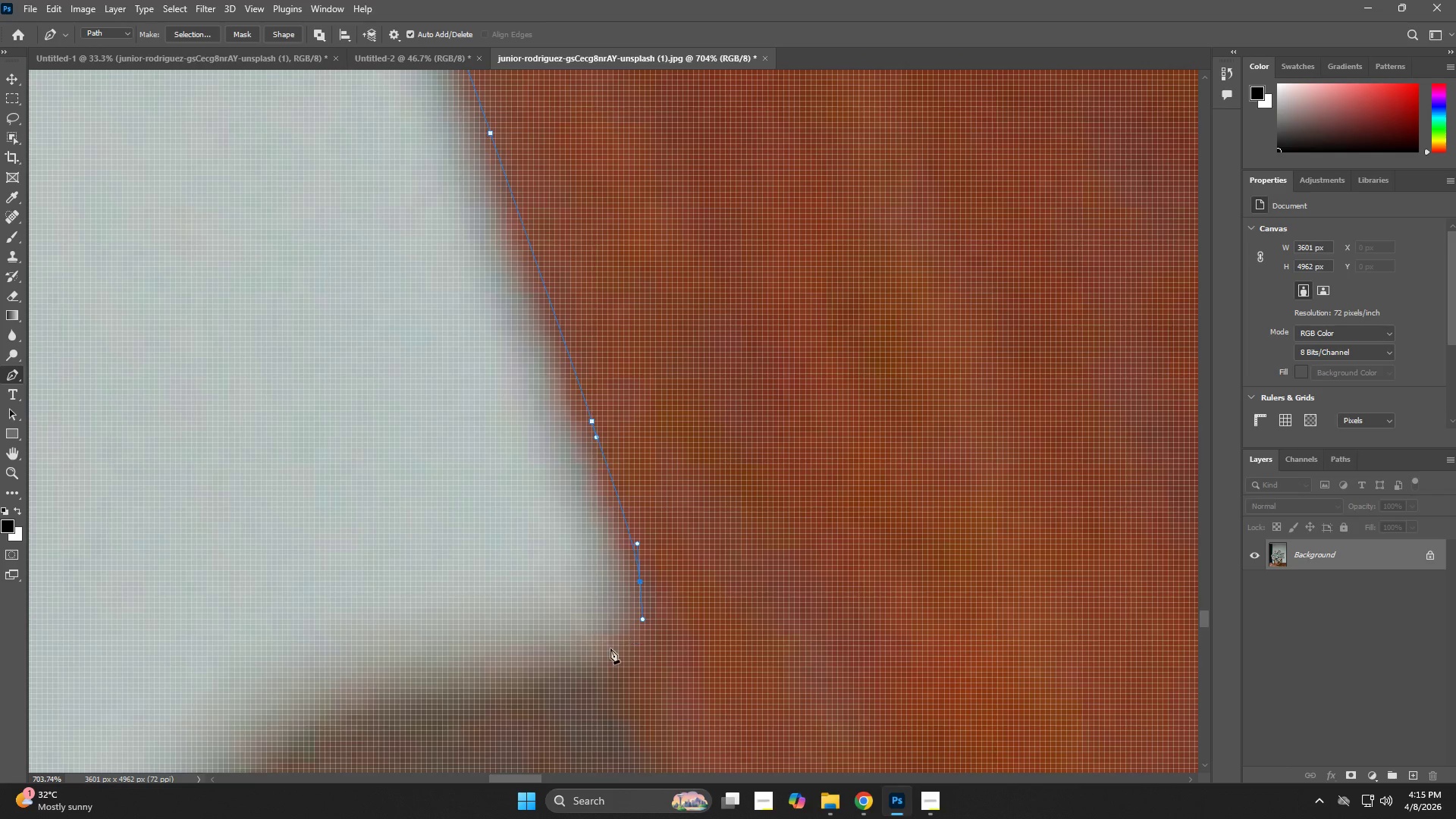 
left_click_drag(start_coordinate=[593, 655], to_coordinate=[583, 659])
 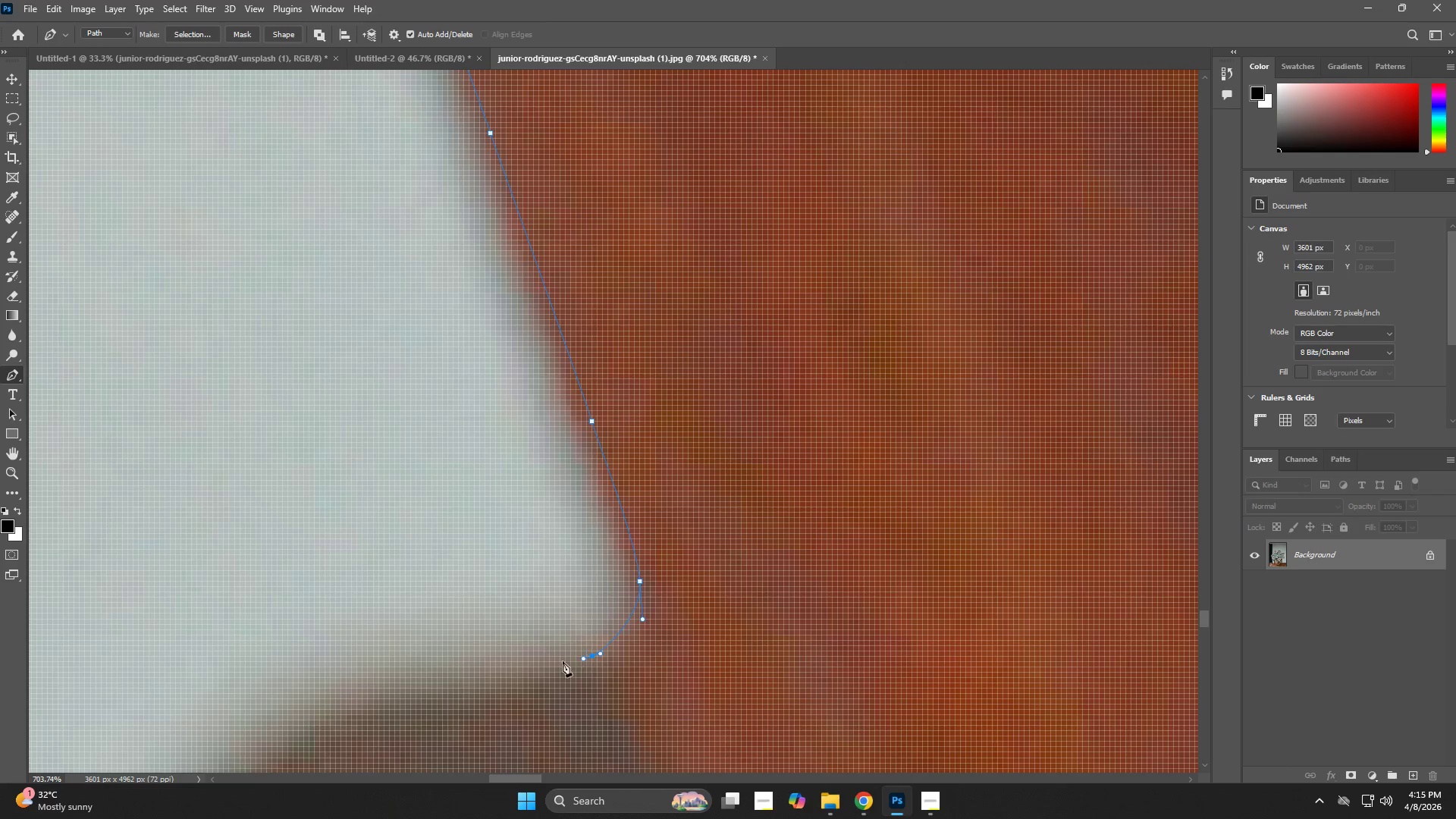 
hold_key(key=Space, duration=0.53)
 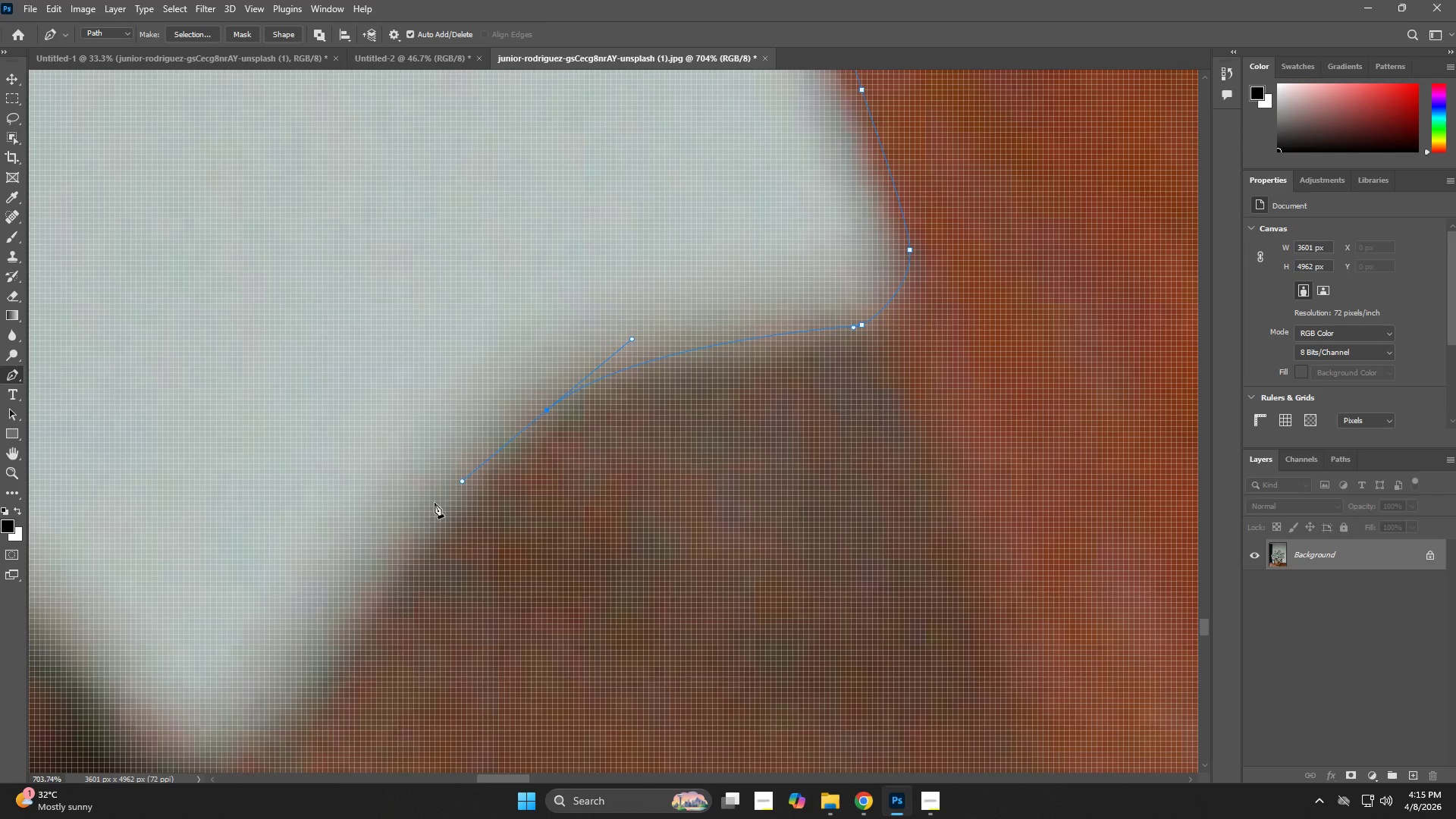 
left_click_drag(start_coordinate=[456, 666], to_coordinate=[726, 334])
 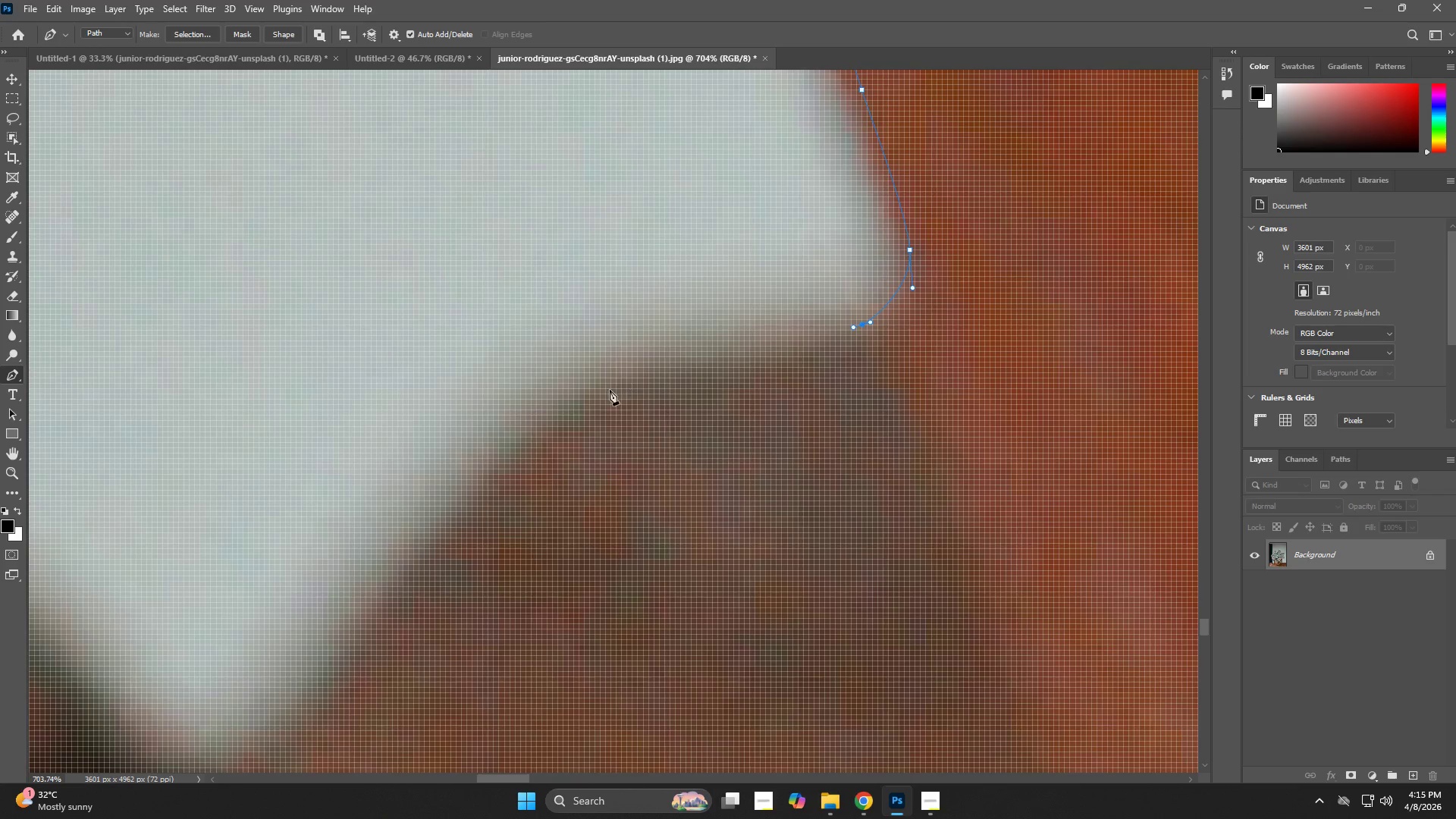 
left_click_drag(start_coordinate=[548, 410], to_coordinate=[462, 482])
 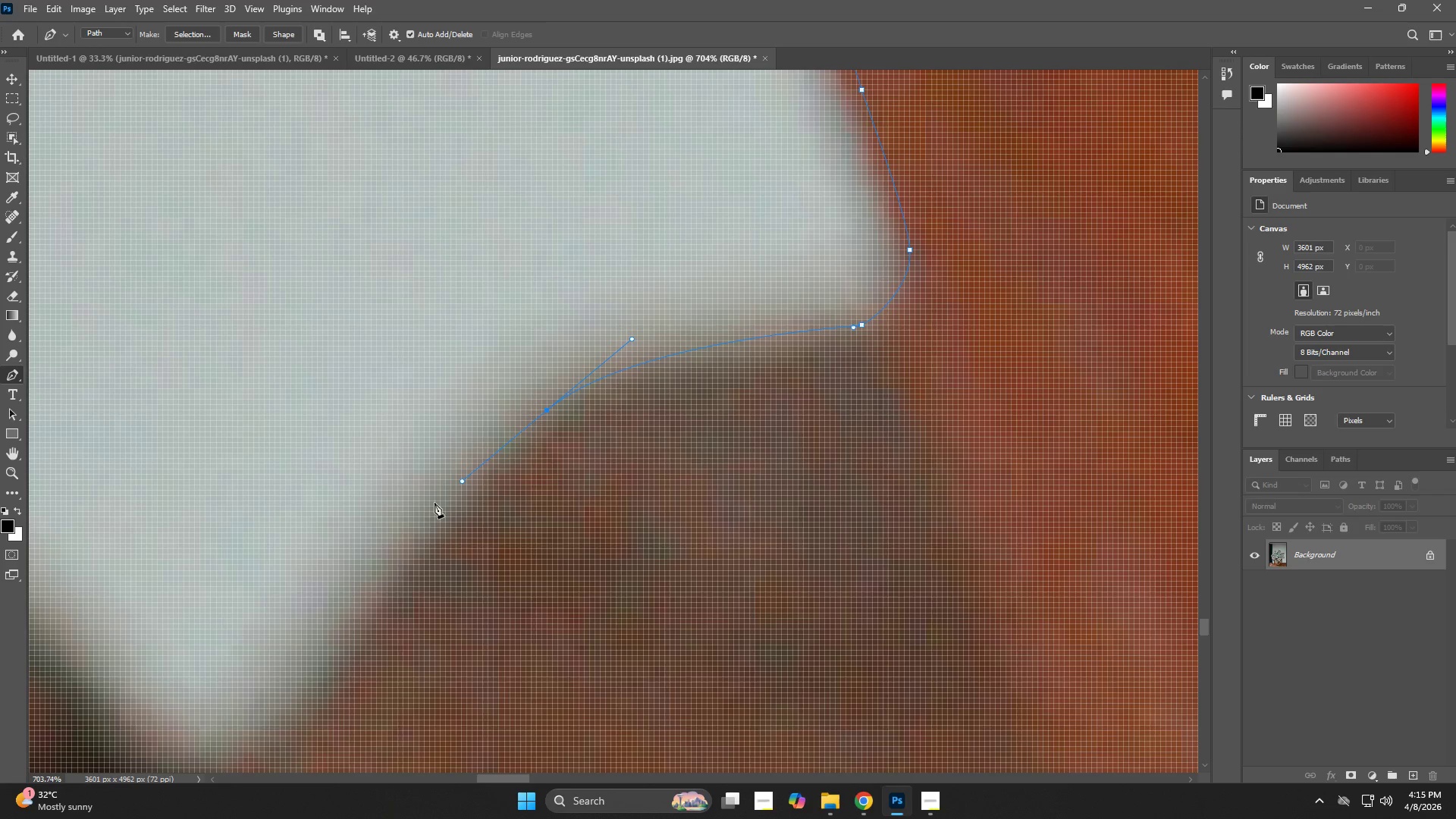 
hold_key(key=Space, duration=0.62)
 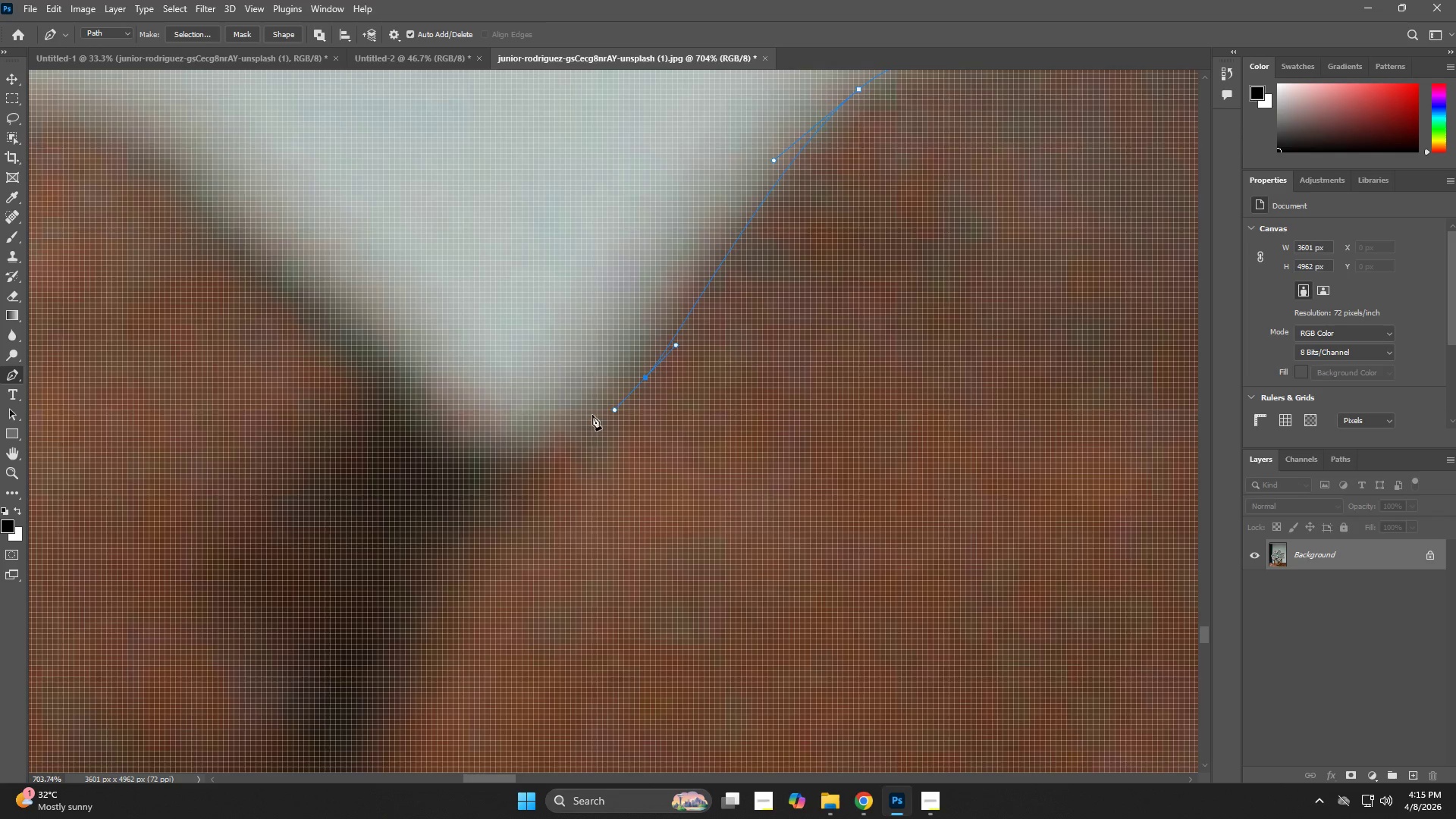 
left_click_drag(start_coordinate=[385, 525], to_coordinate=[697, 204])
 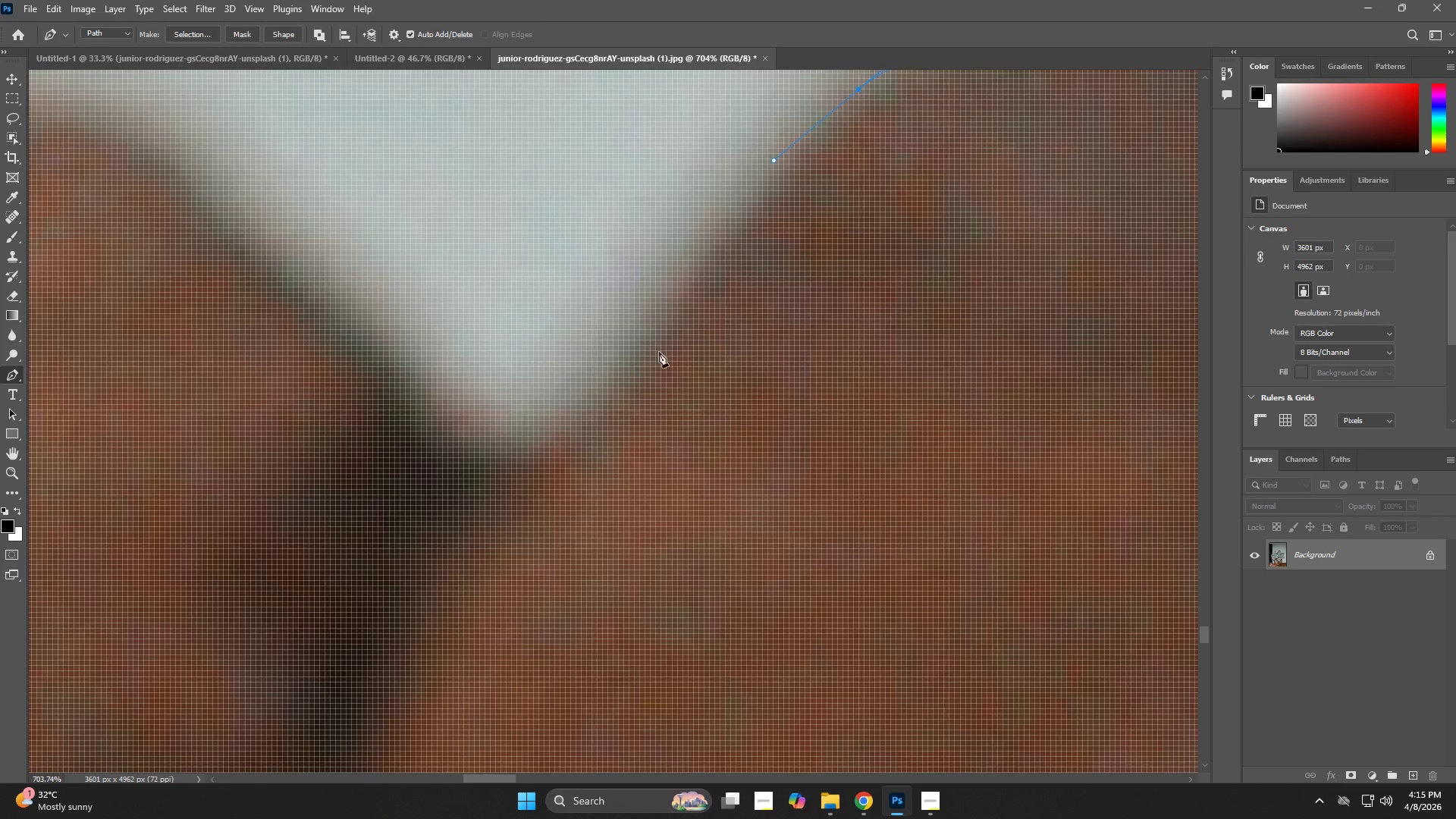 
left_click_drag(start_coordinate=[646, 380], to_coordinate=[601, 417])
 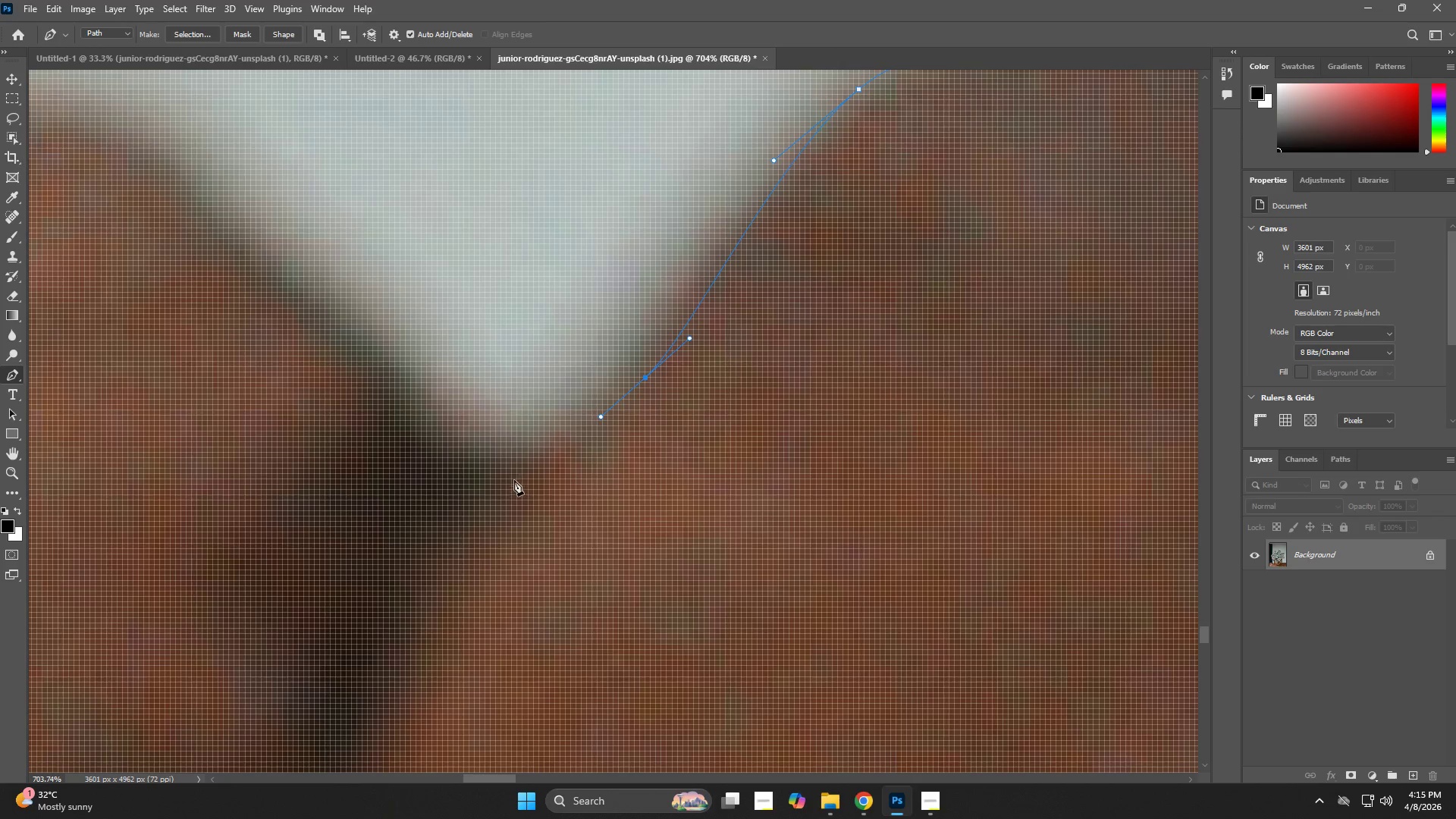 
left_click_drag(start_coordinate=[485, 459], to_coordinate=[453, 427])
 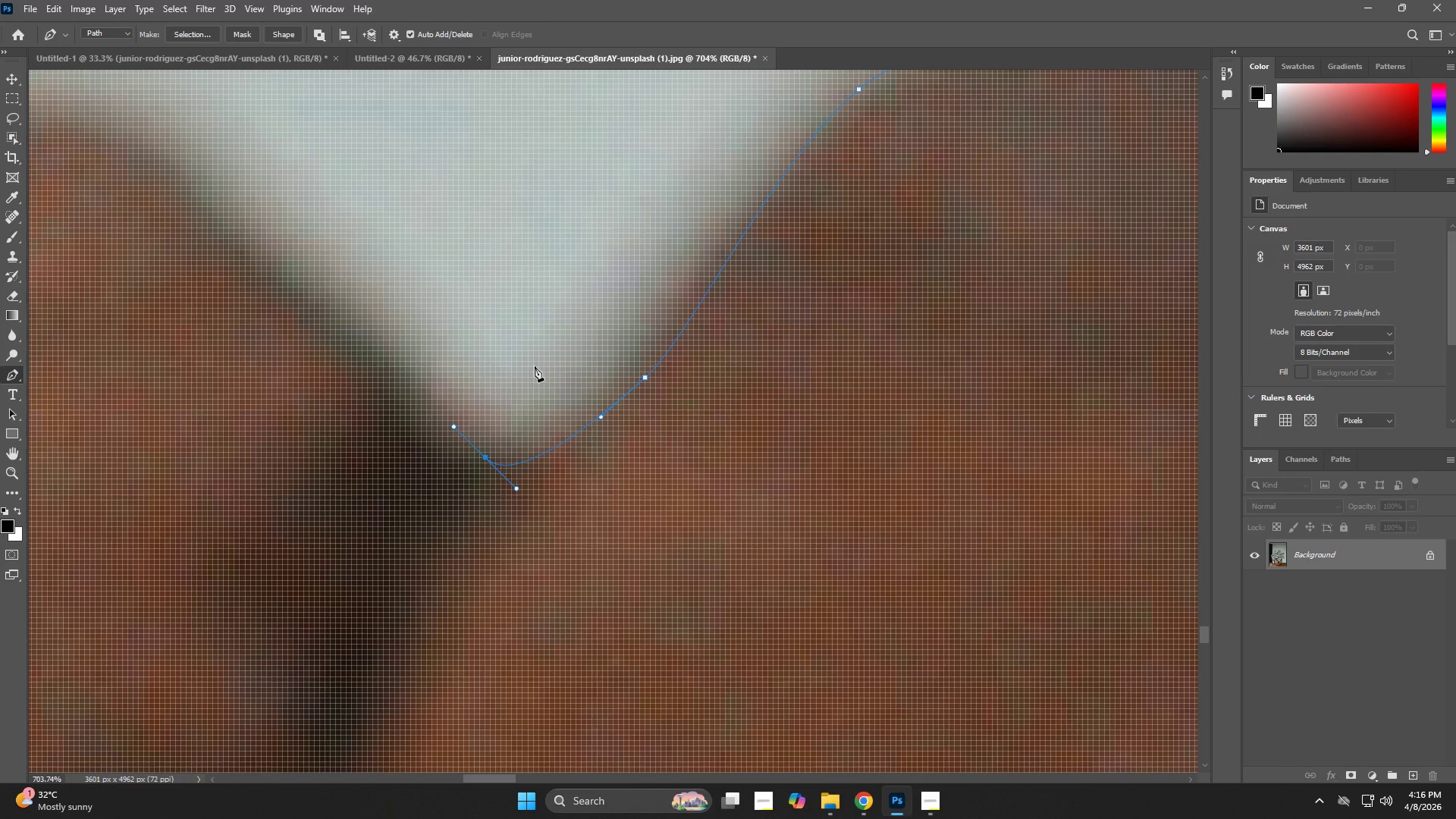 
hold_key(key=Space, duration=0.59)
 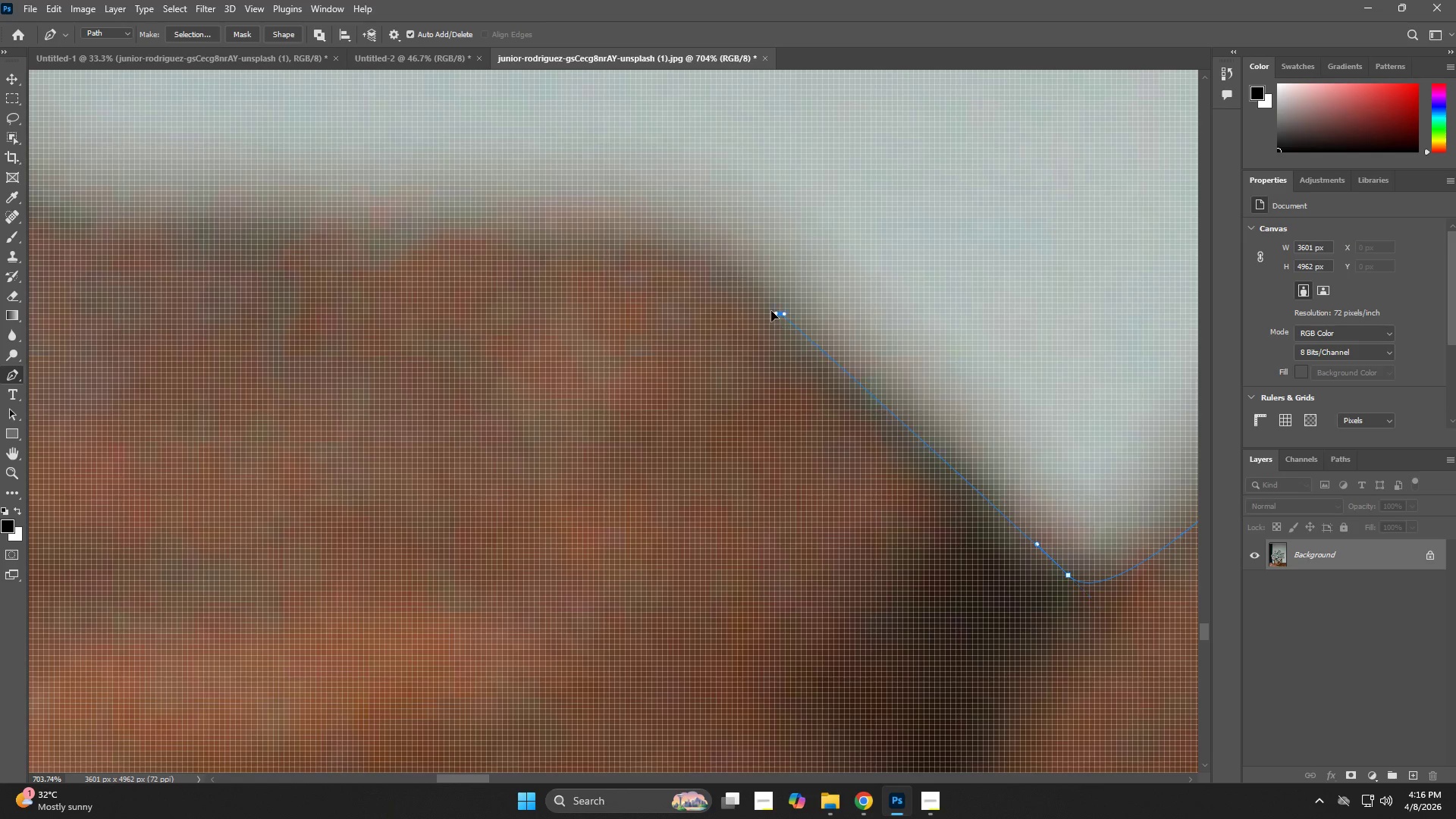 
left_click_drag(start_coordinate=[366, 335], to_coordinate=[921, 442])
 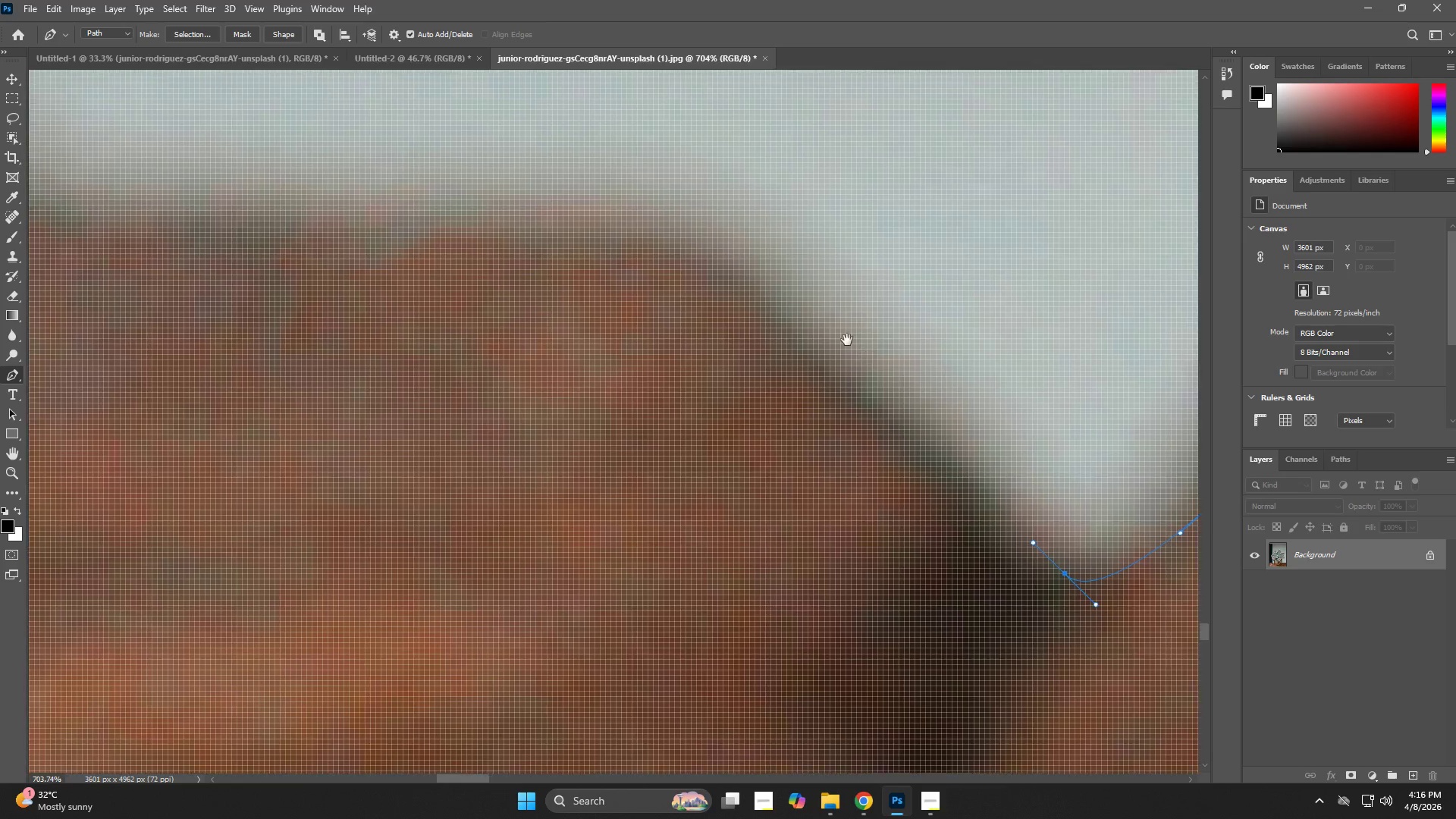 
left_click_drag(start_coordinate=[779, 314], to_coordinate=[755, 297])
 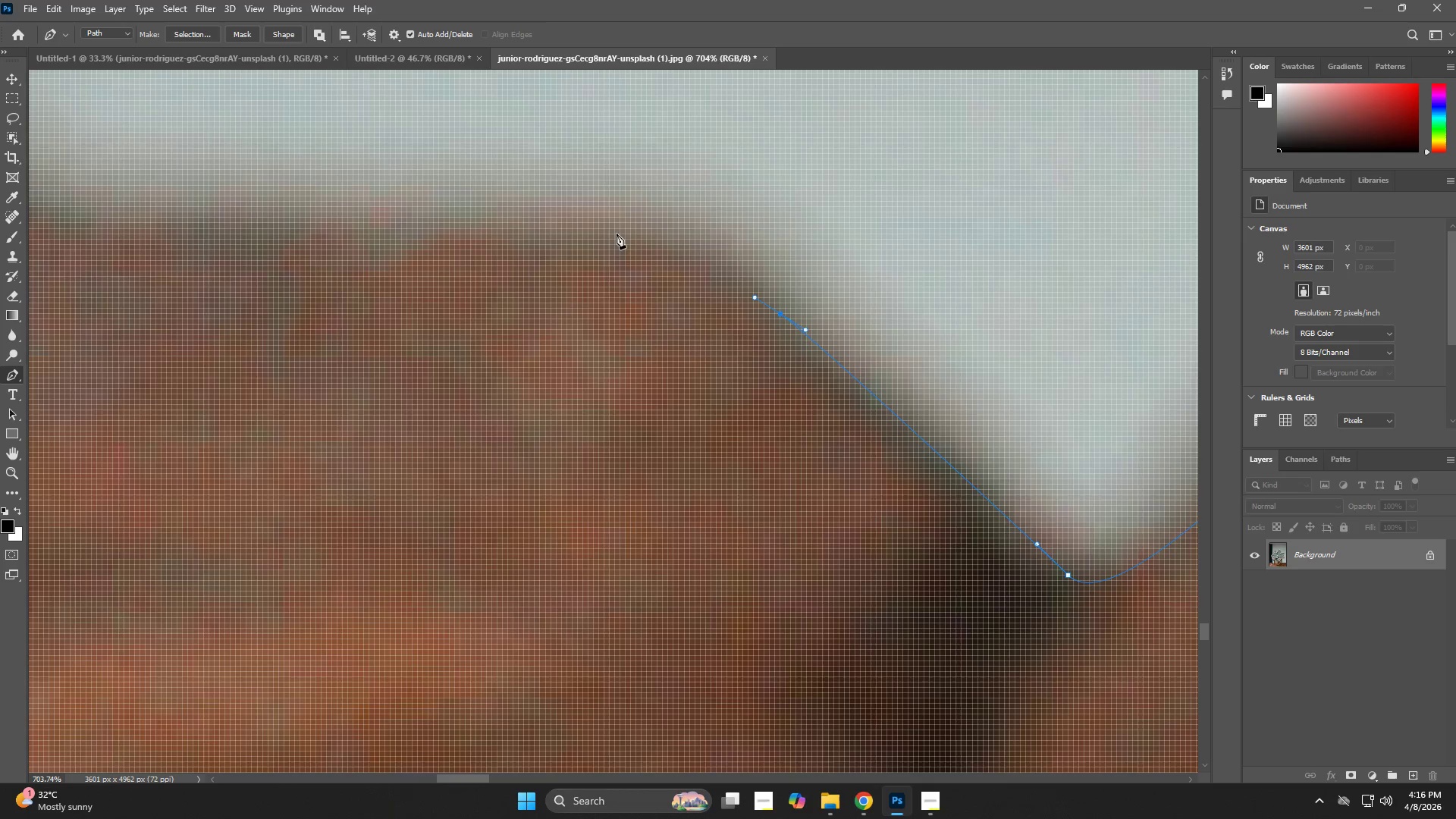 
left_click_drag(start_coordinate=[538, 229], to_coordinate=[416, 230])
 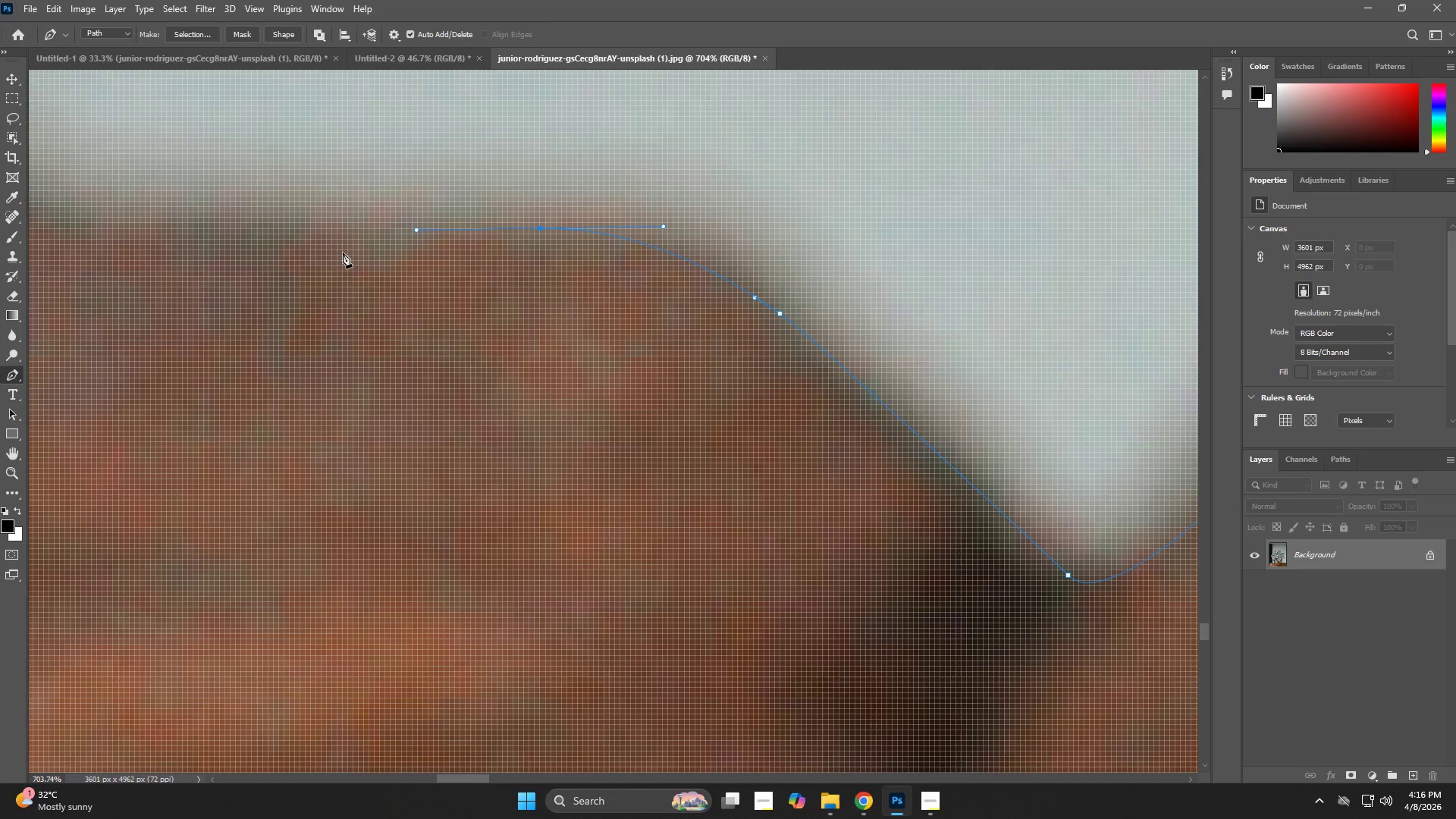 
hold_key(key=Space, duration=0.64)
 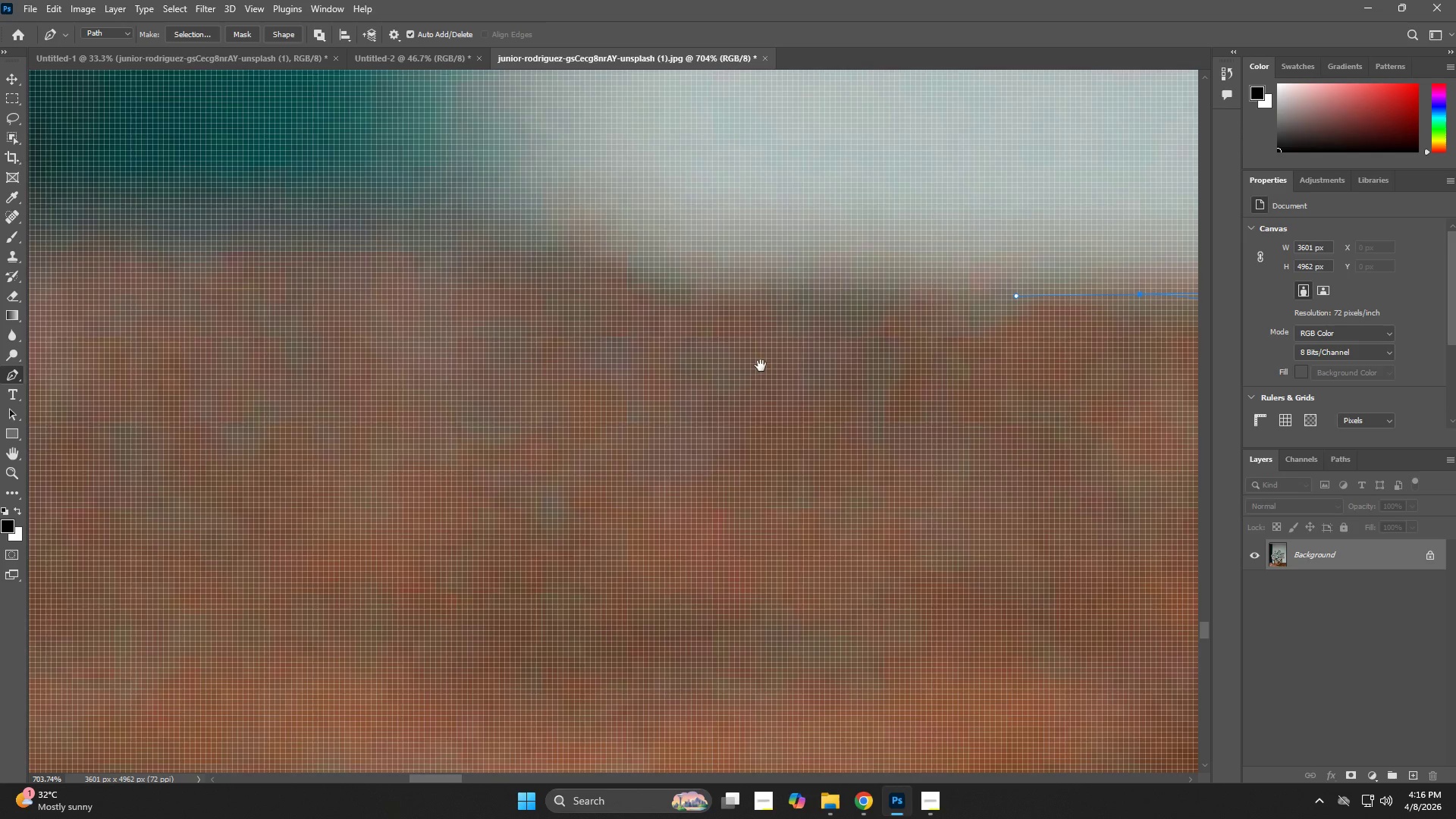 
left_click_drag(start_coordinate=[318, 265], to_coordinate=[665, 306])
 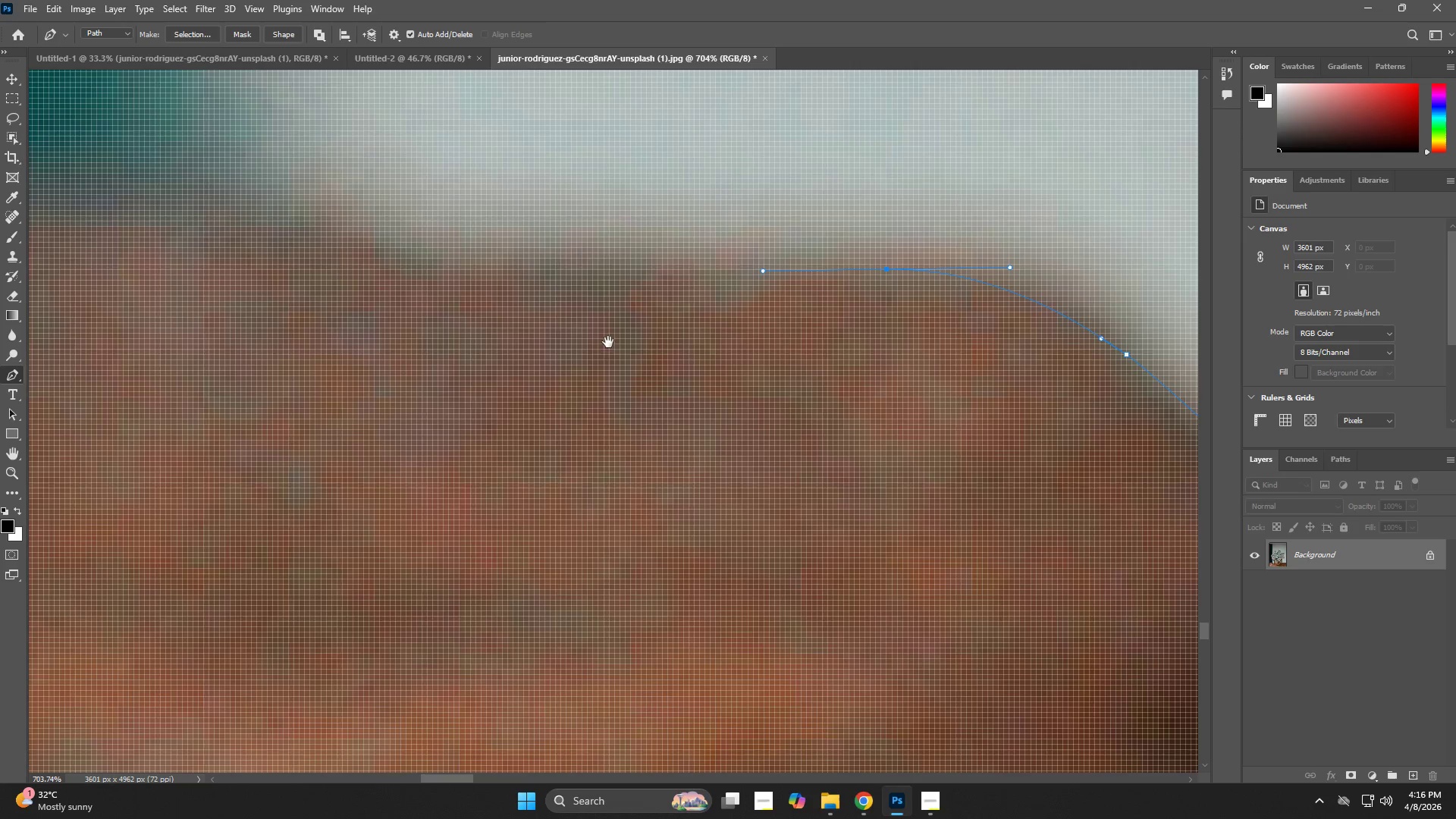 
hold_key(key=Space, duration=0.52)
 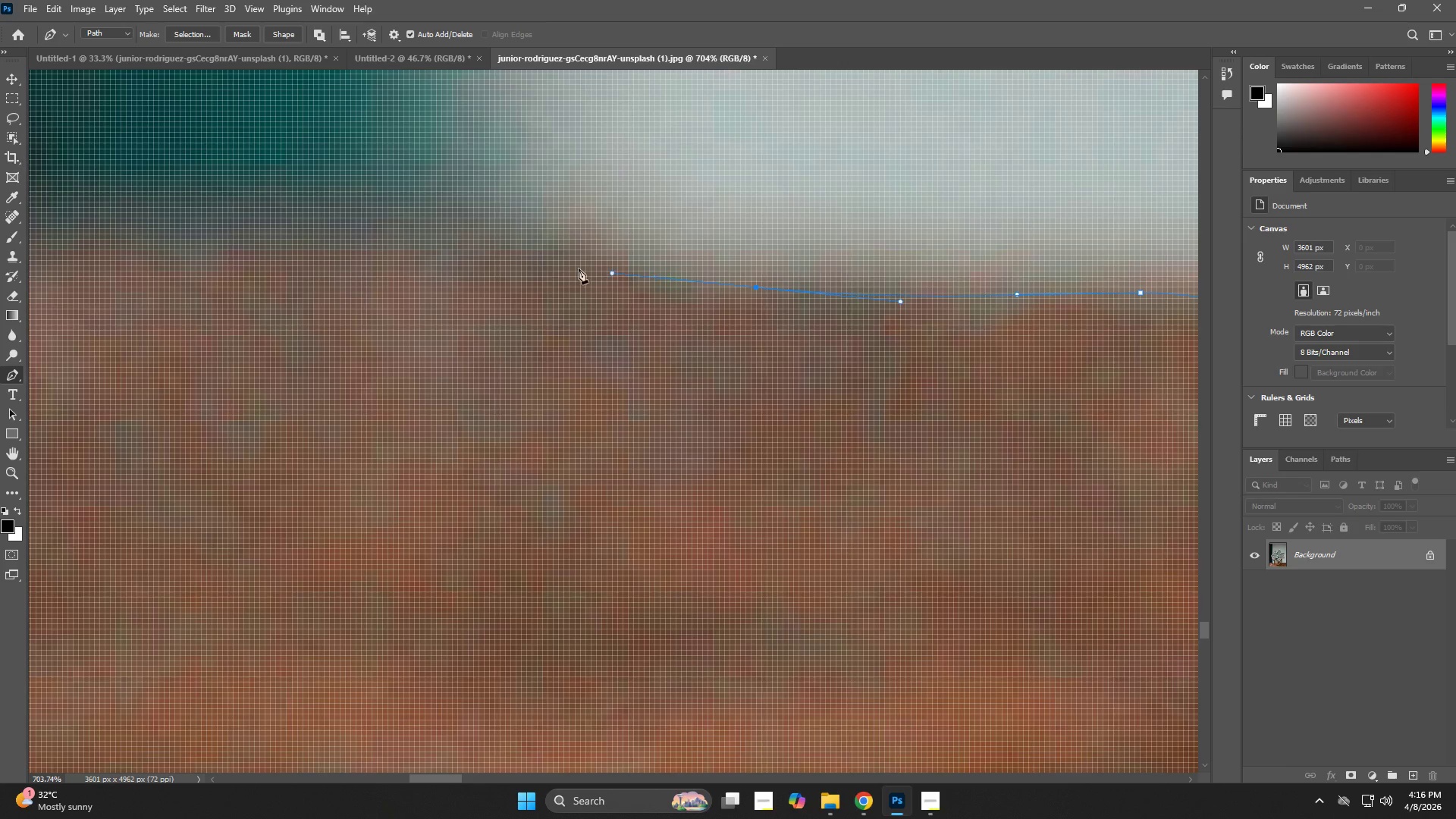 
left_click_drag(start_coordinate=[507, 340], to_coordinate=[761, 364])
 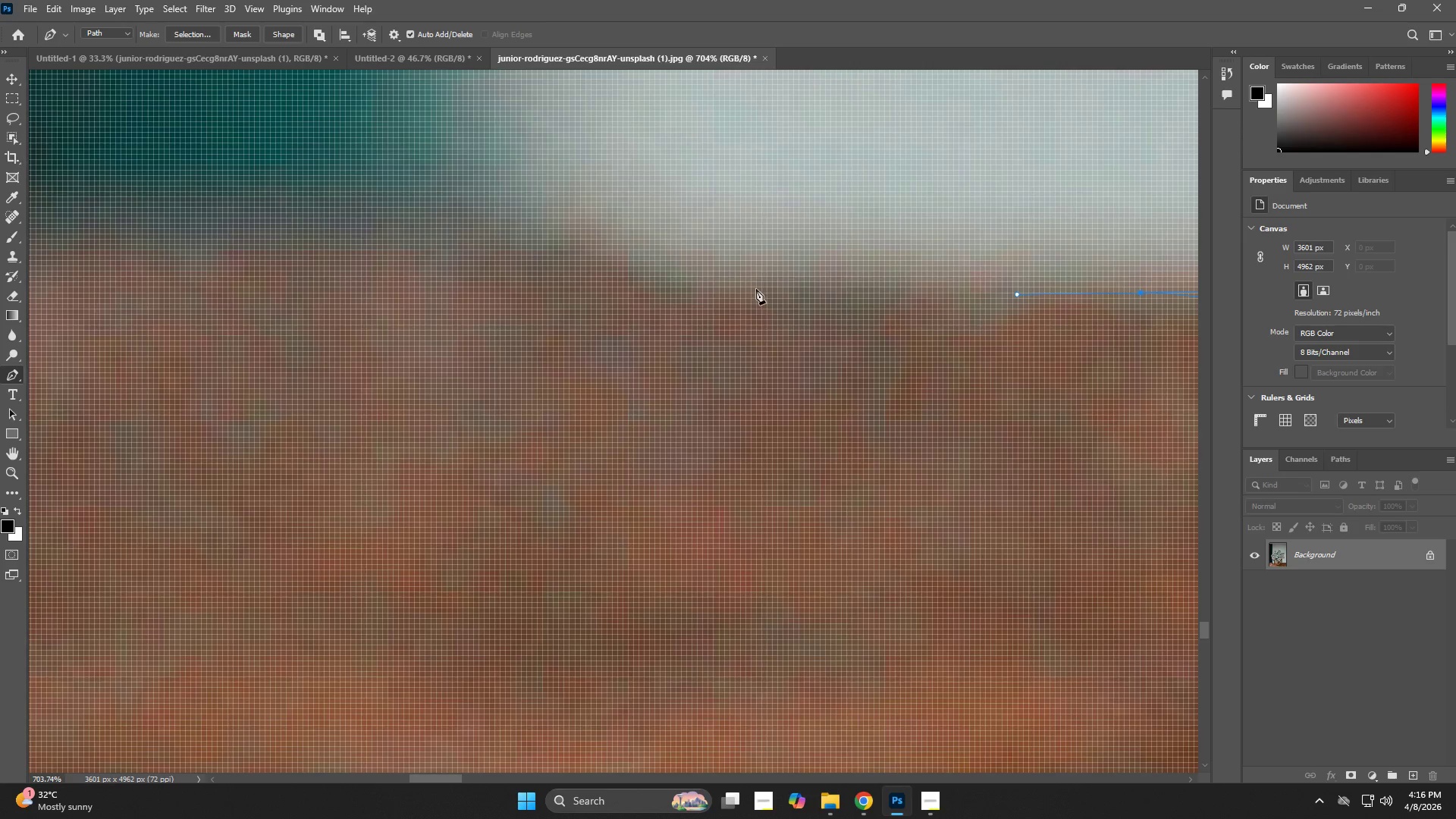 
left_click_drag(start_coordinate=[755, 289], to_coordinate=[612, 273])
 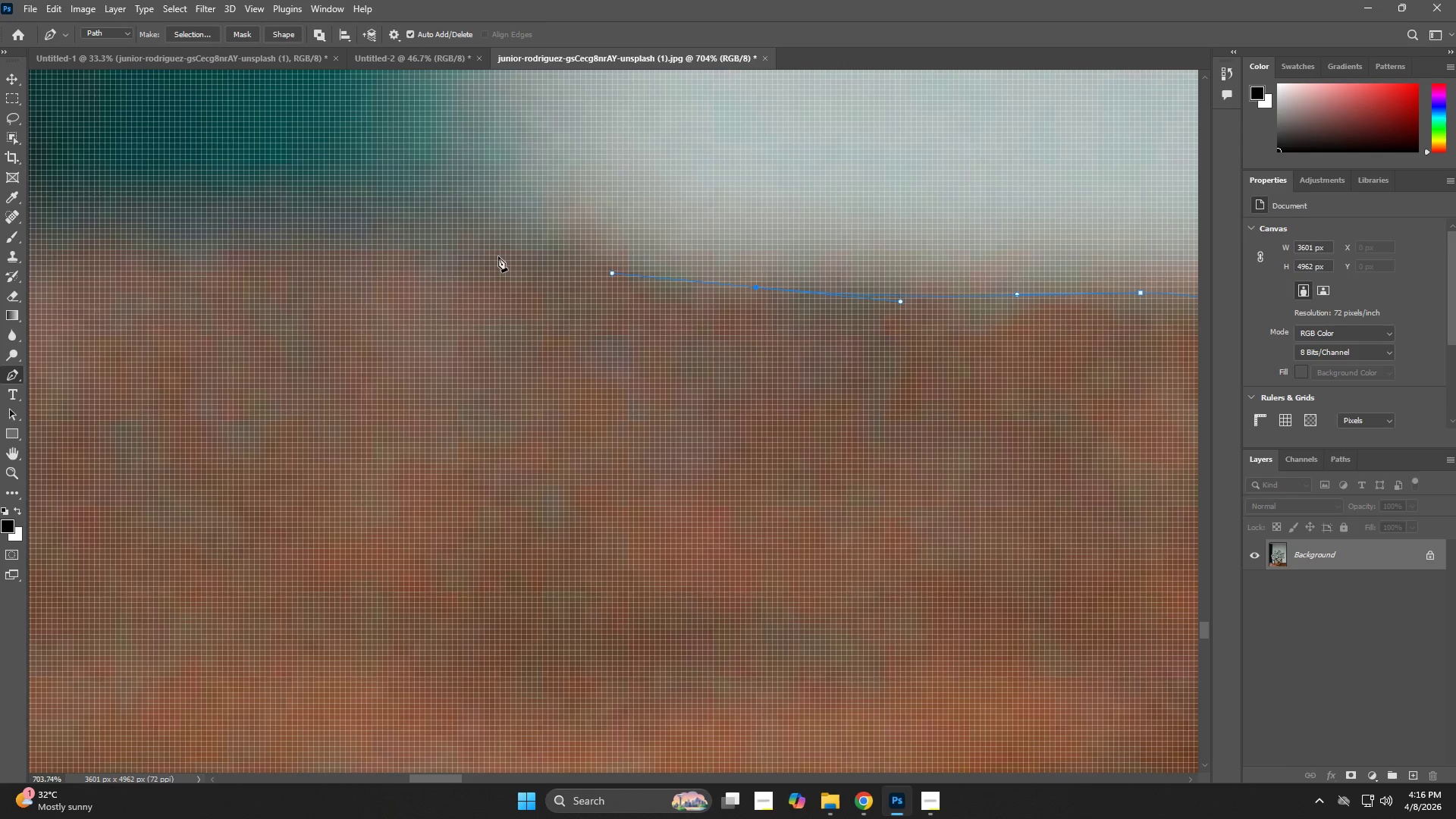 
left_click_drag(start_coordinate=[444, 246], to_coordinate=[334, 229])
 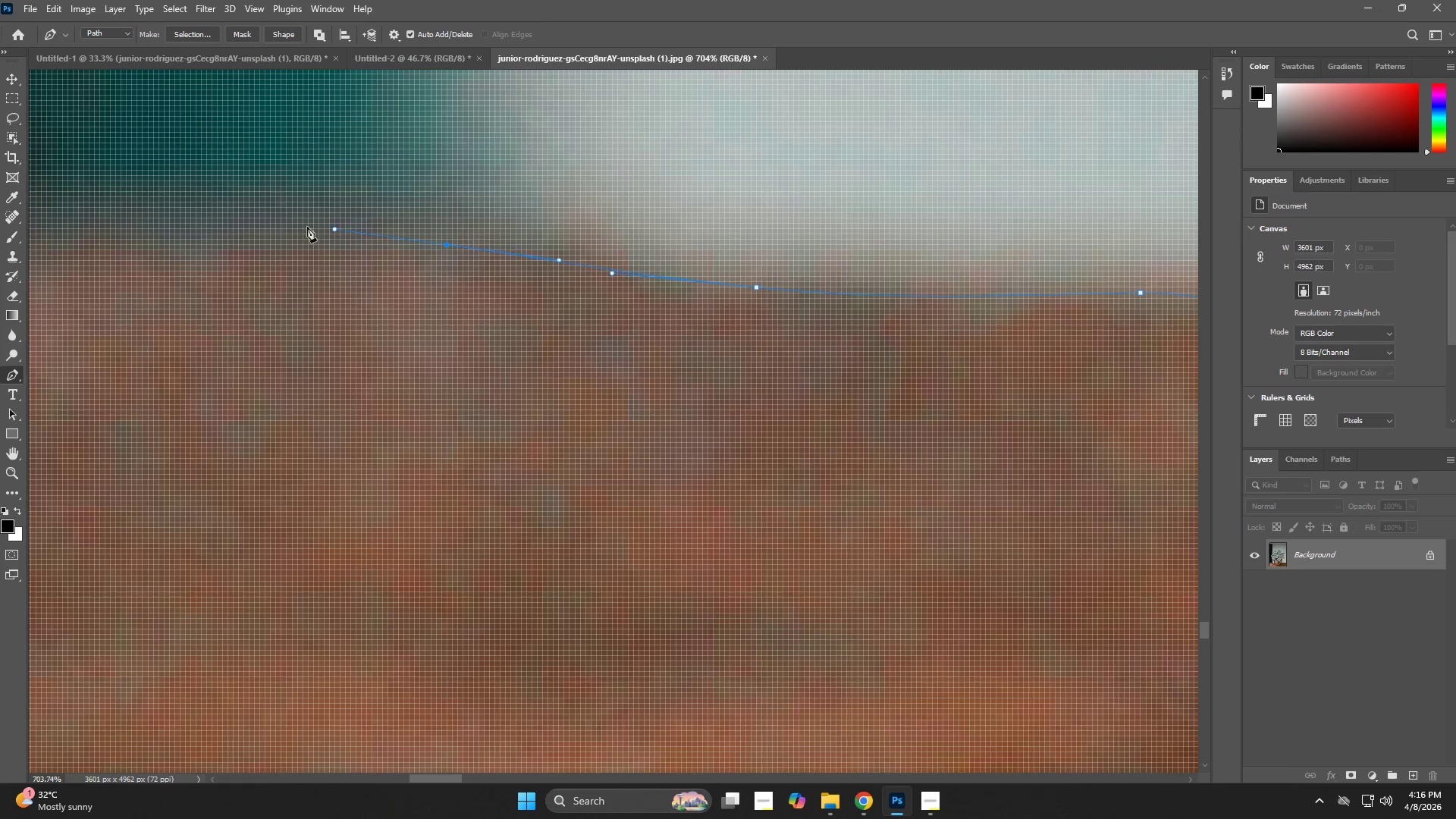 
type(zz)
 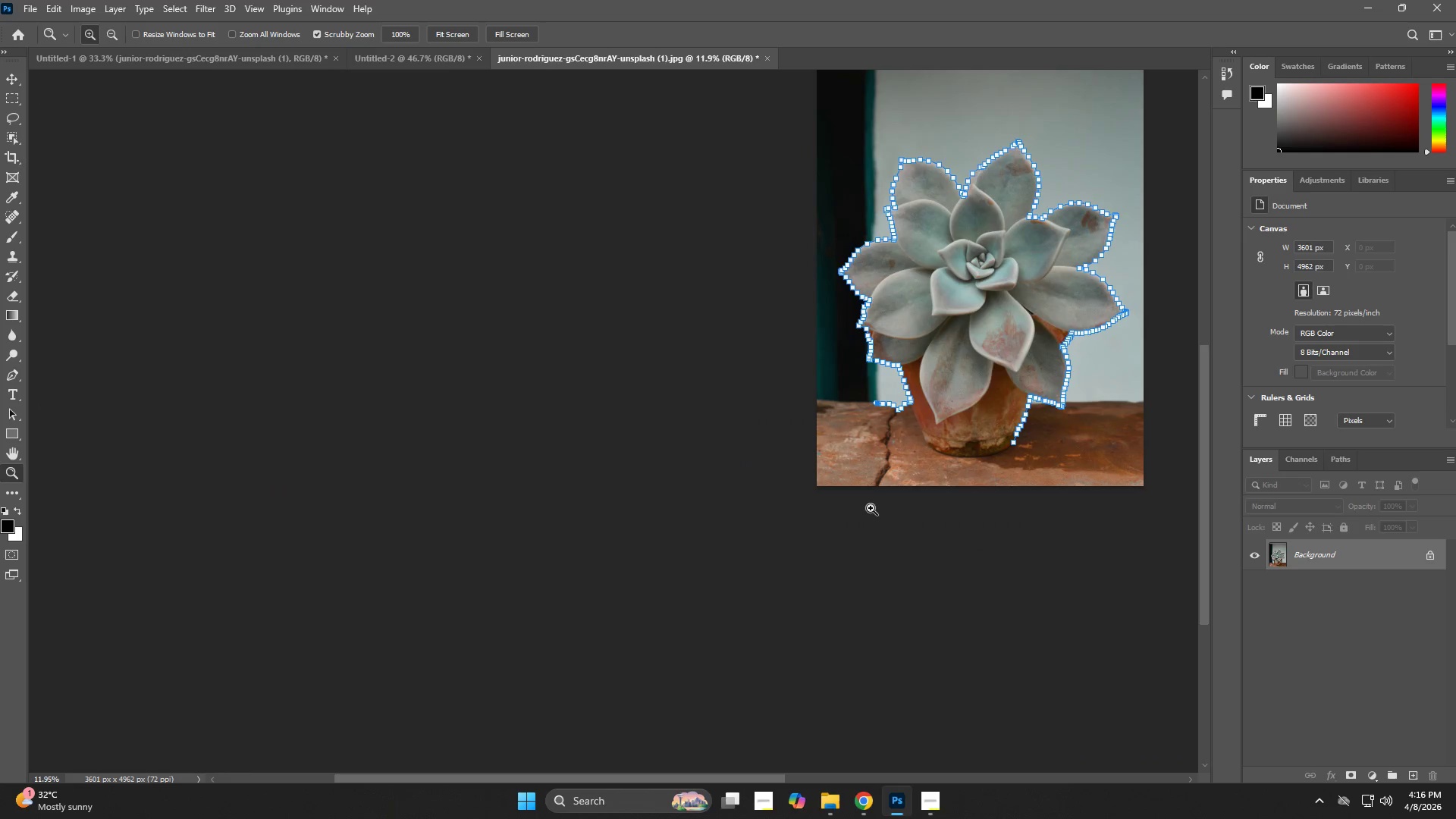 
left_click_drag(start_coordinate=[554, 278], to_coordinate=[463, 309])
 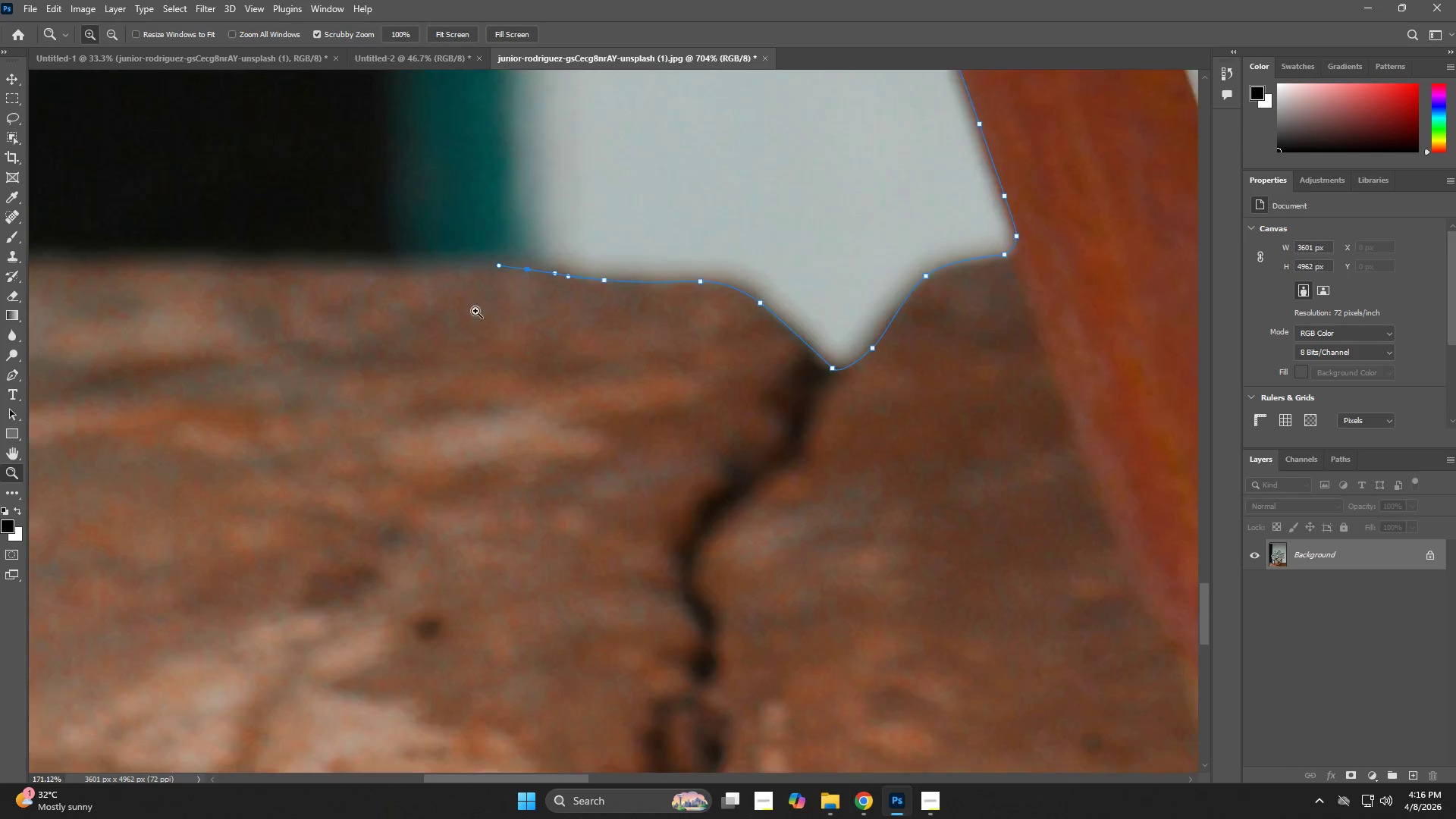 
hold_key(key=Space, duration=0.92)
 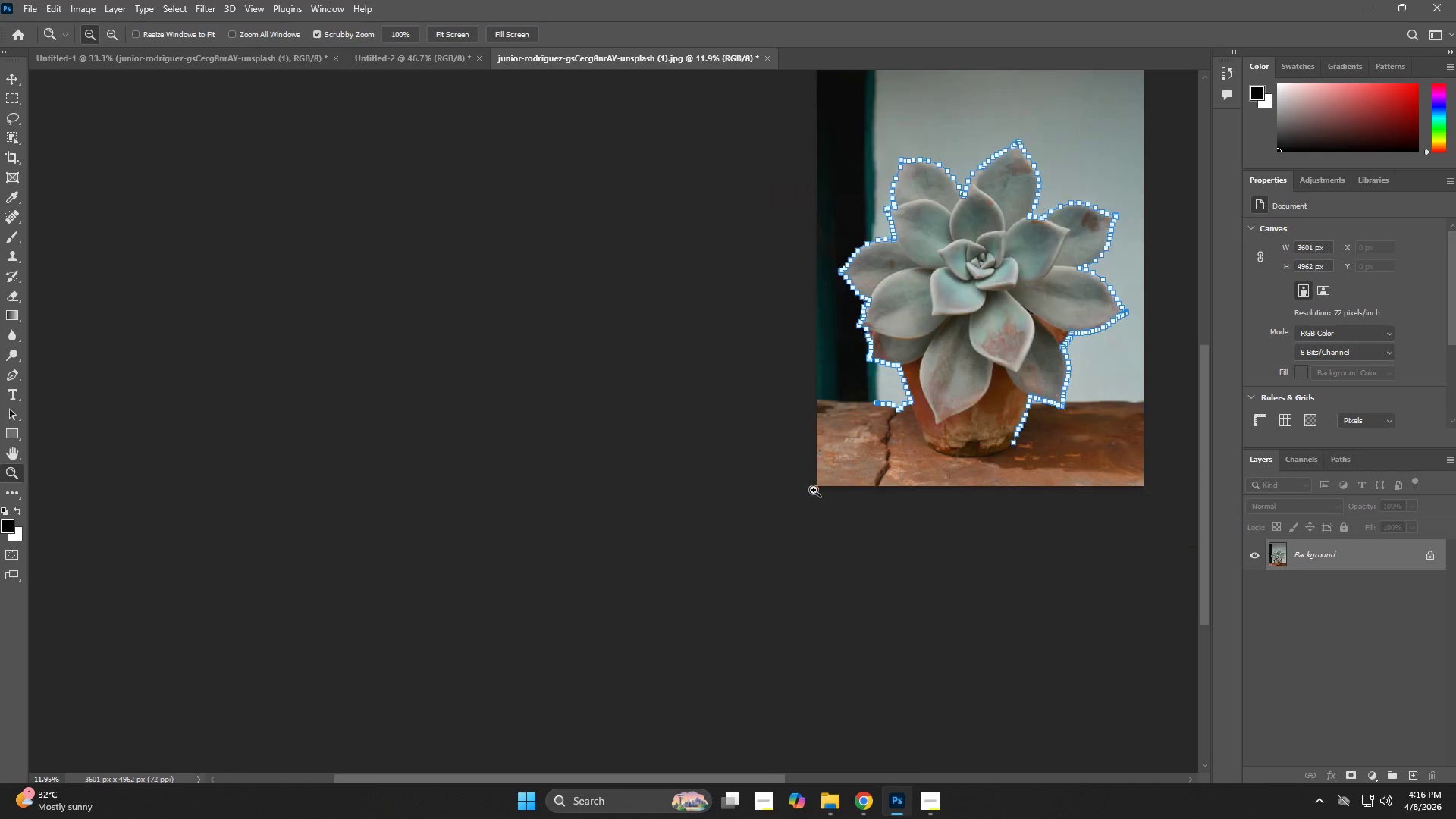 
left_click_drag(start_coordinate=[518, 329], to_coordinate=[889, 399])
 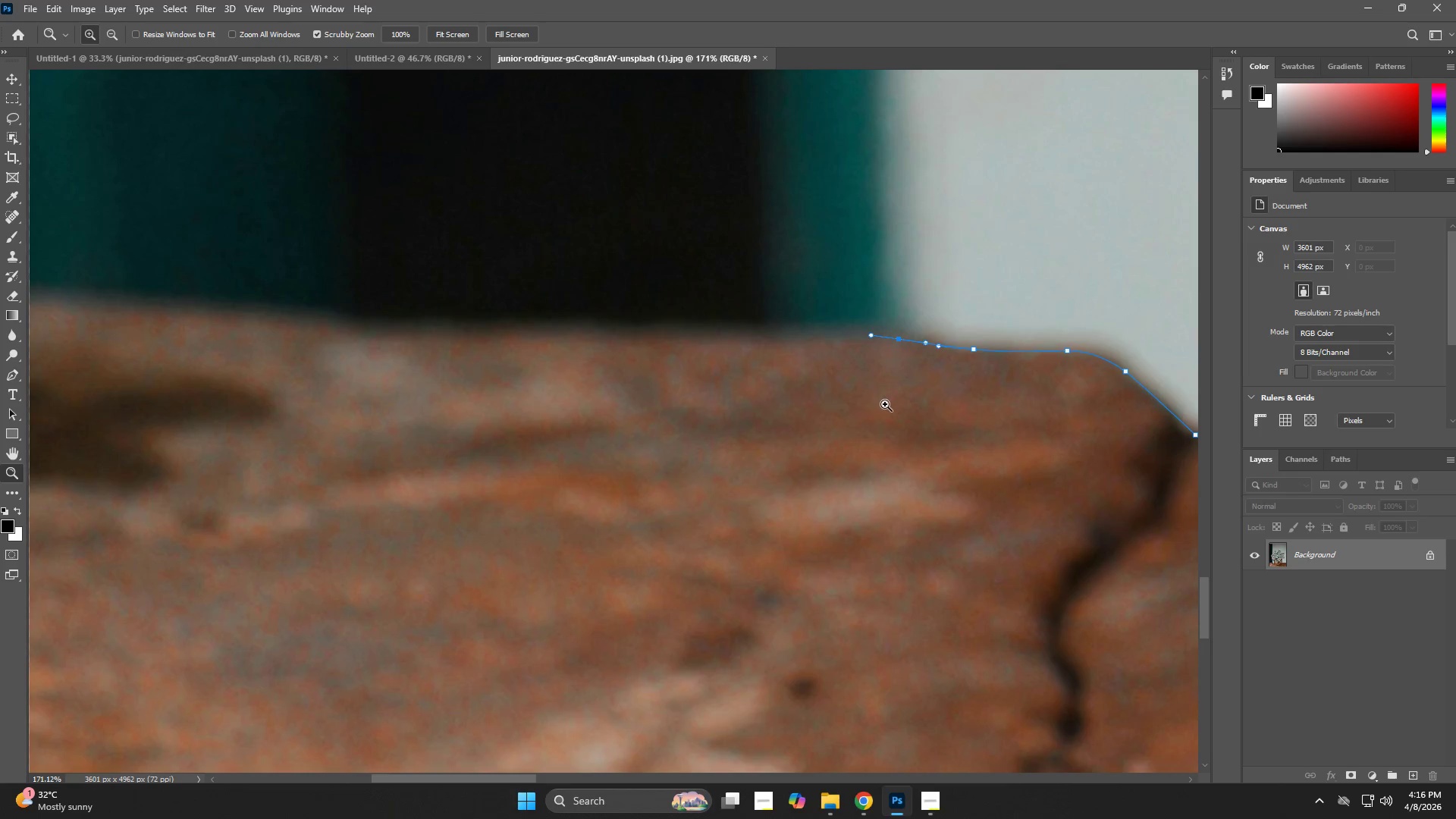 
left_click_drag(start_coordinate=[876, 408], to_coordinate=[717, 461])
 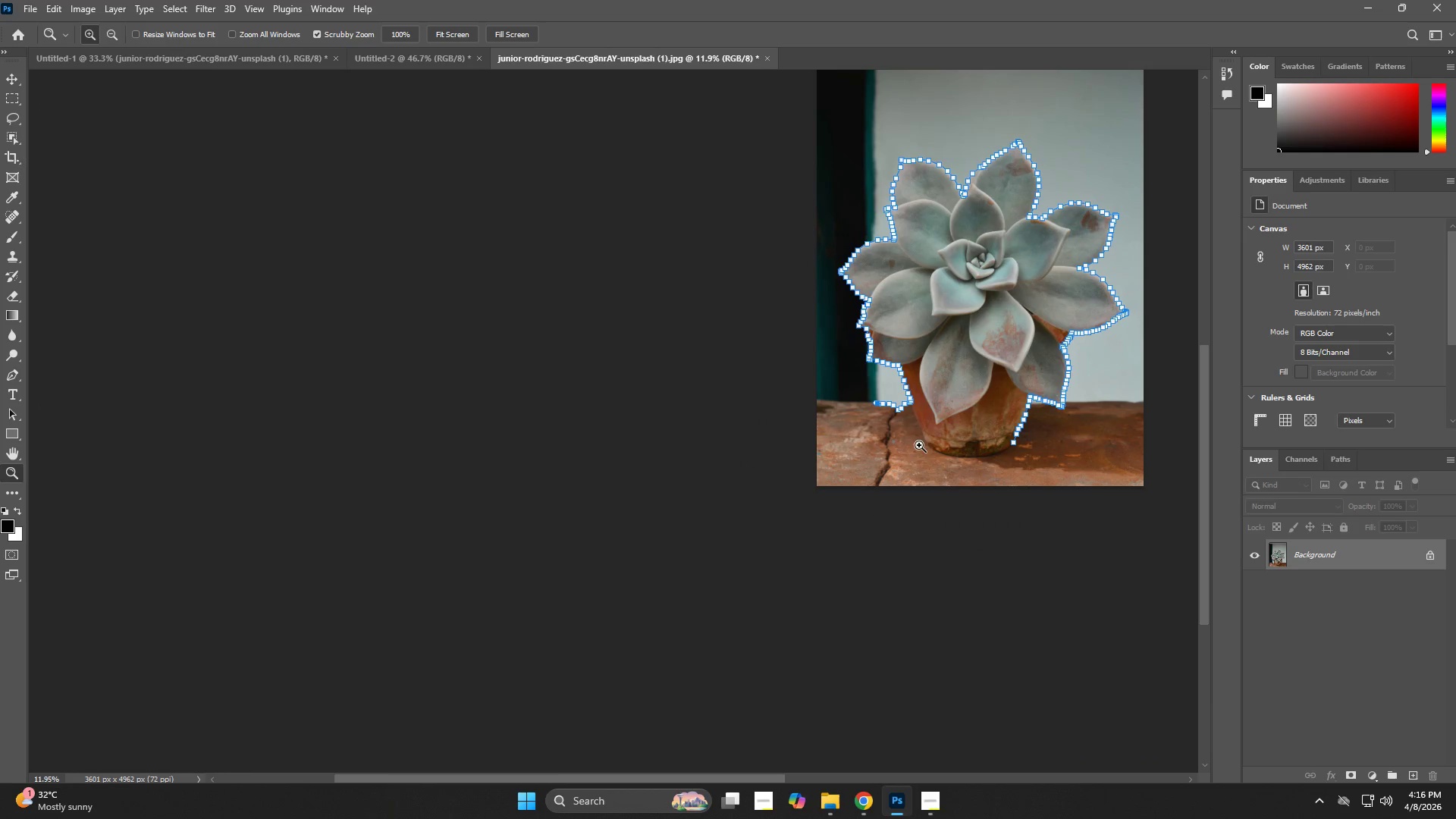 
key(Control+Z)
 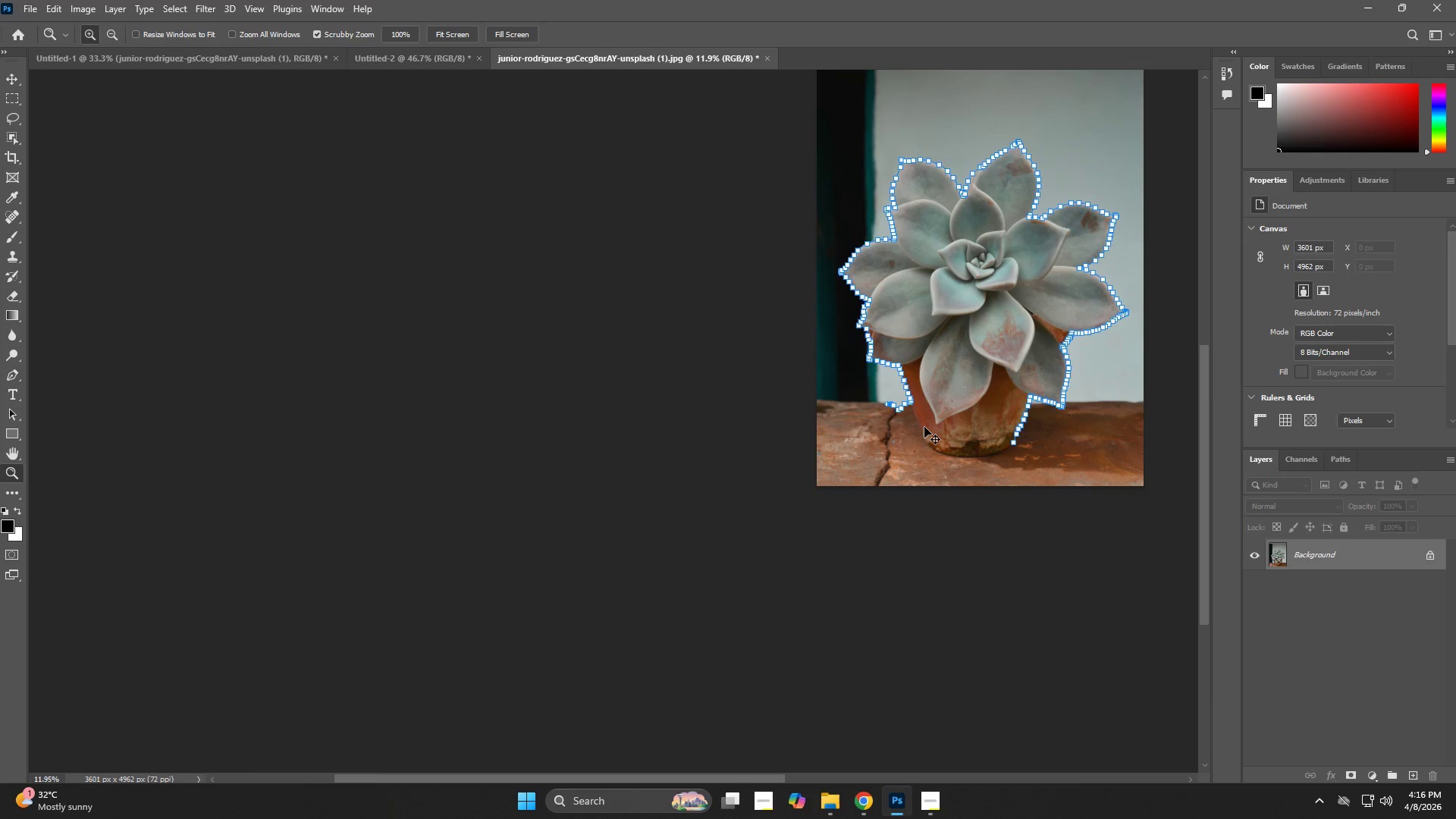 
key(Control+Z)
 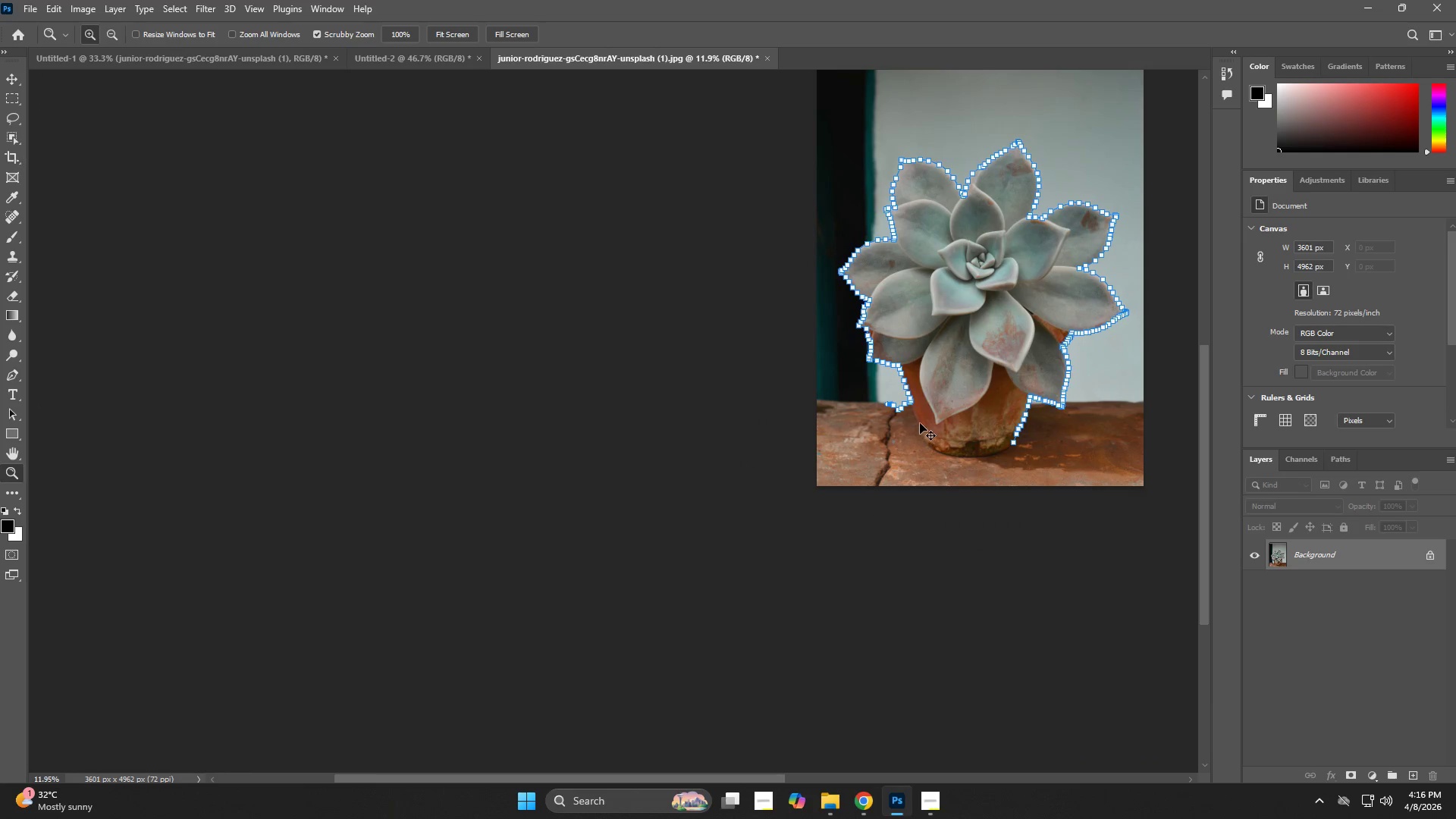 
key(Control+Z)
 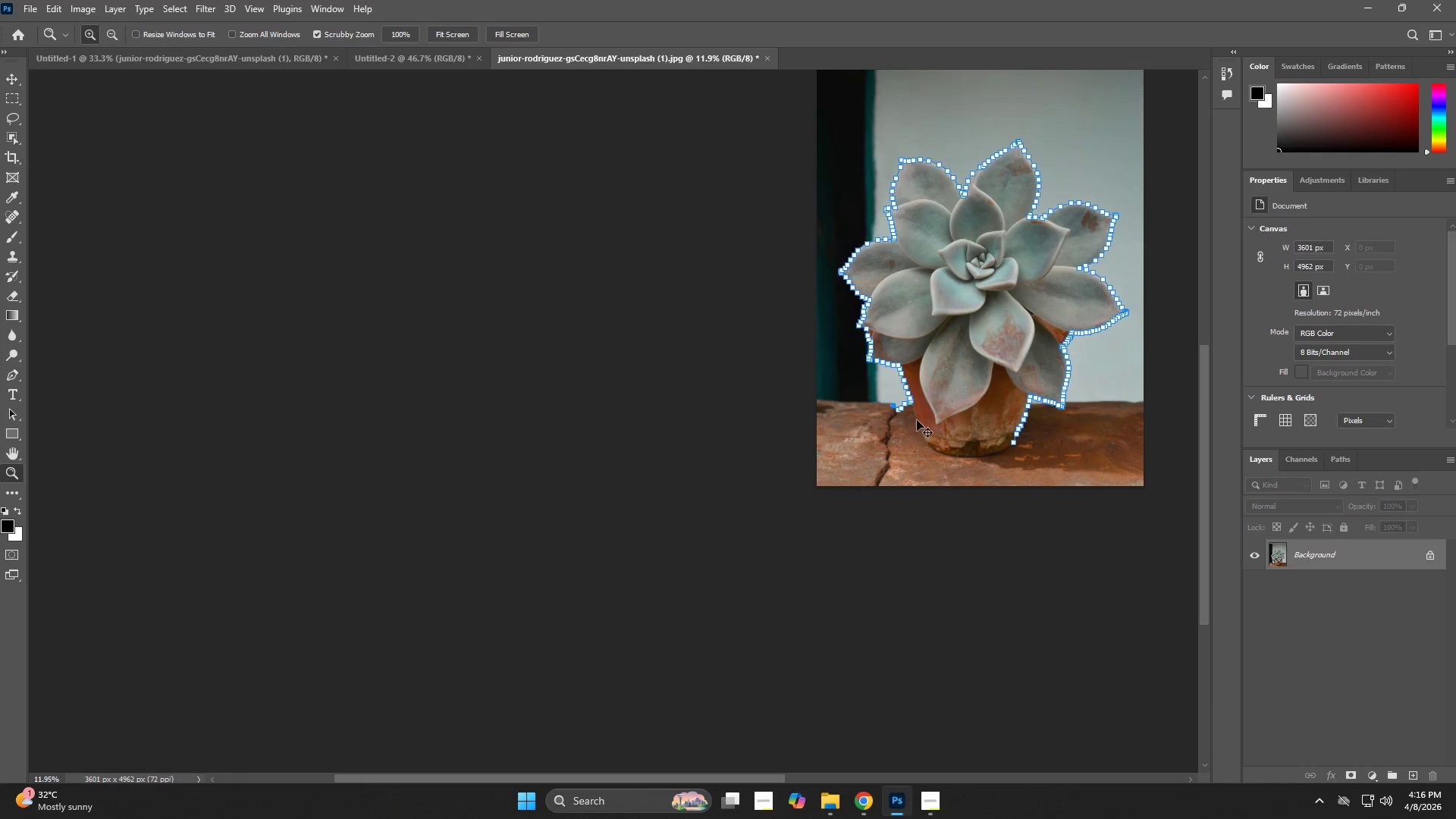 
key(Control+Z)
 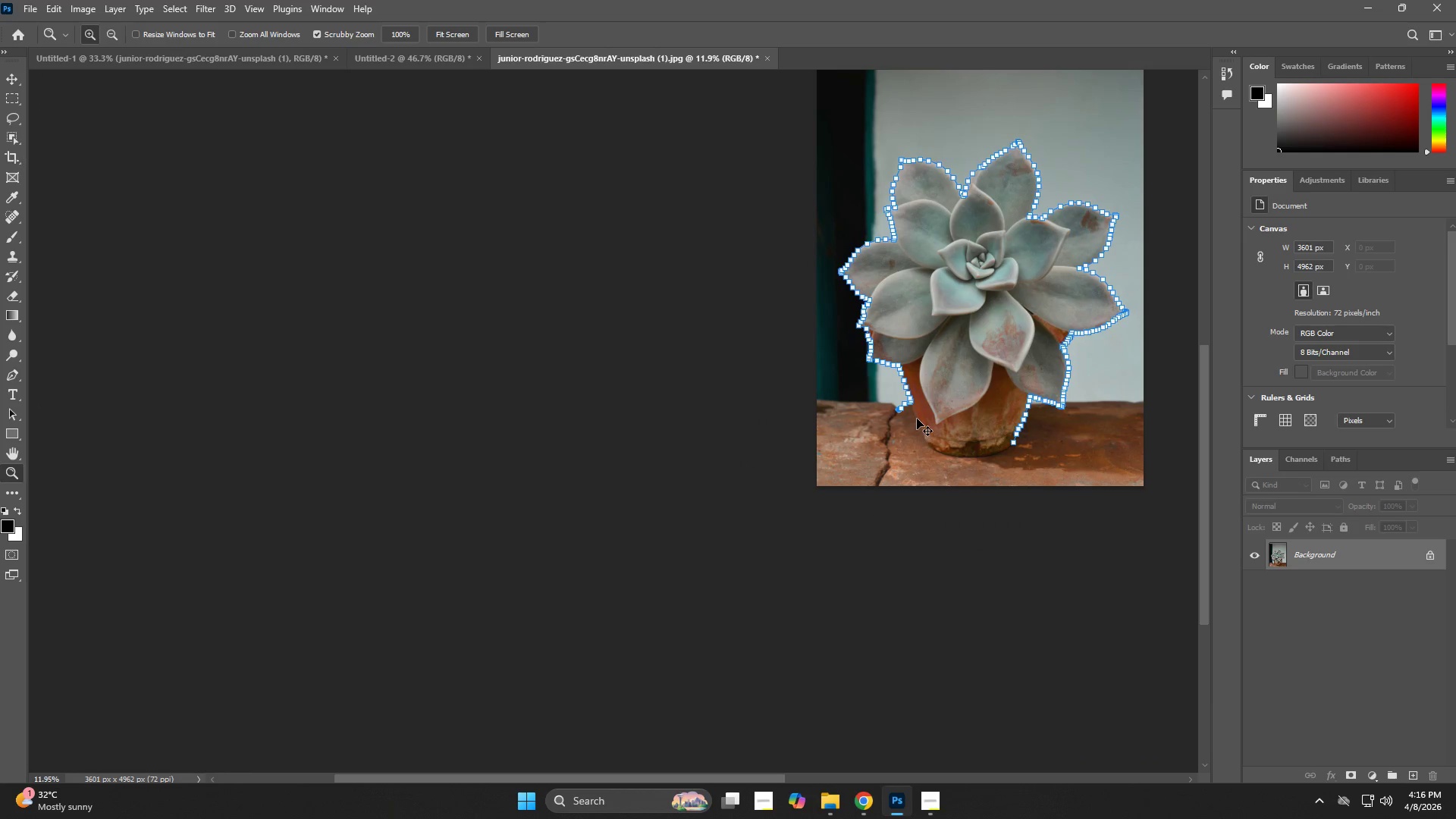 
key(Control+Z)
 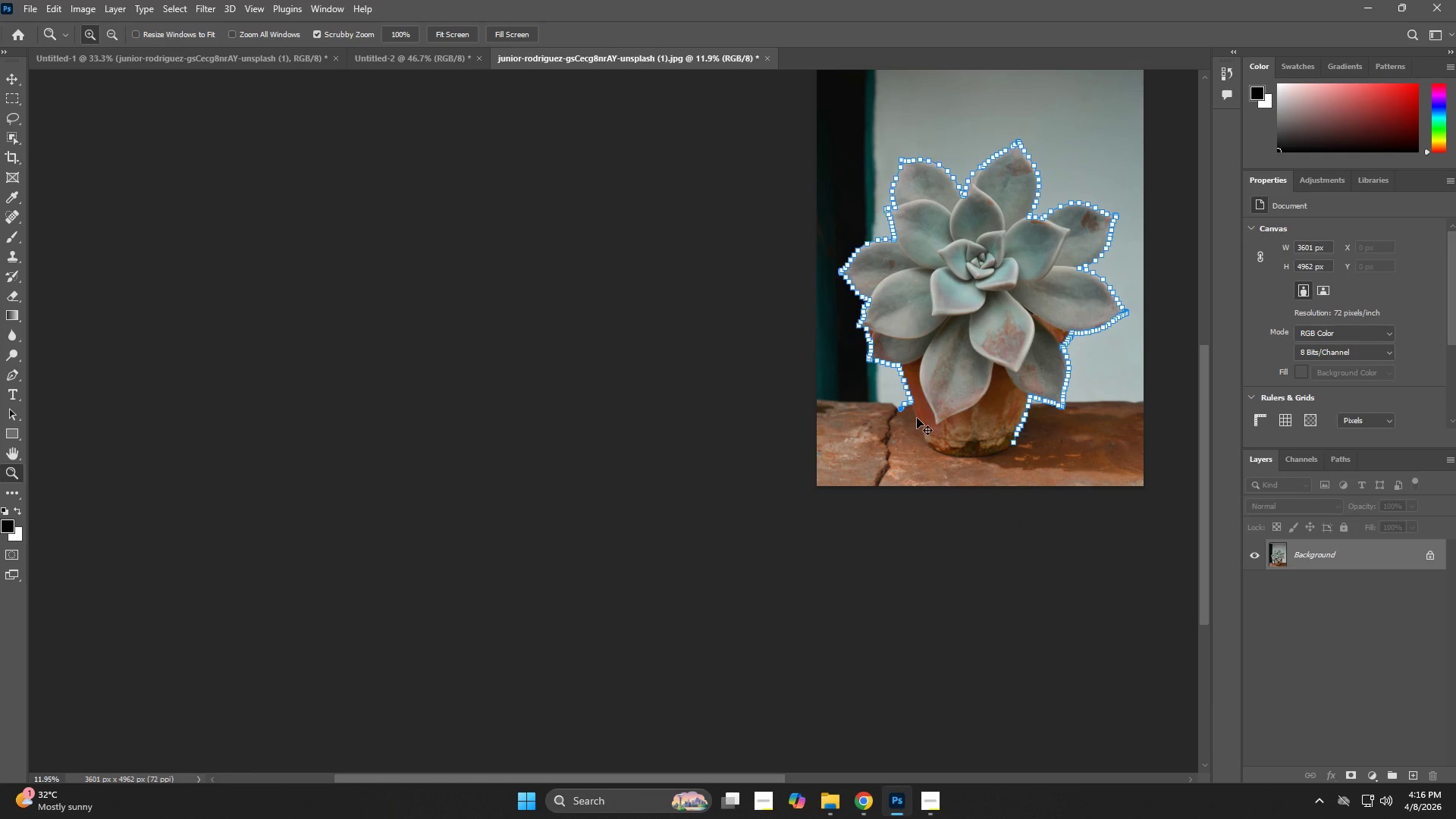 
key(Control+Z)
 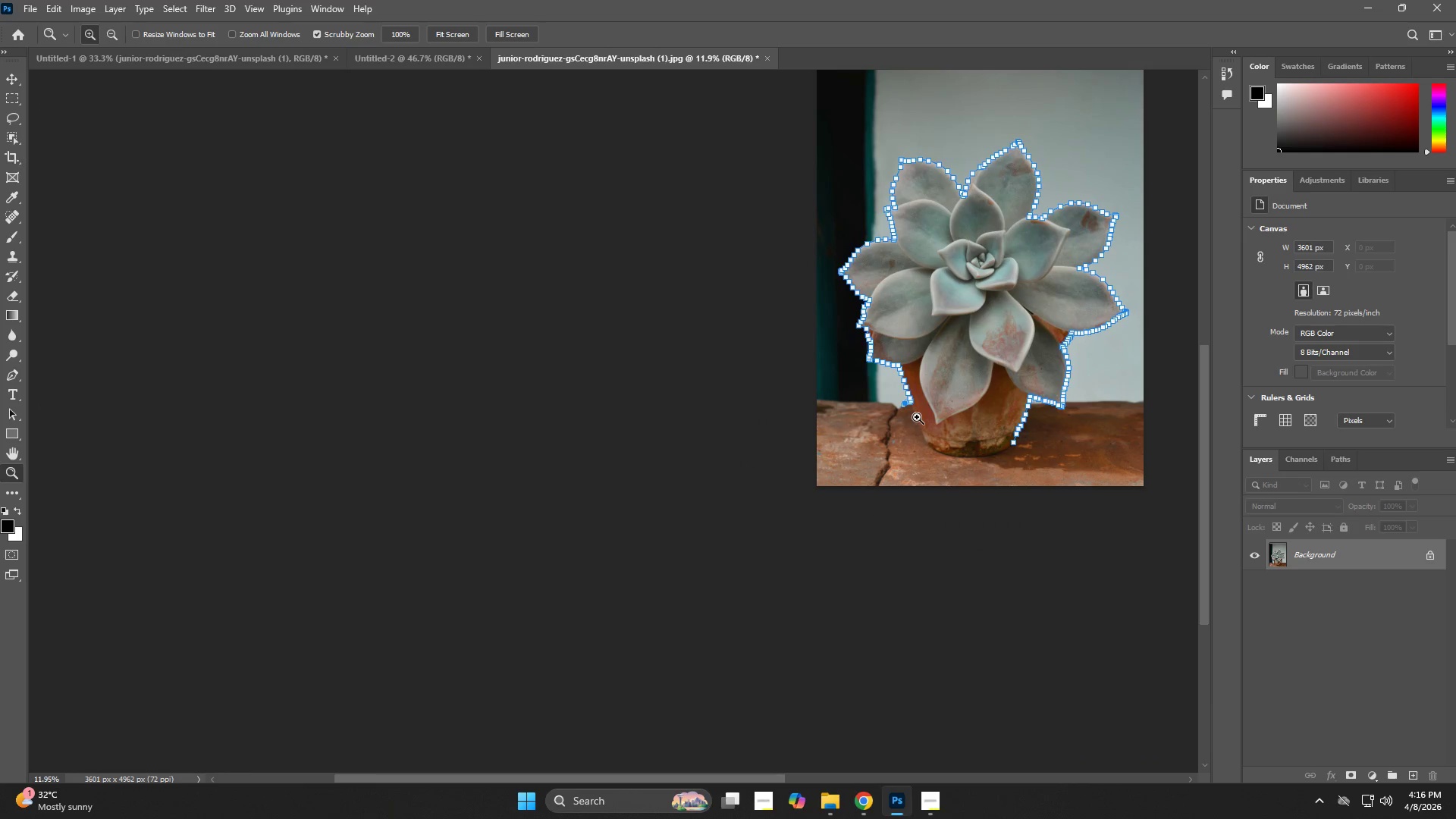 
key(Z)
 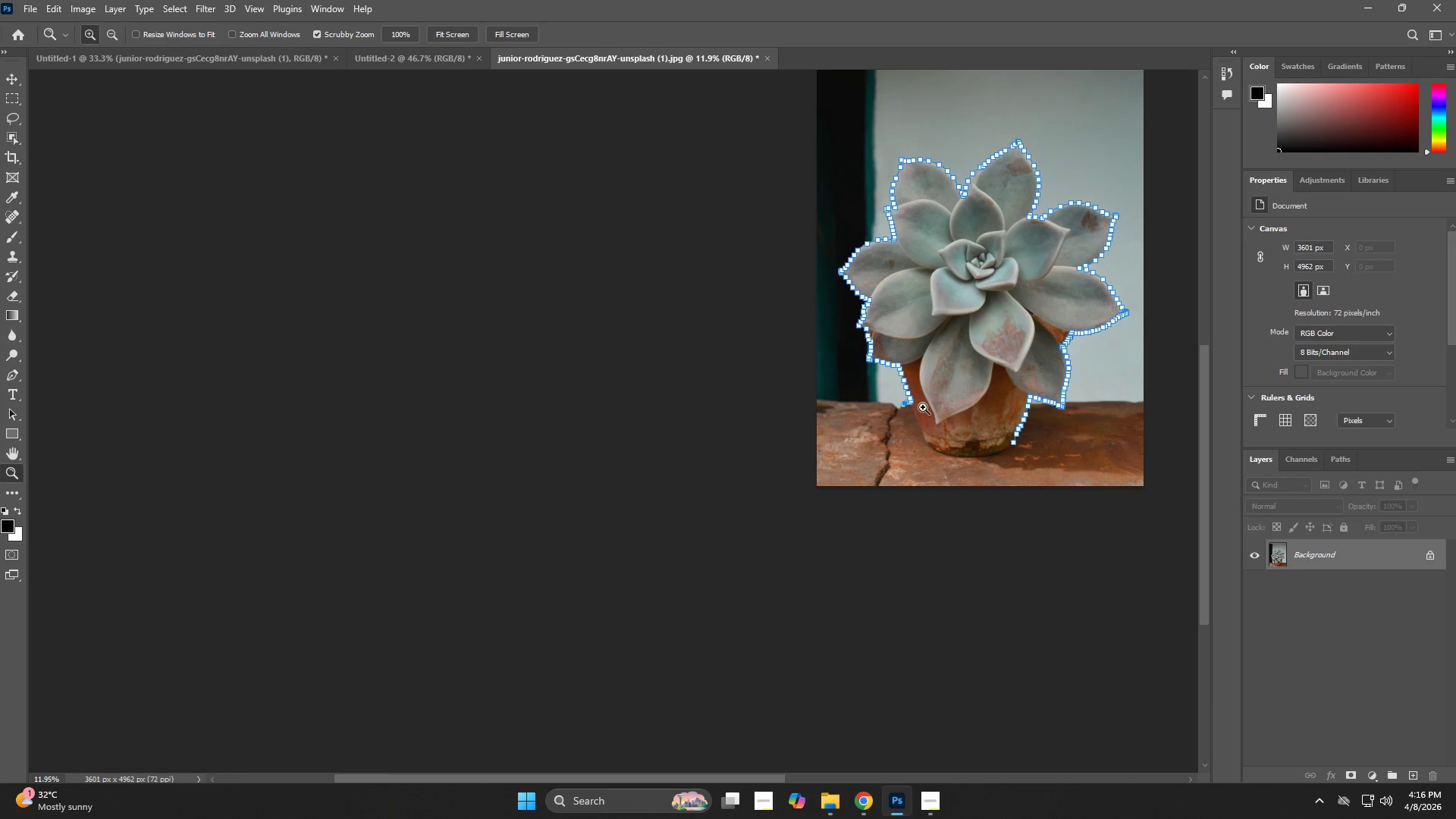 
left_click_drag(start_coordinate=[923, 407], to_coordinate=[1057, 553])
 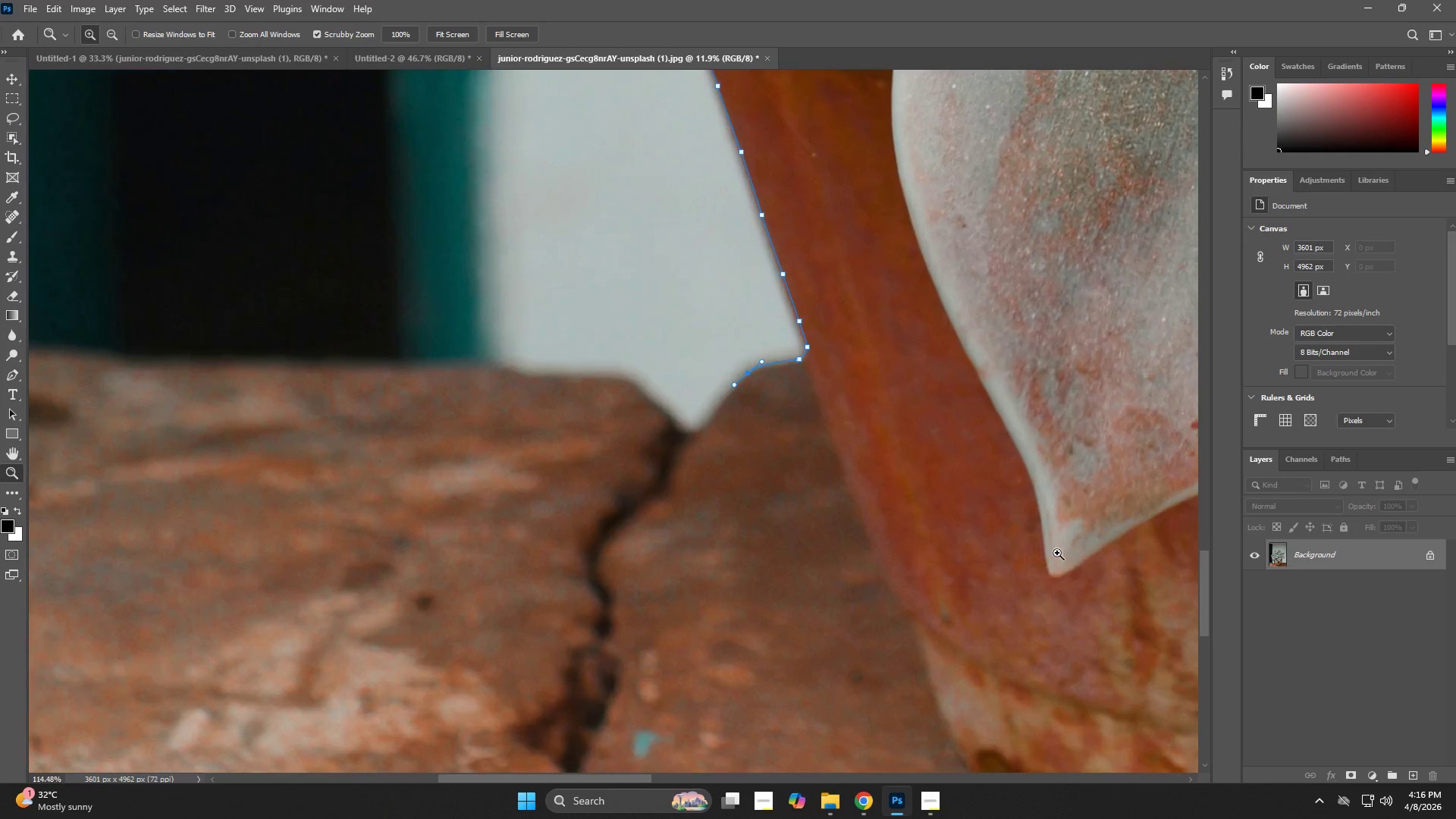 
key(Control+Z)
 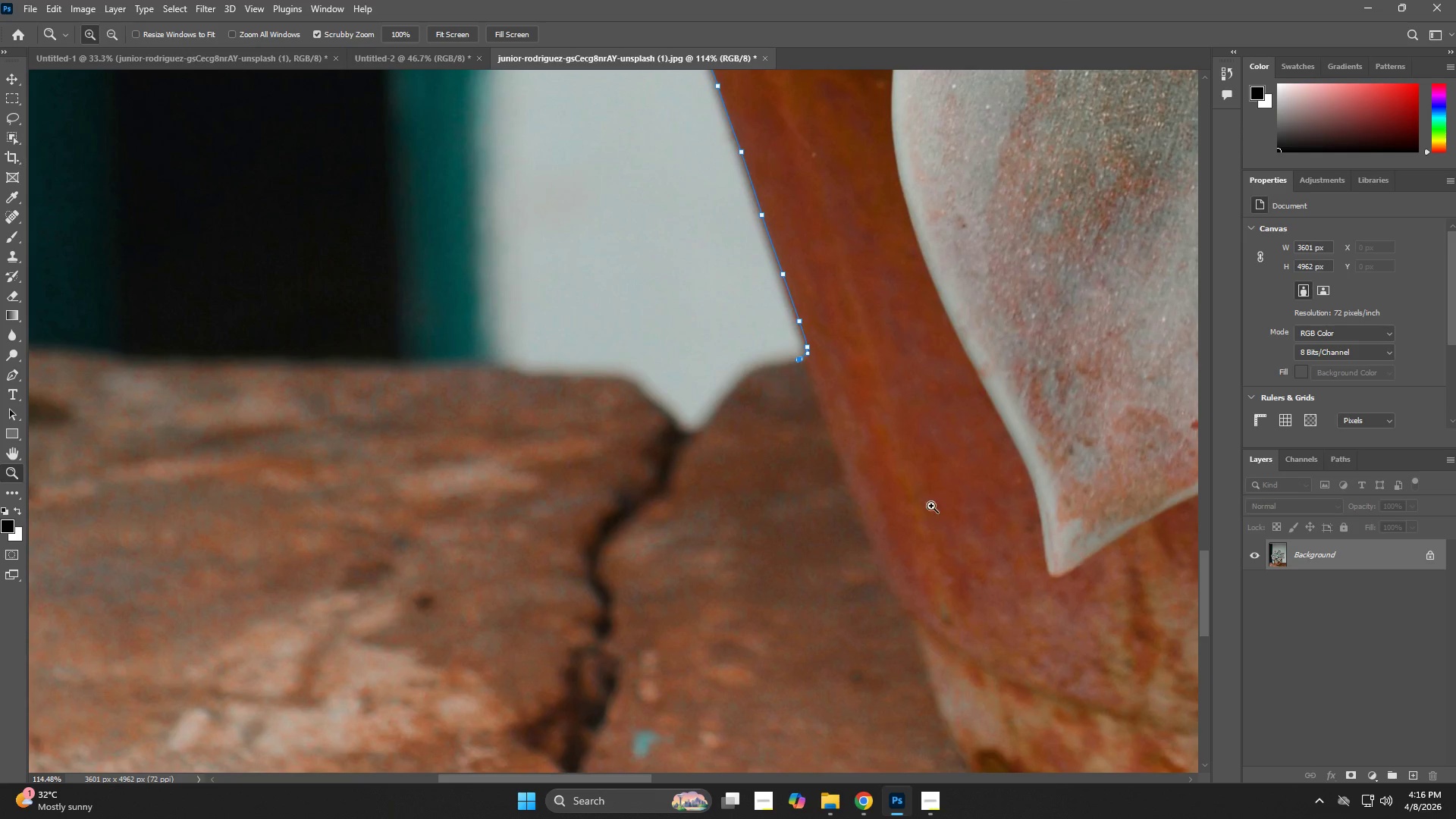 
key(Z)
 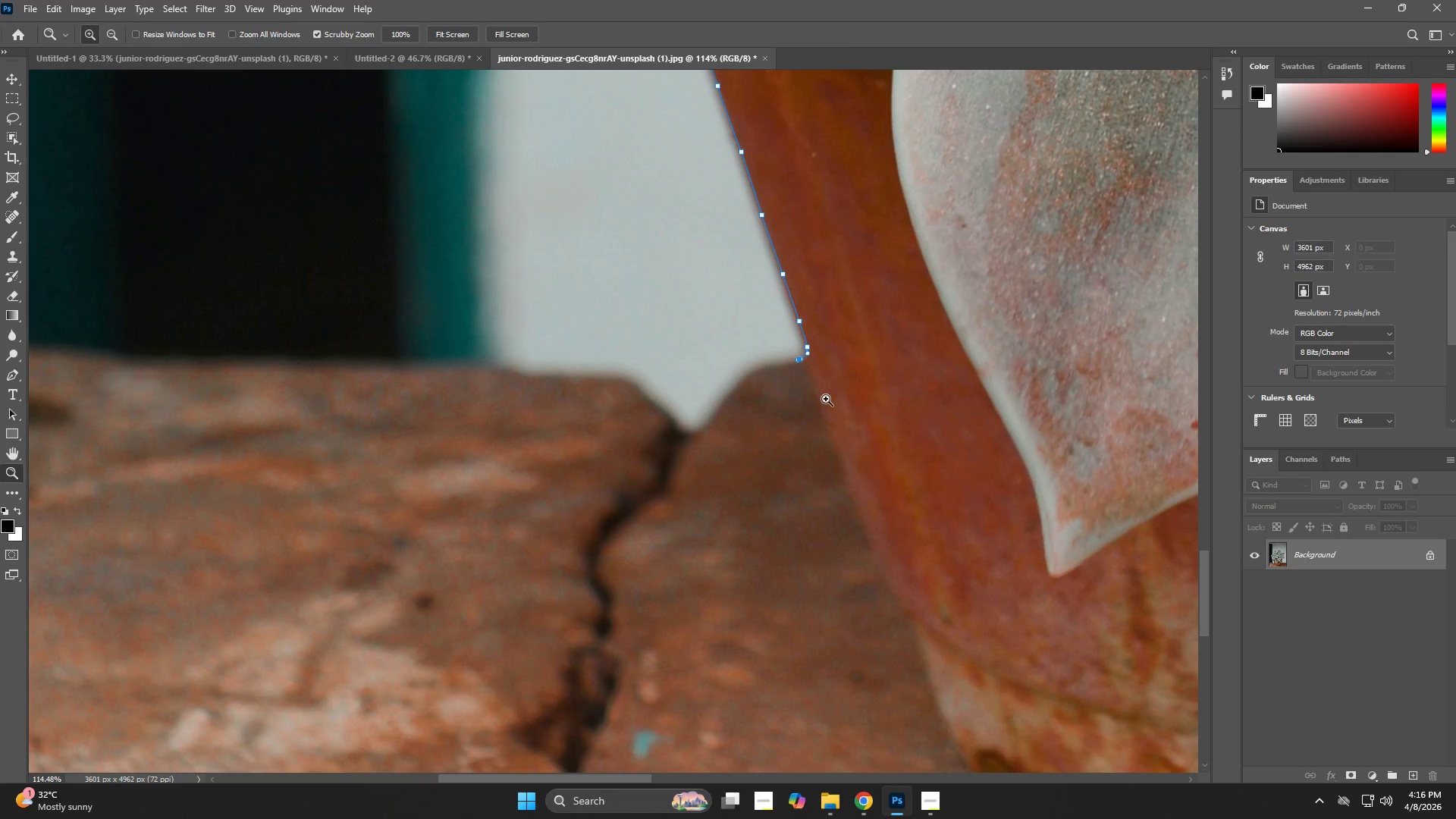 
left_click_drag(start_coordinate=[826, 399], to_coordinate=[868, 424])
 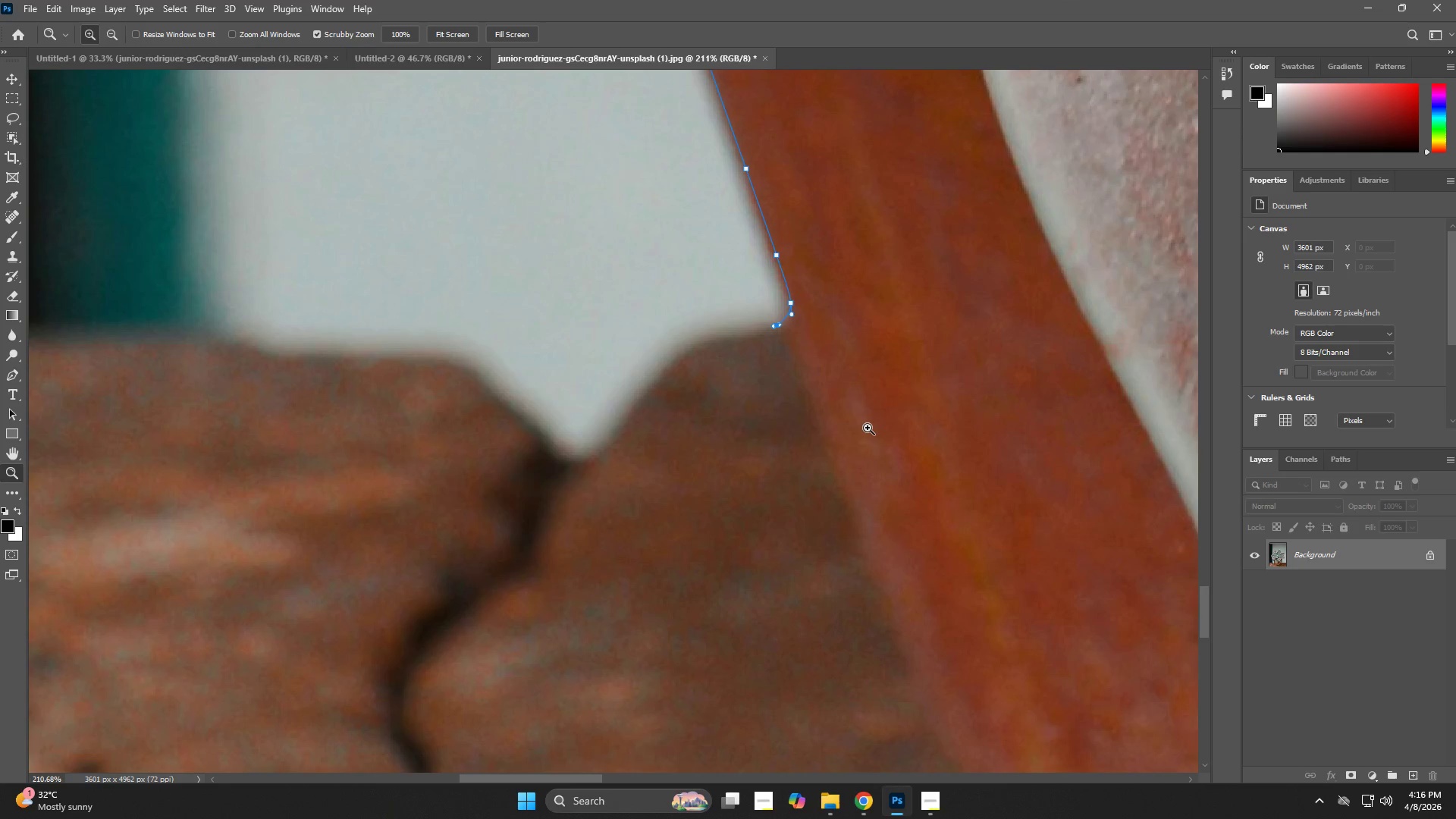 
key(BracketLeft)
 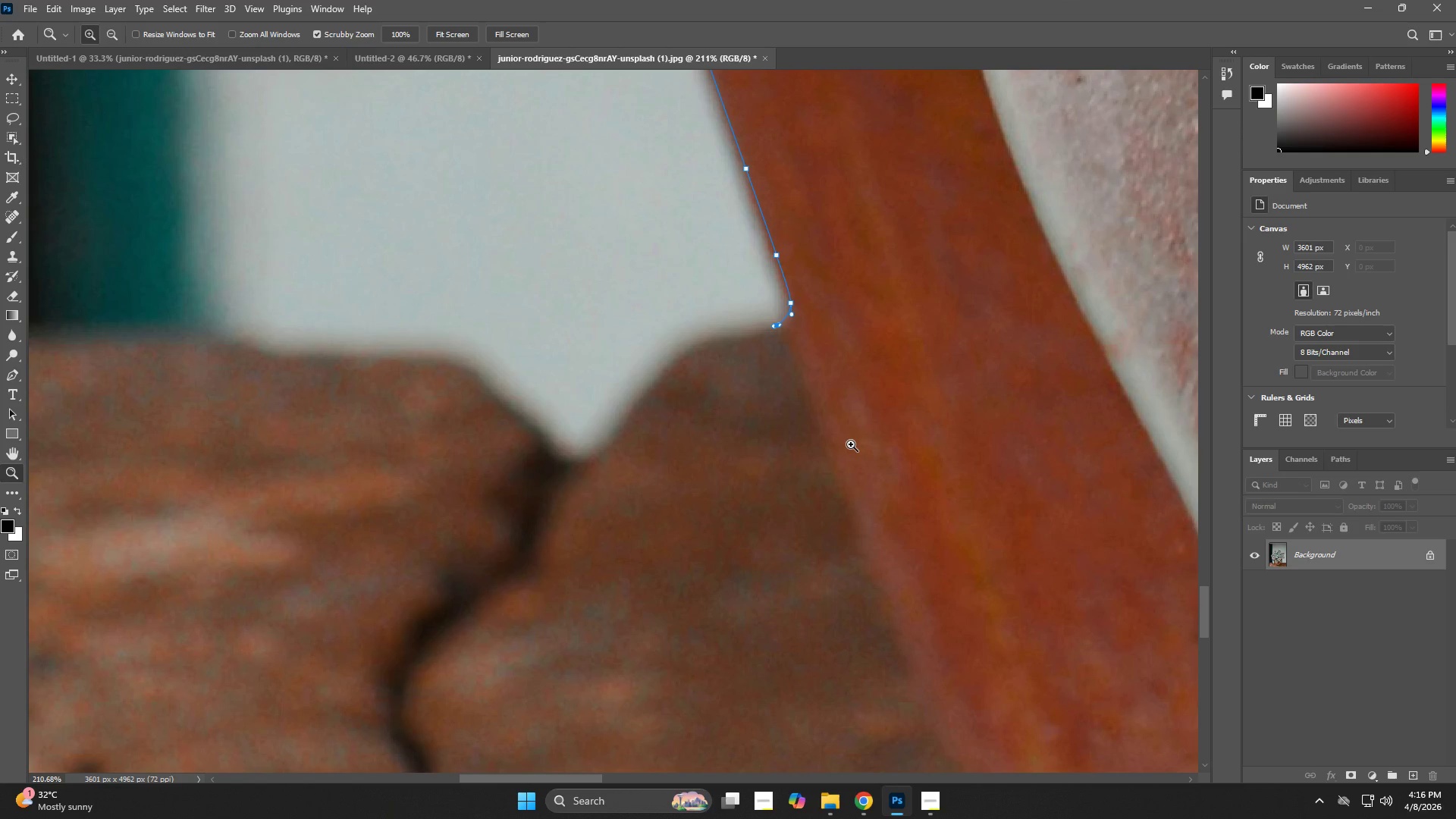 
key(Control+ControlLeft)
 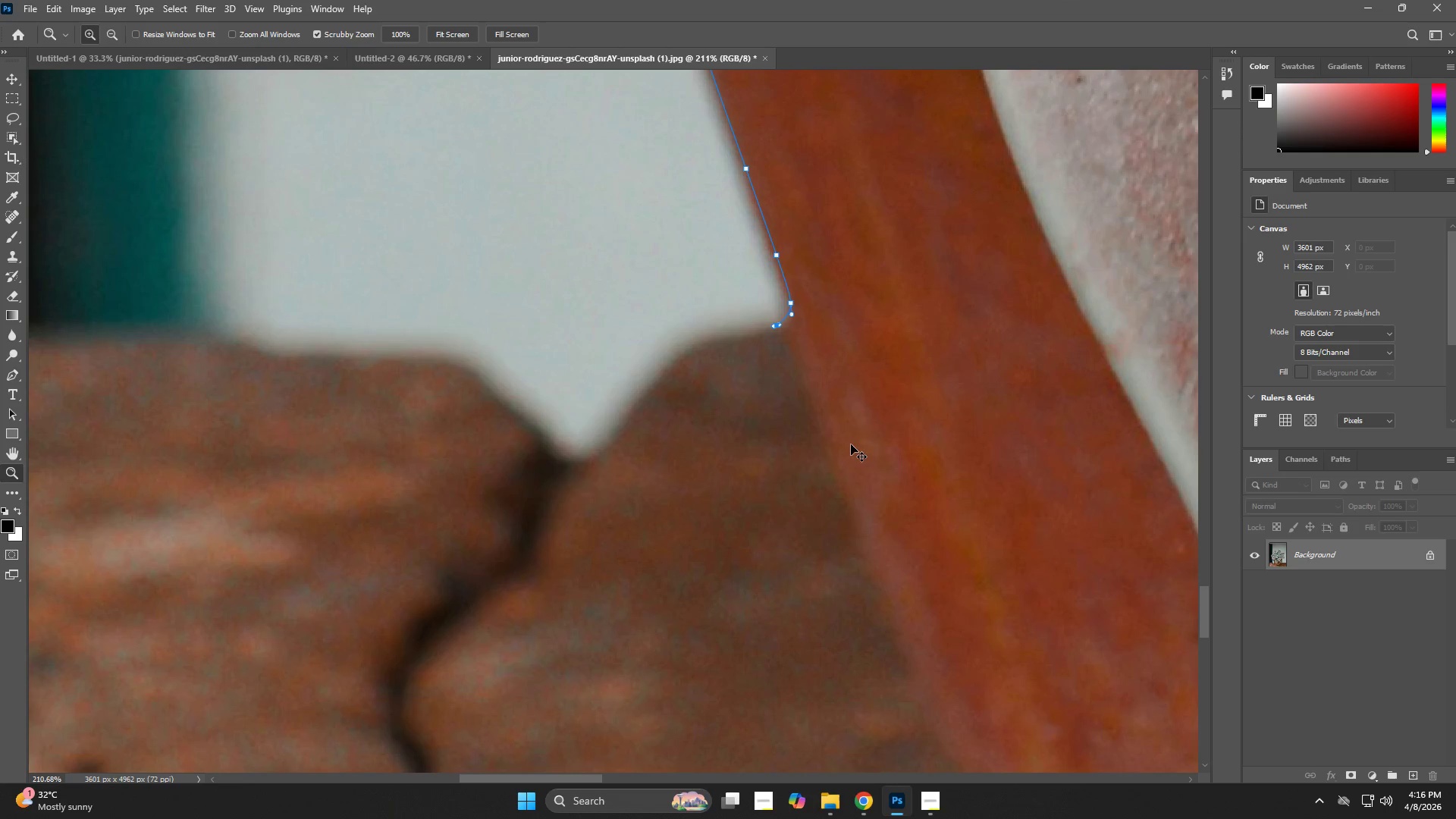 
key(Control+Z)
 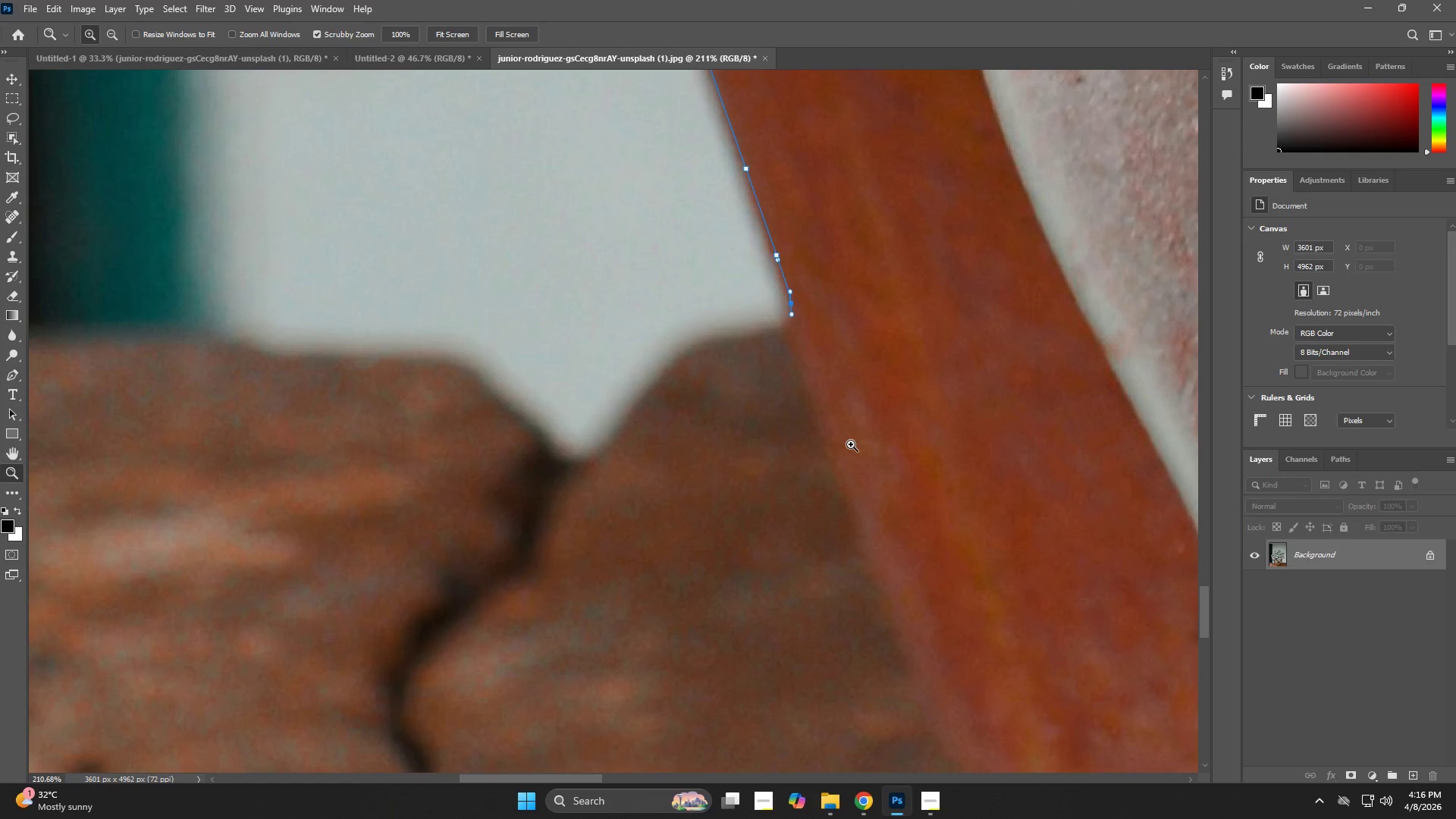 
key(P)
 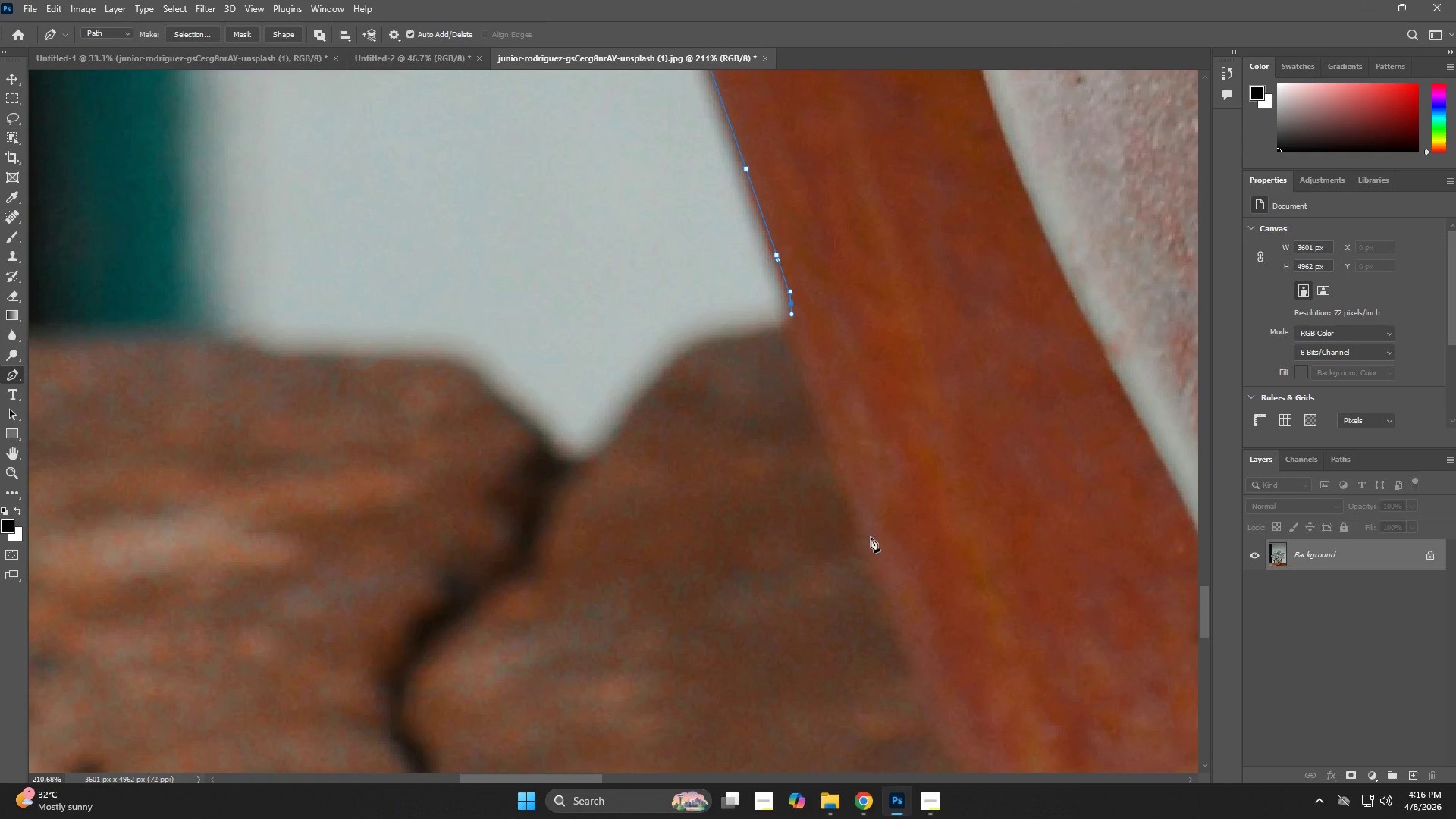 
left_click_drag(start_coordinate=[876, 545], to_coordinate=[881, 557])
 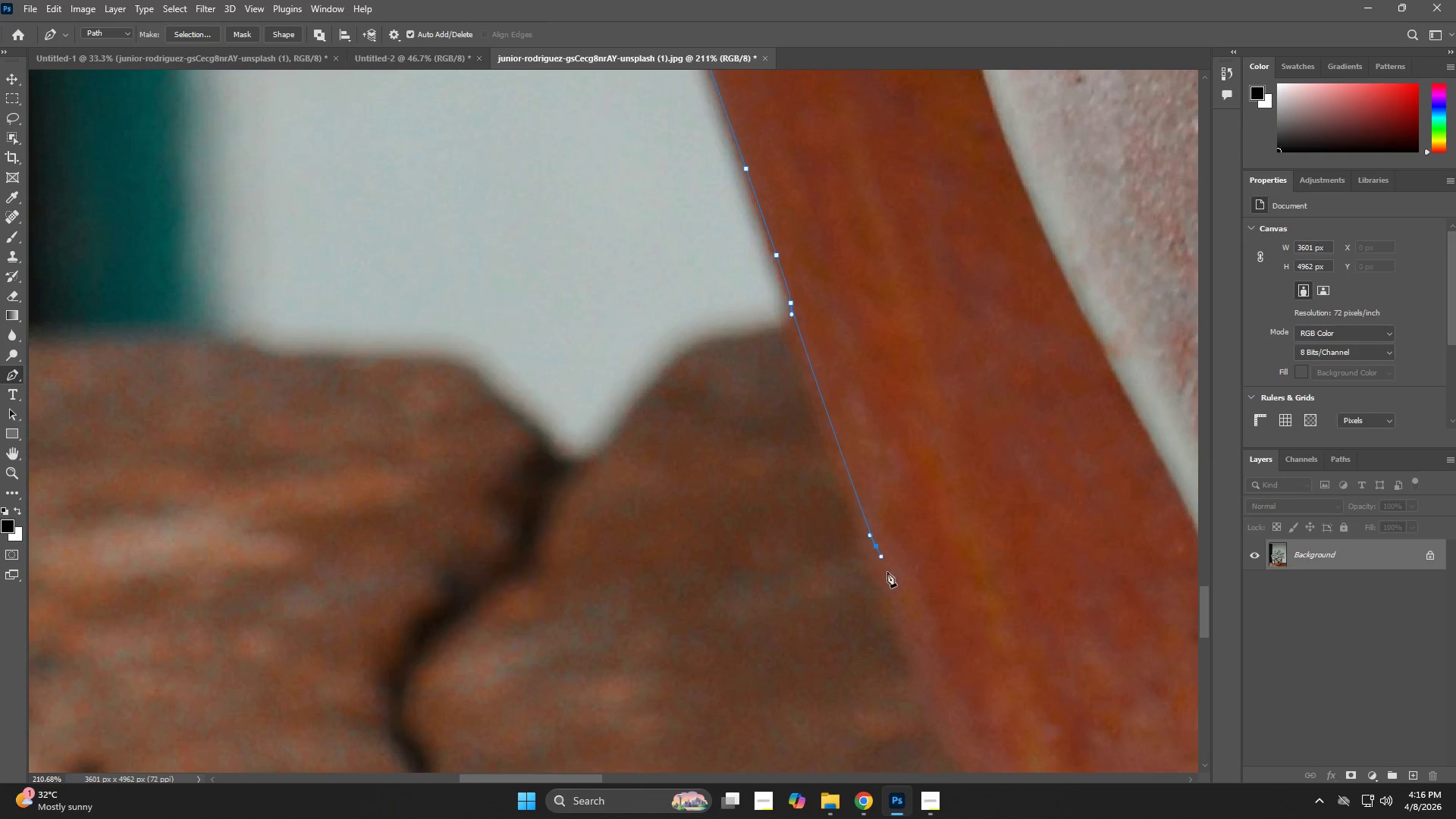 
hold_key(key=Space, duration=0.69)
 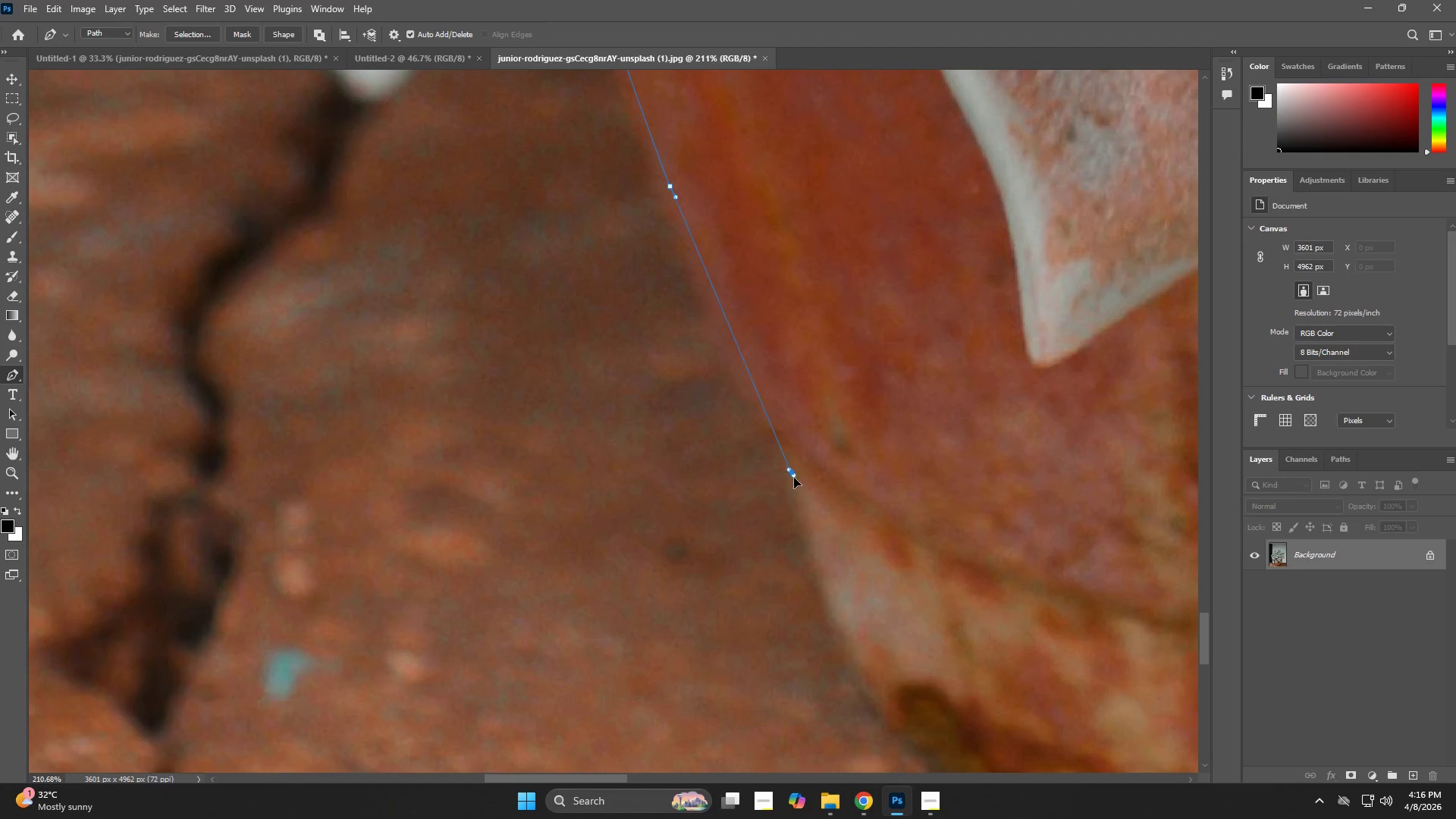 
left_click_drag(start_coordinate=[946, 651], to_coordinate=[763, 322])
 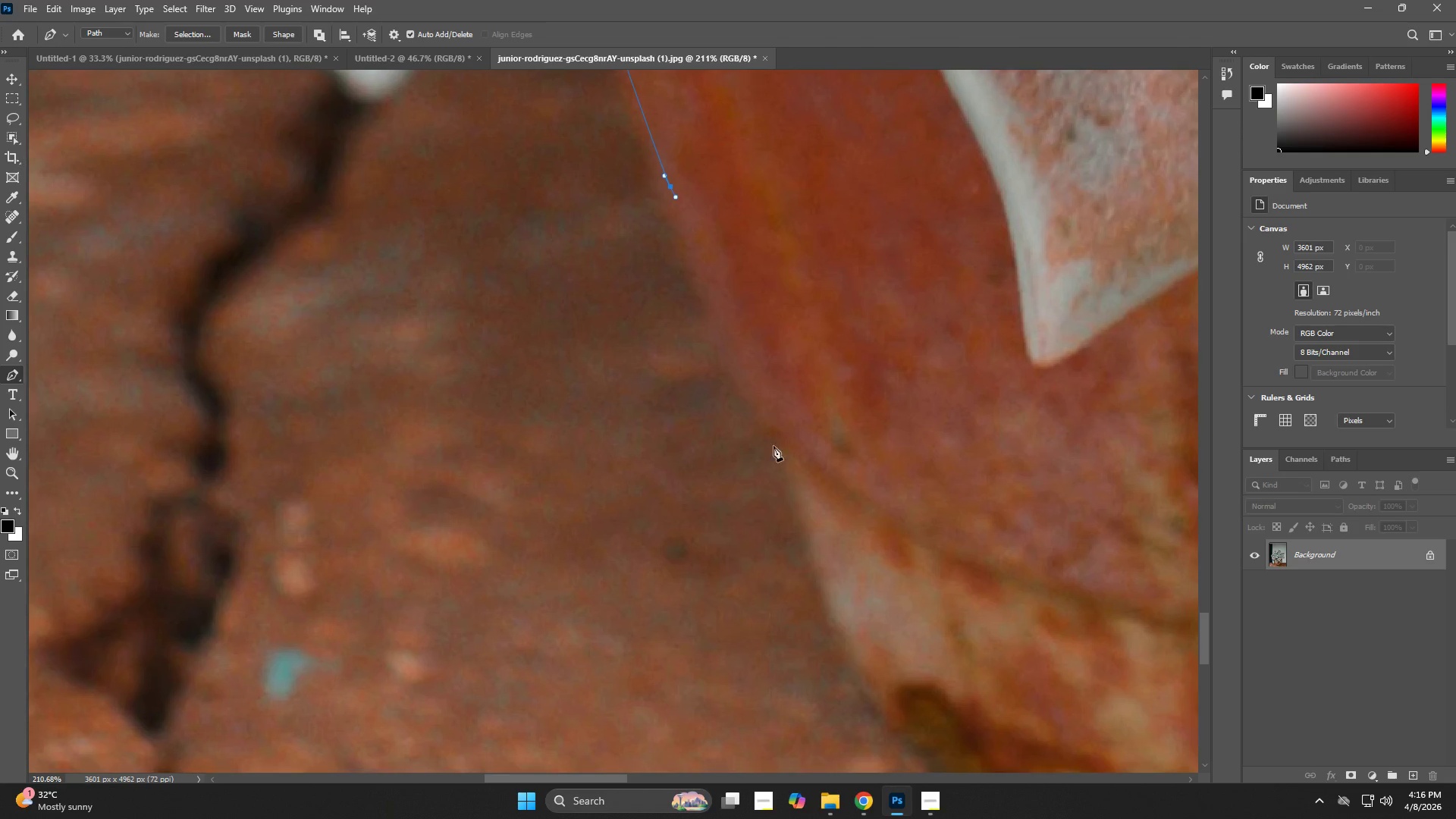 
left_click_drag(start_coordinate=[792, 472], to_coordinate=[799, 500])
 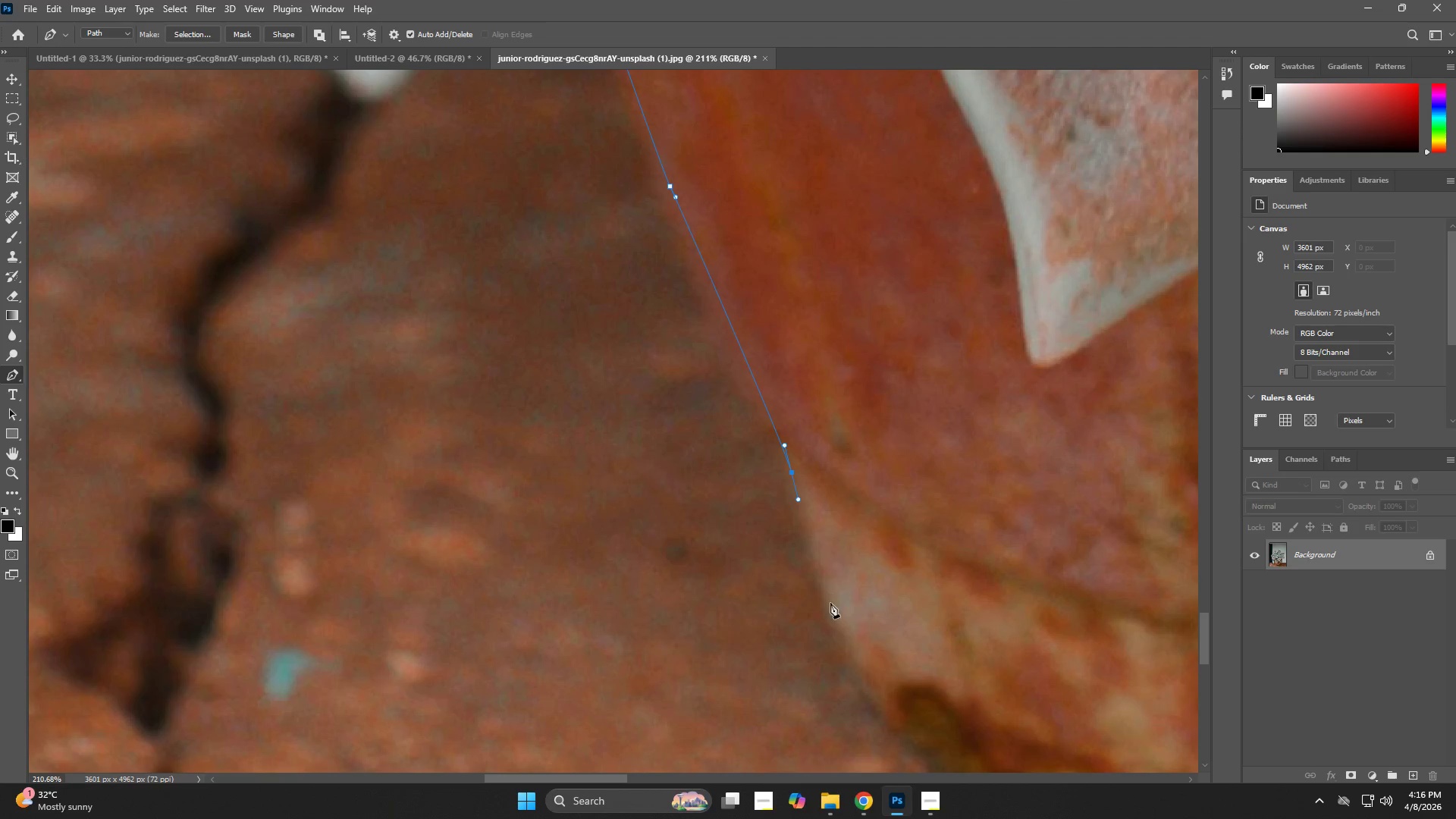 
left_click_drag(start_coordinate=[839, 634], to_coordinate=[849, 658])
 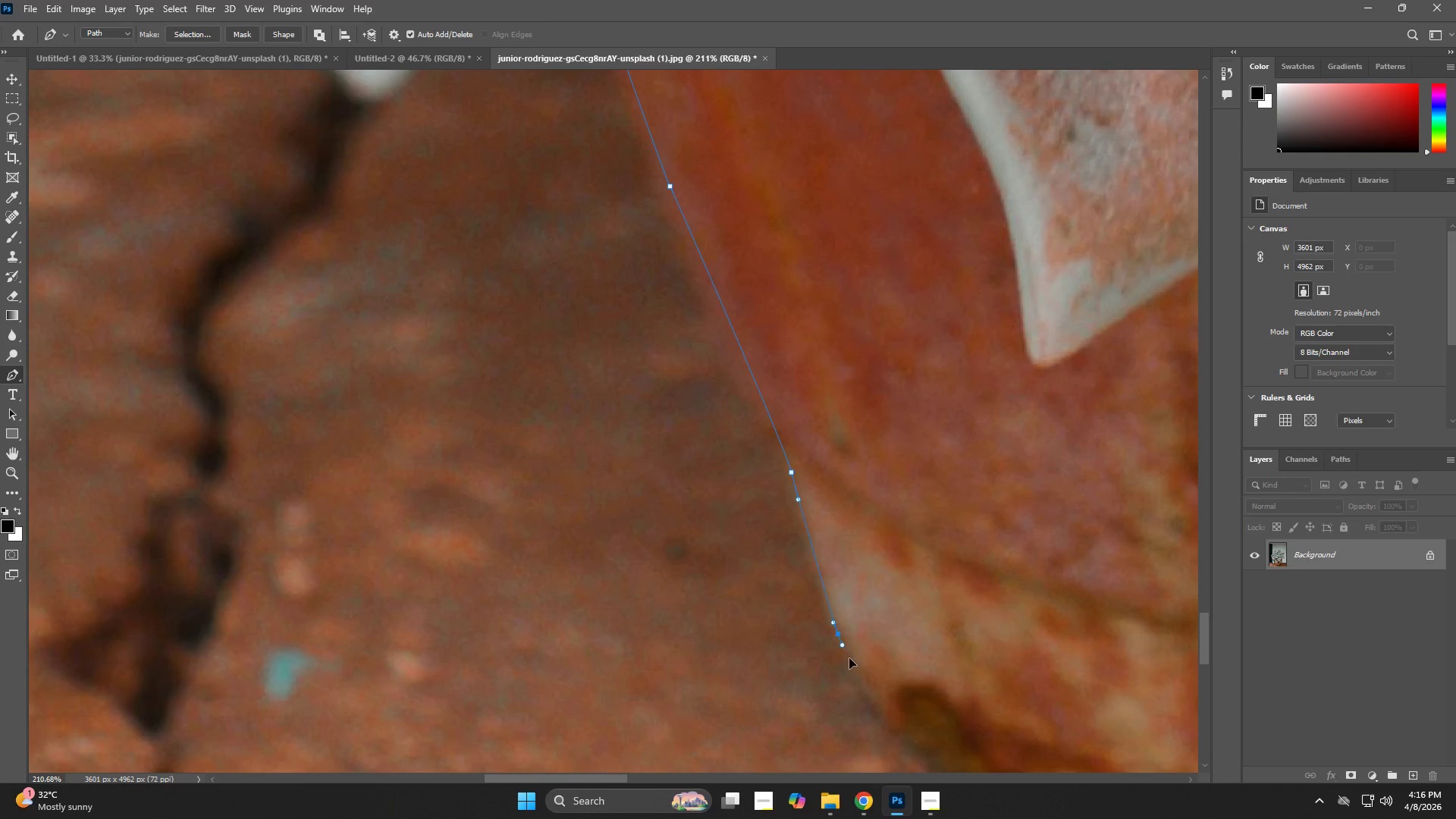 
hold_key(key=Space, duration=0.67)
 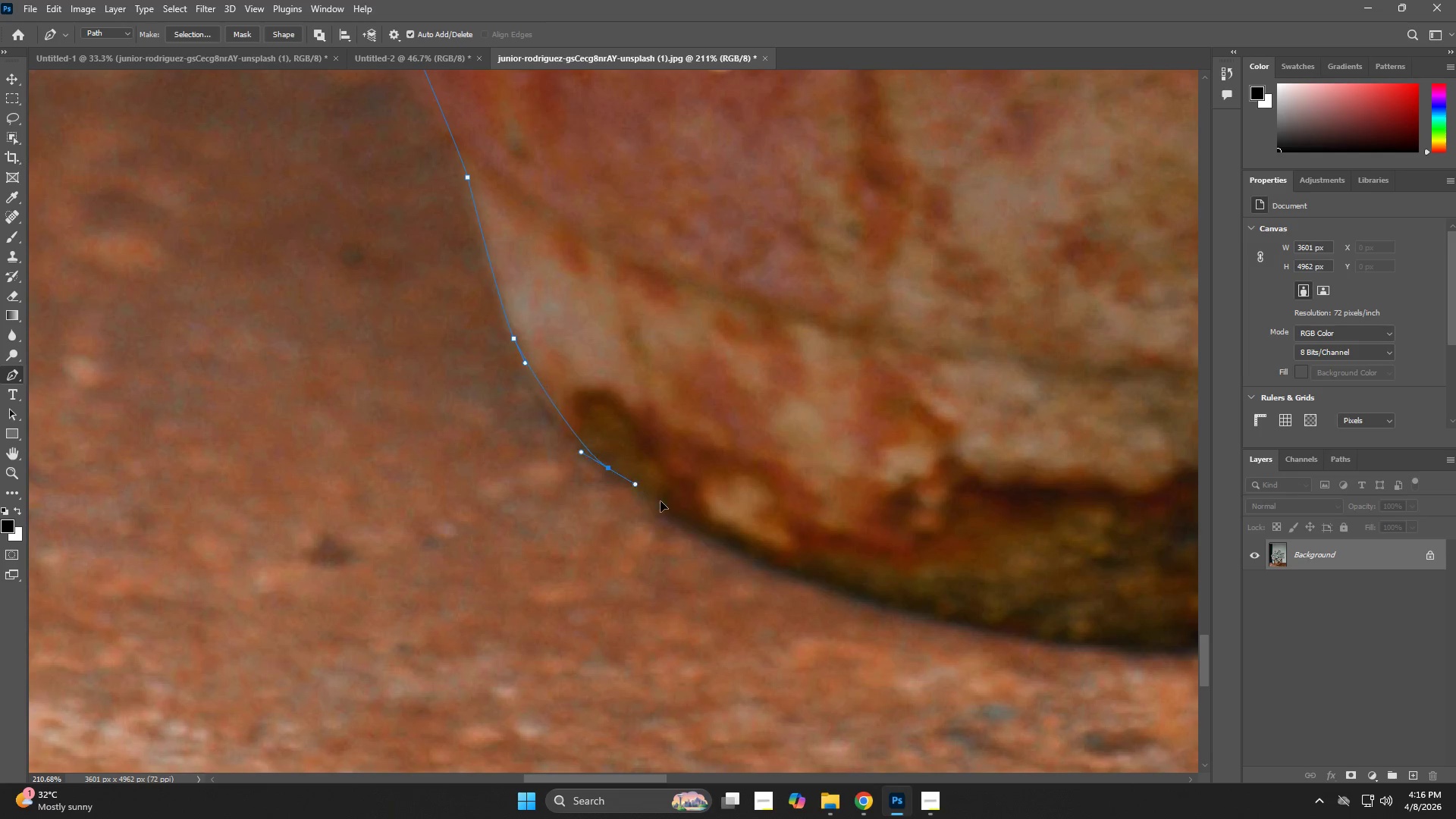 
left_click_drag(start_coordinate=[897, 692], to_coordinate=[573, 397])
 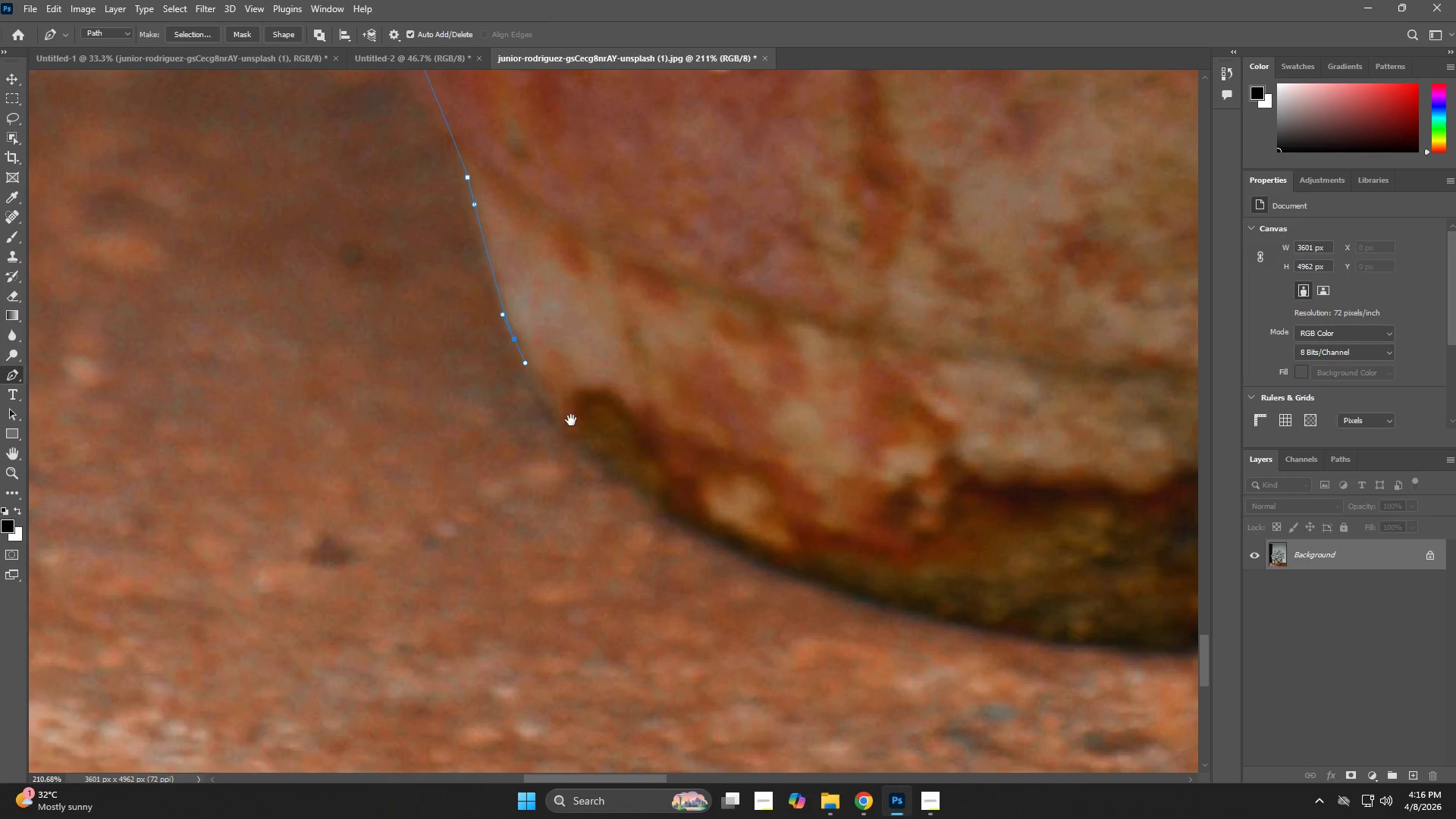 
hold_key(key=Space, duration=1.91)
 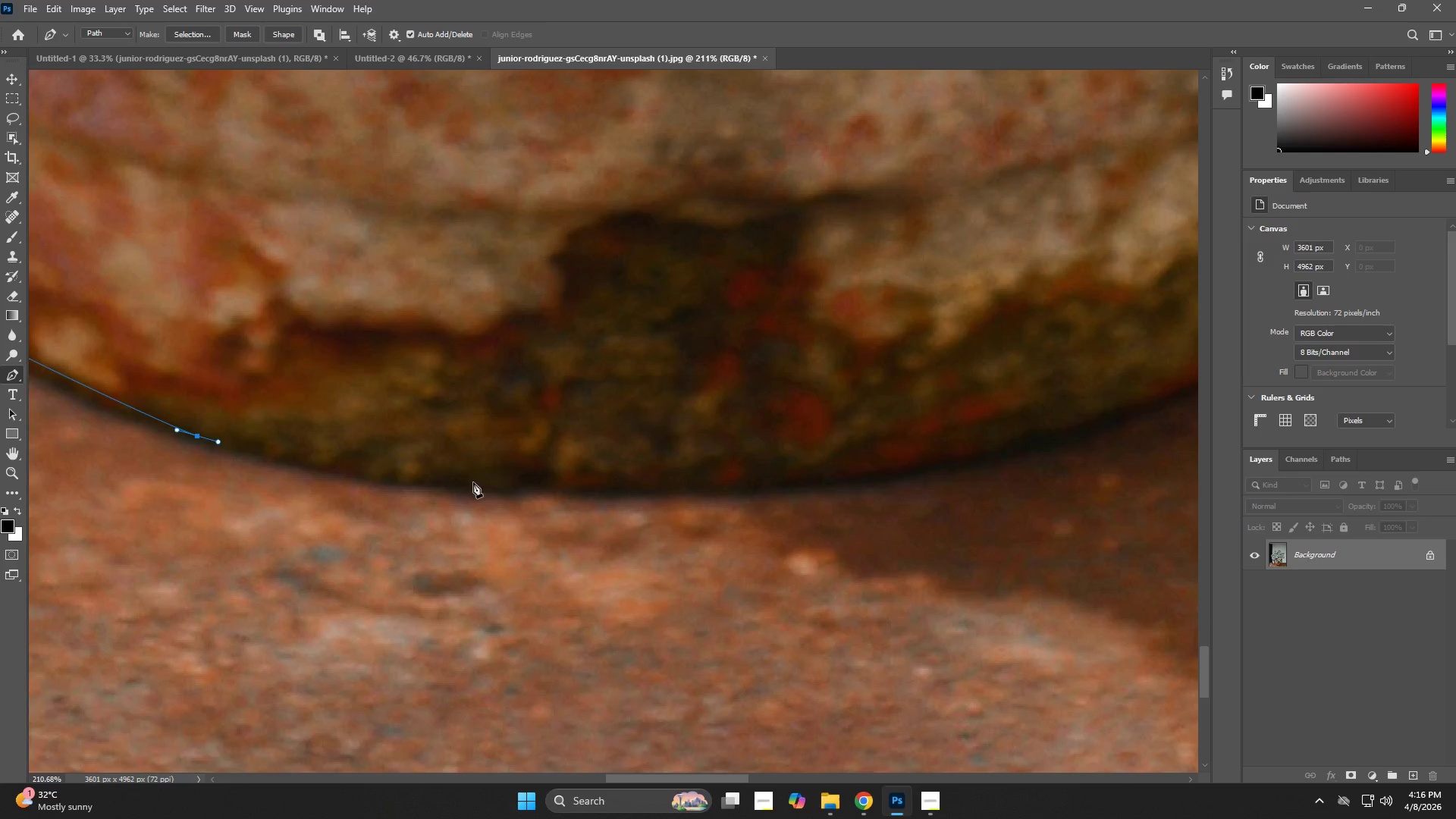 
left_click_drag(start_coordinate=[609, 469], to_coordinate=[661, 501])
 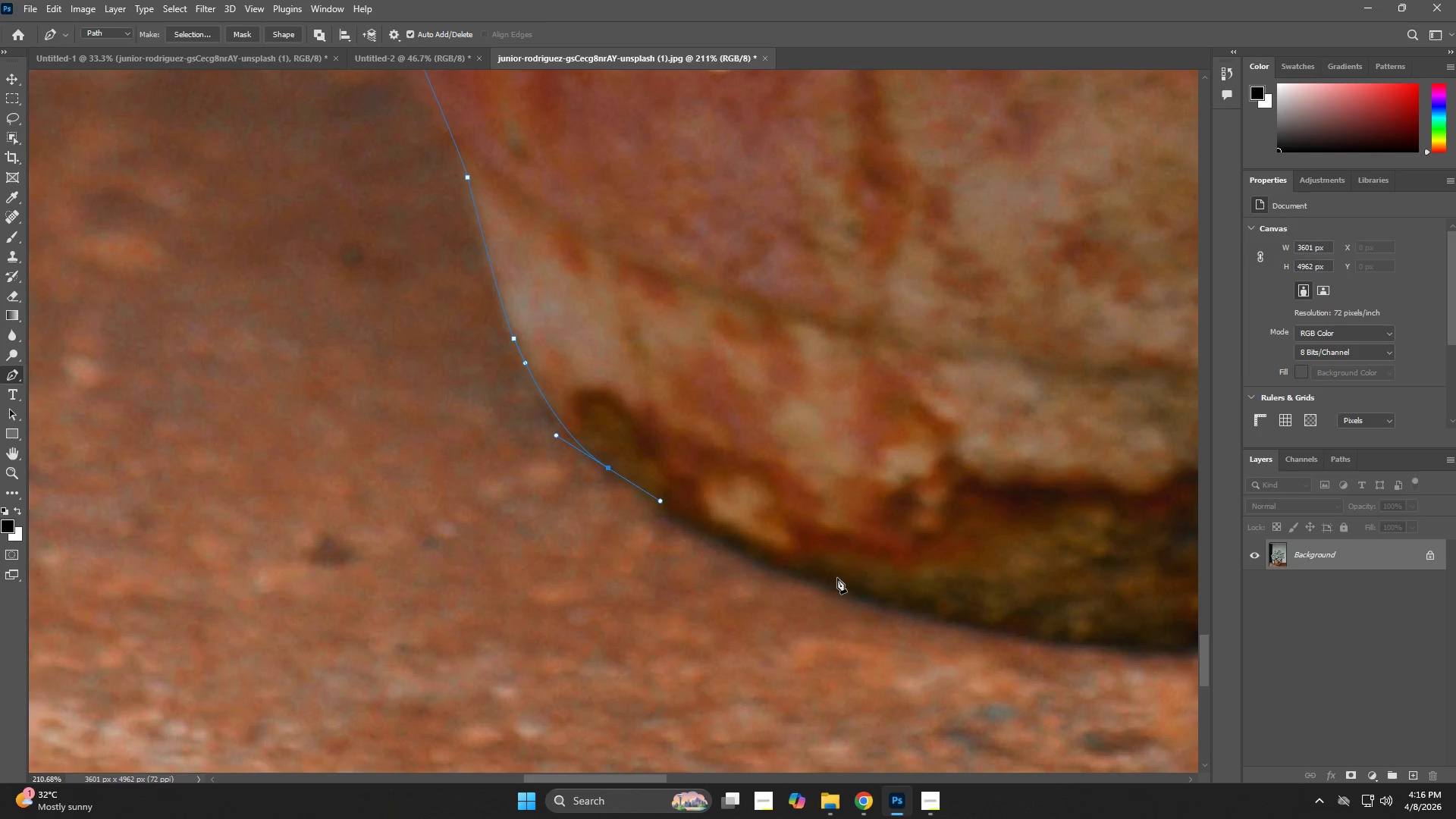 
left_click_drag(start_coordinate=[868, 595], to_coordinate=[890, 601])
 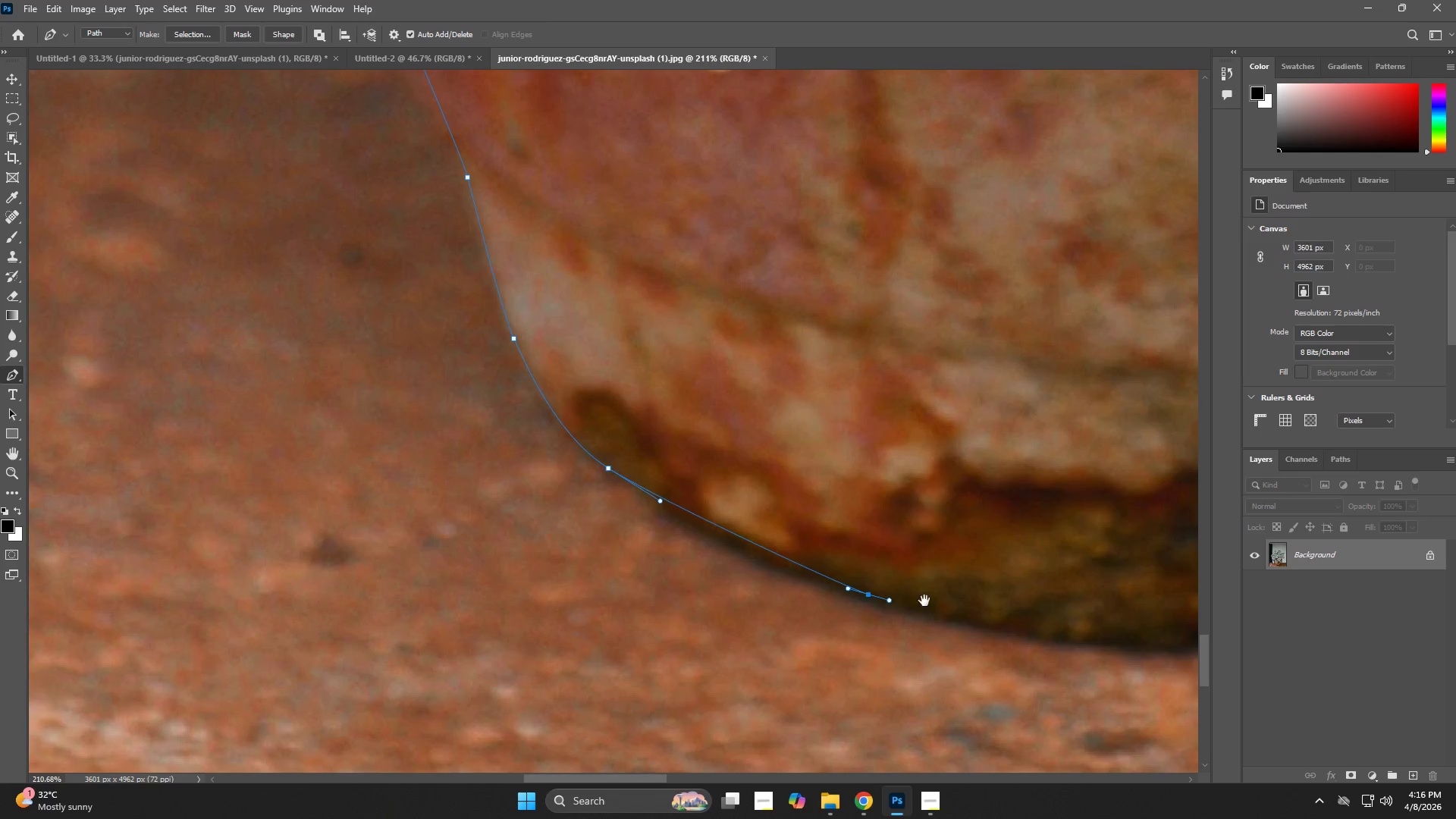 
left_click_drag(start_coordinate=[1032, 609], to_coordinate=[361, 450])
 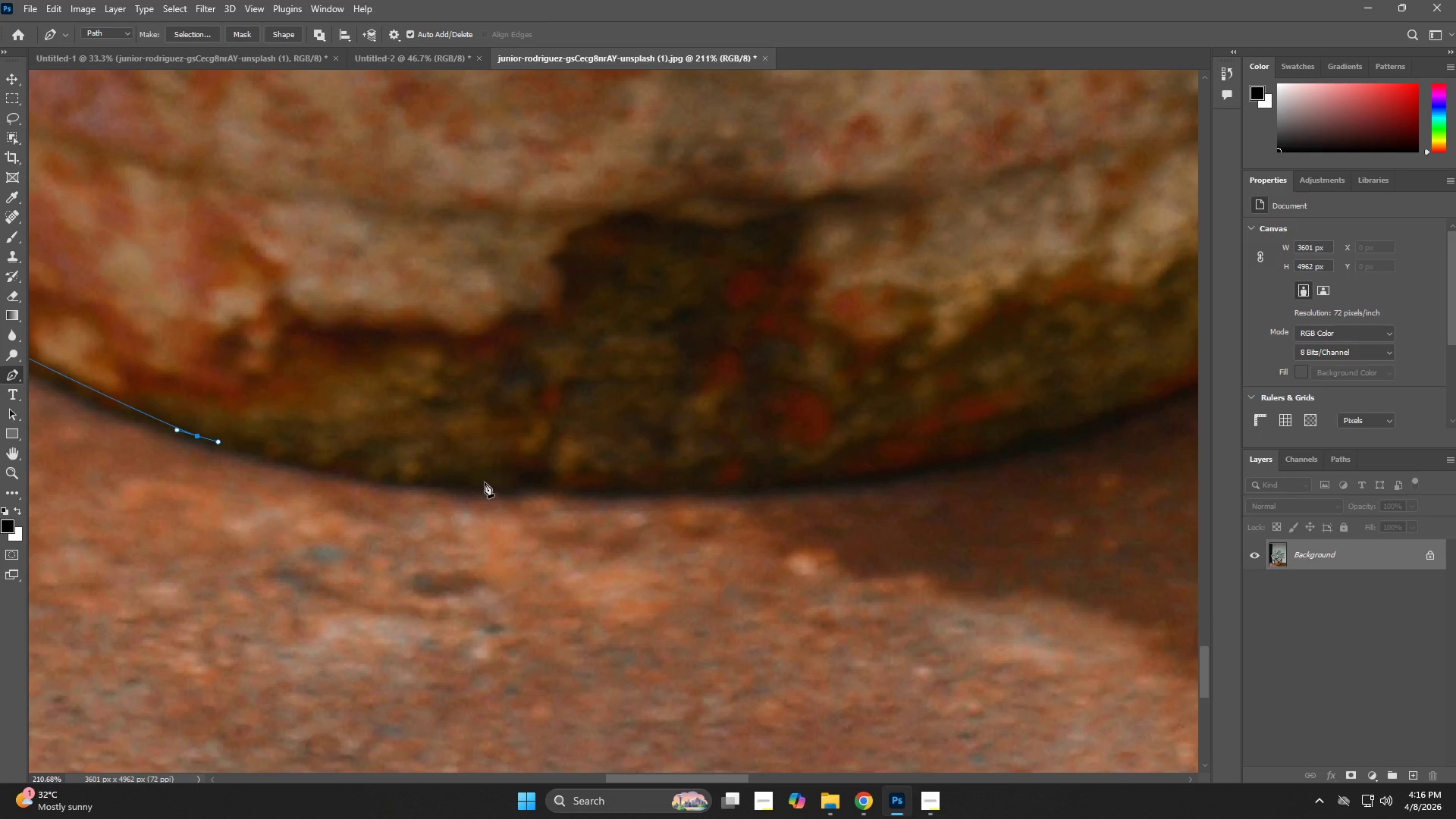 
key(Space)
 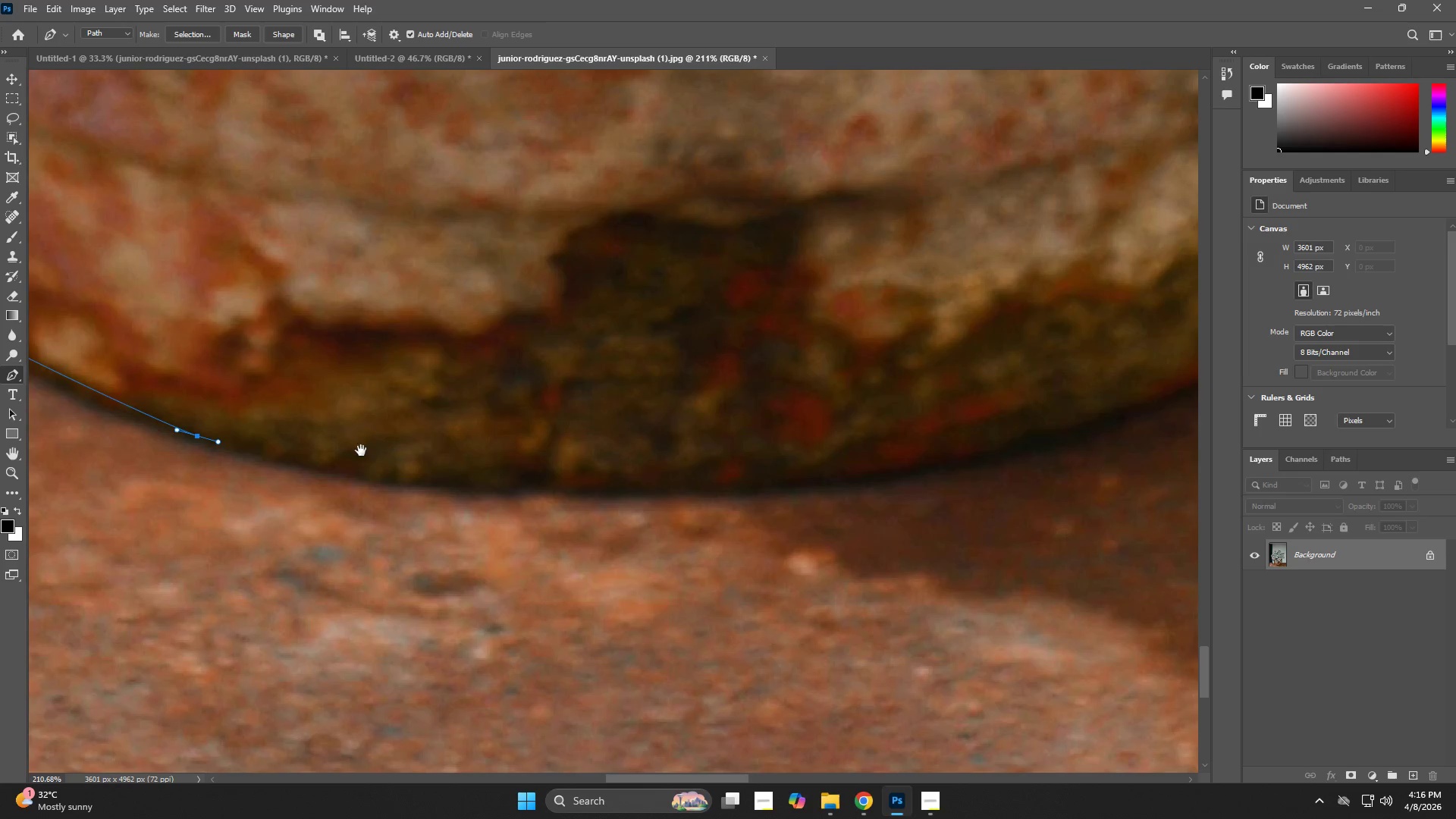 
key(Space)
 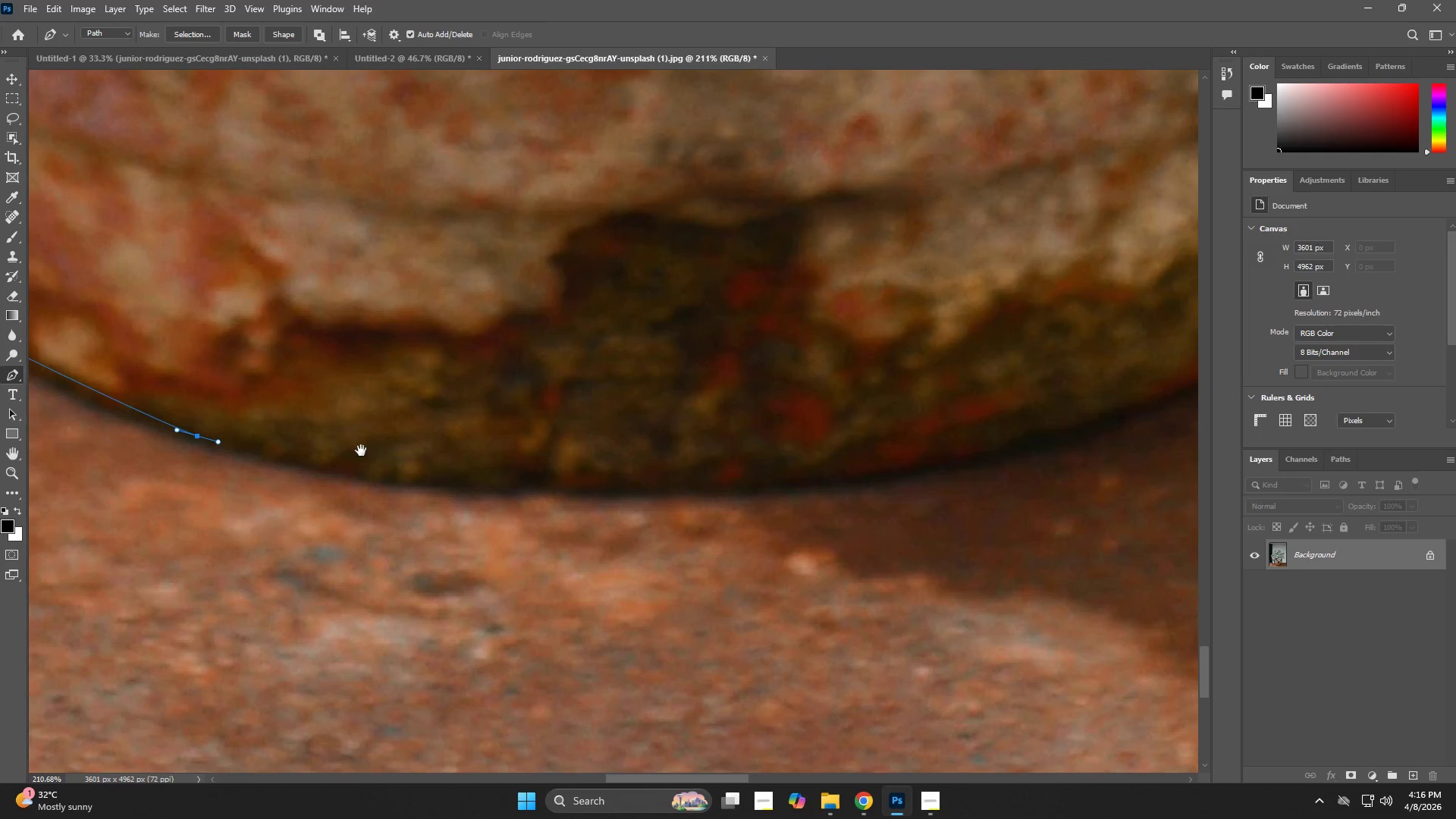 
key(Space)
 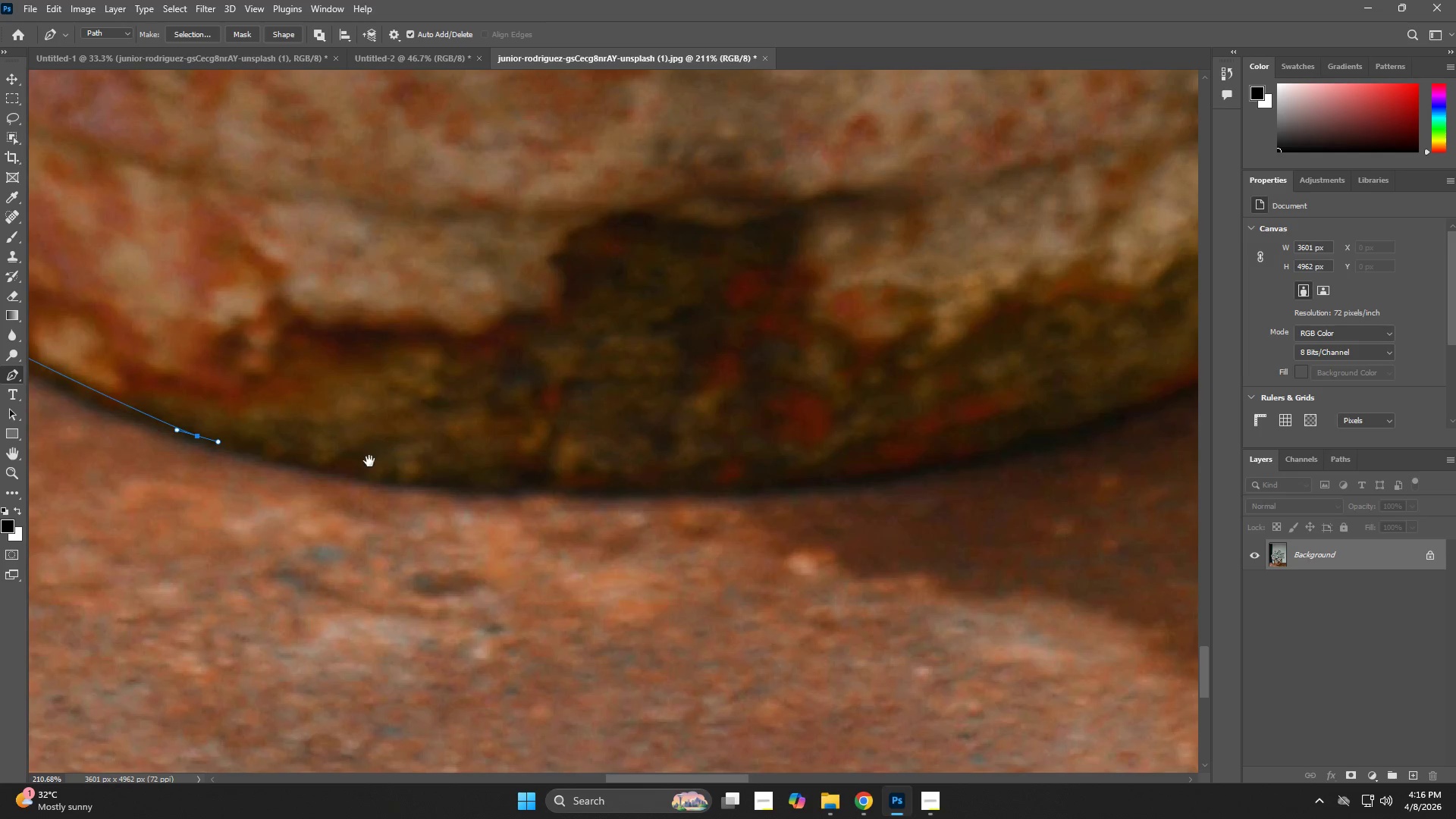 
key(Space)
 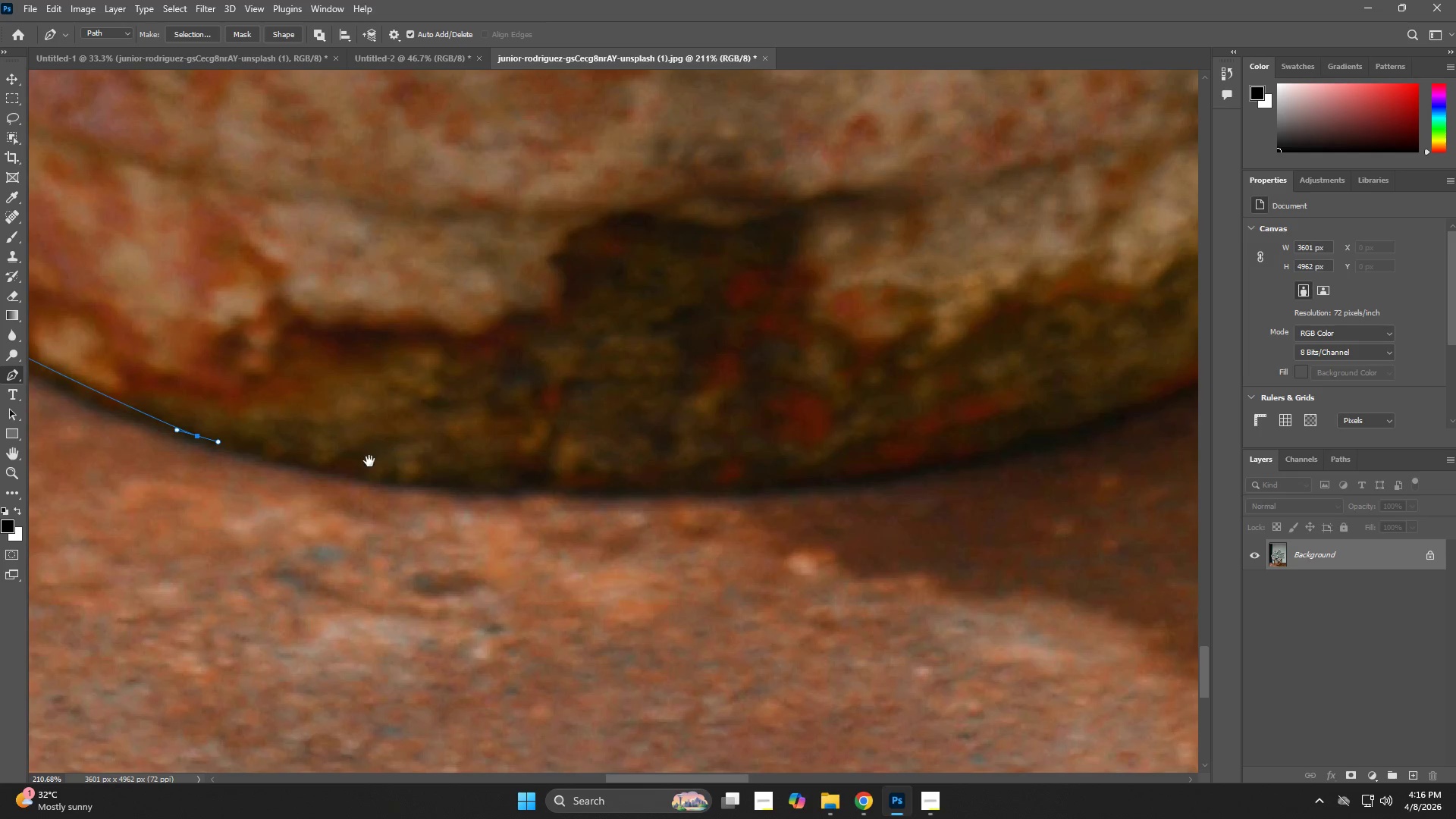 
key(Space)
 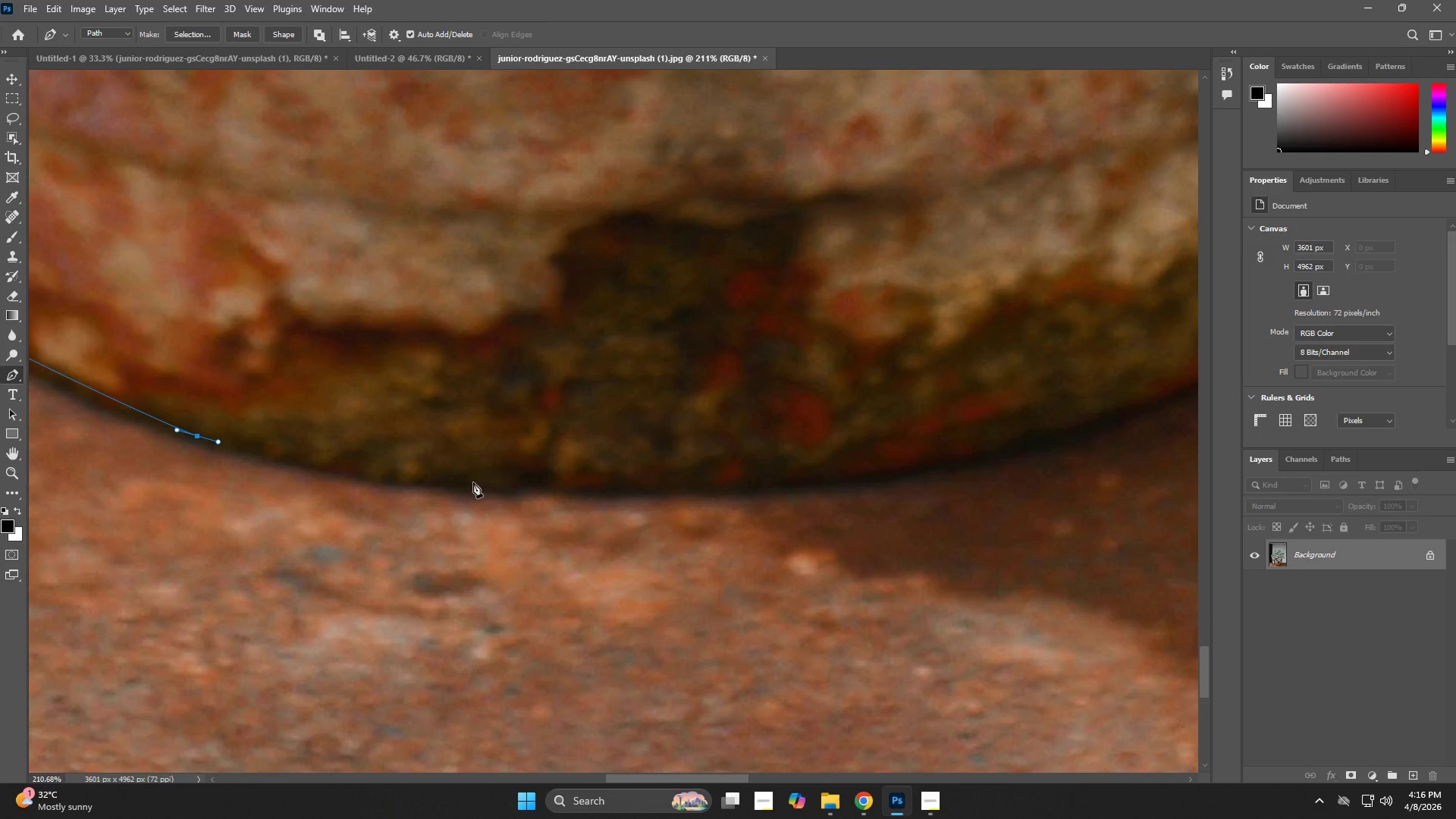 
left_click_drag(start_coordinate=[504, 480], to_coordinate=[569, 480])
 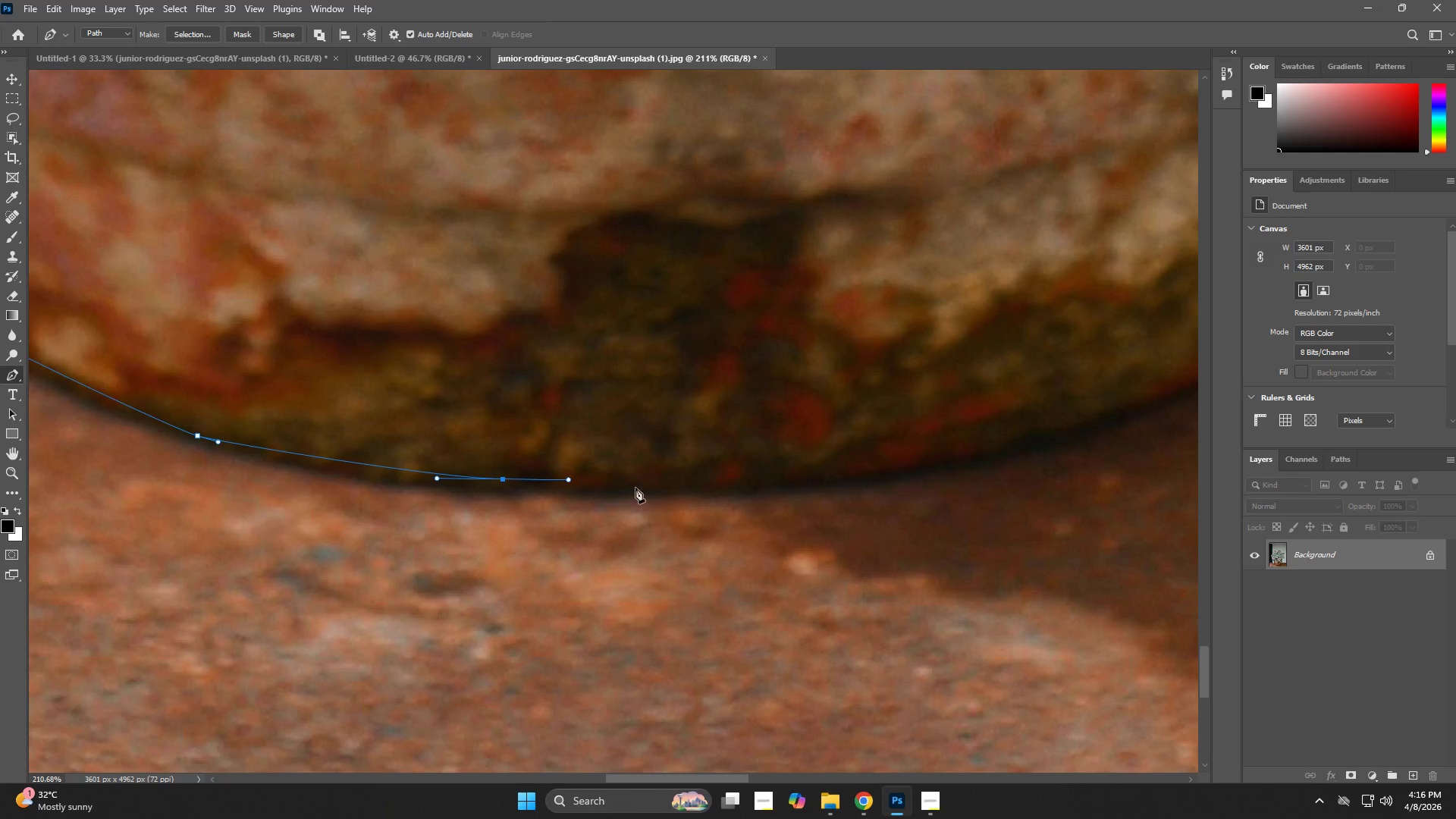 
key(Control+ControlLeft)
 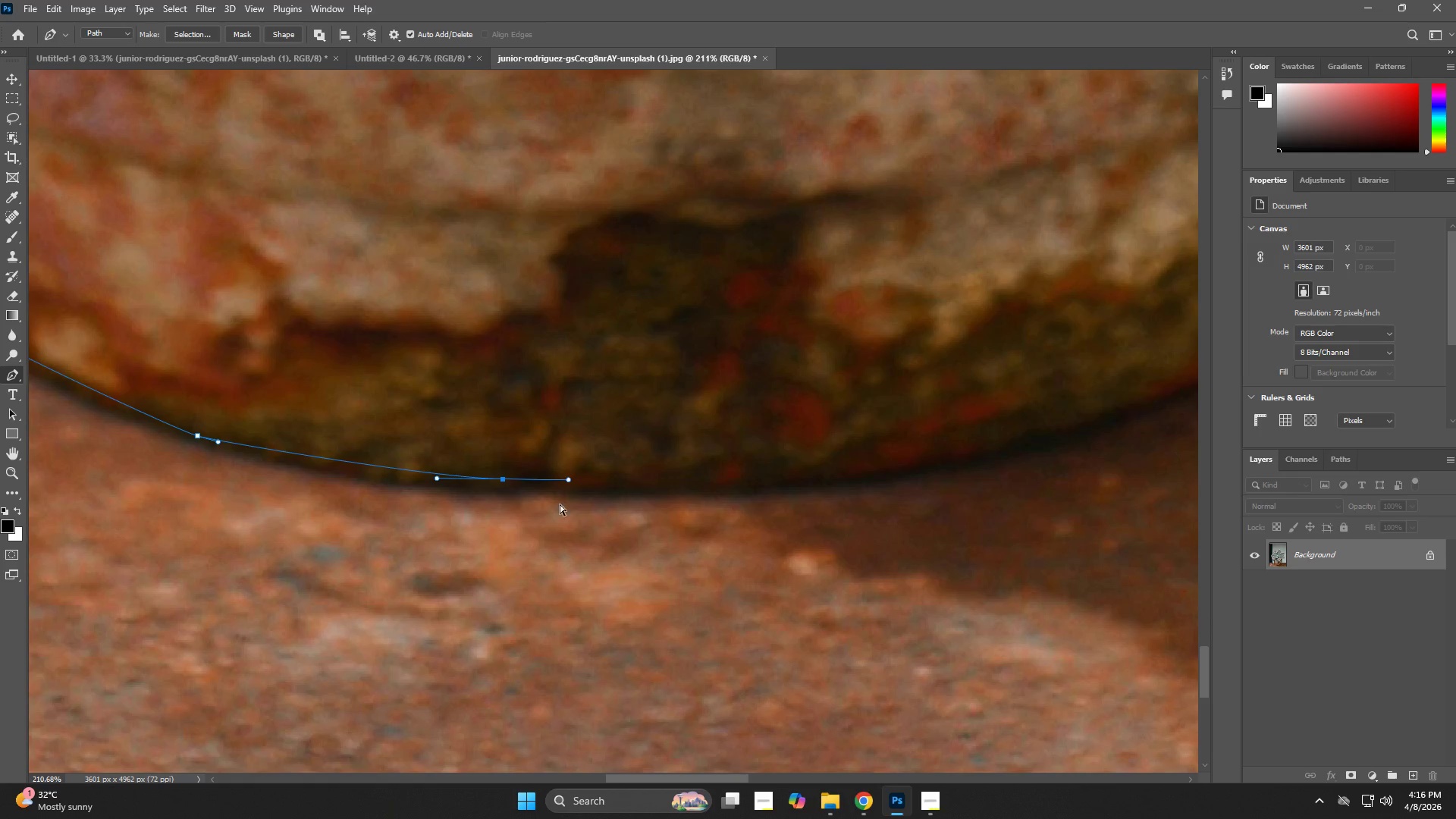 
key(Control+Z)
 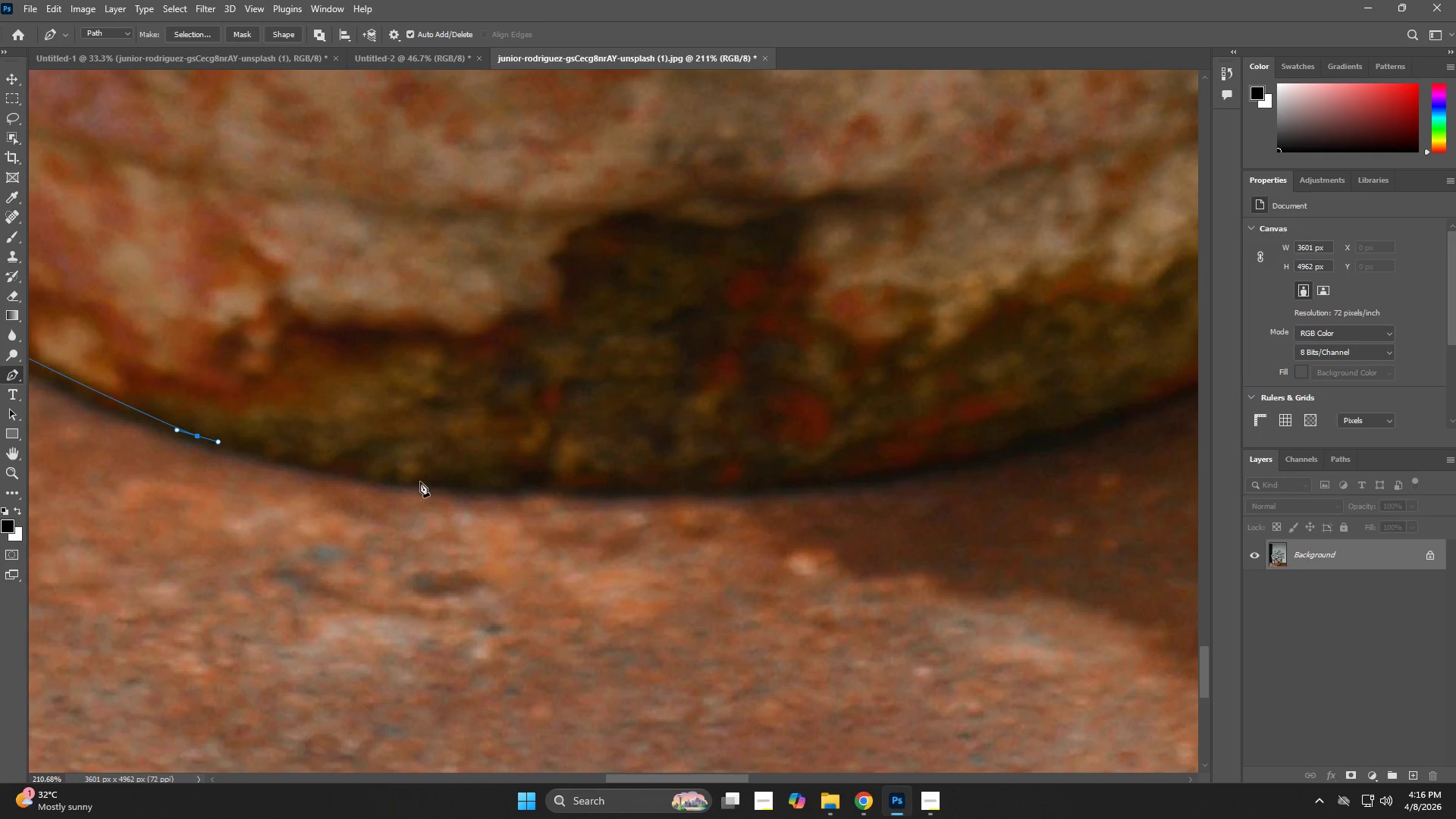 
left_click_drag(start_coordinate=[420, 482], to_coordinate=[455, 485])
 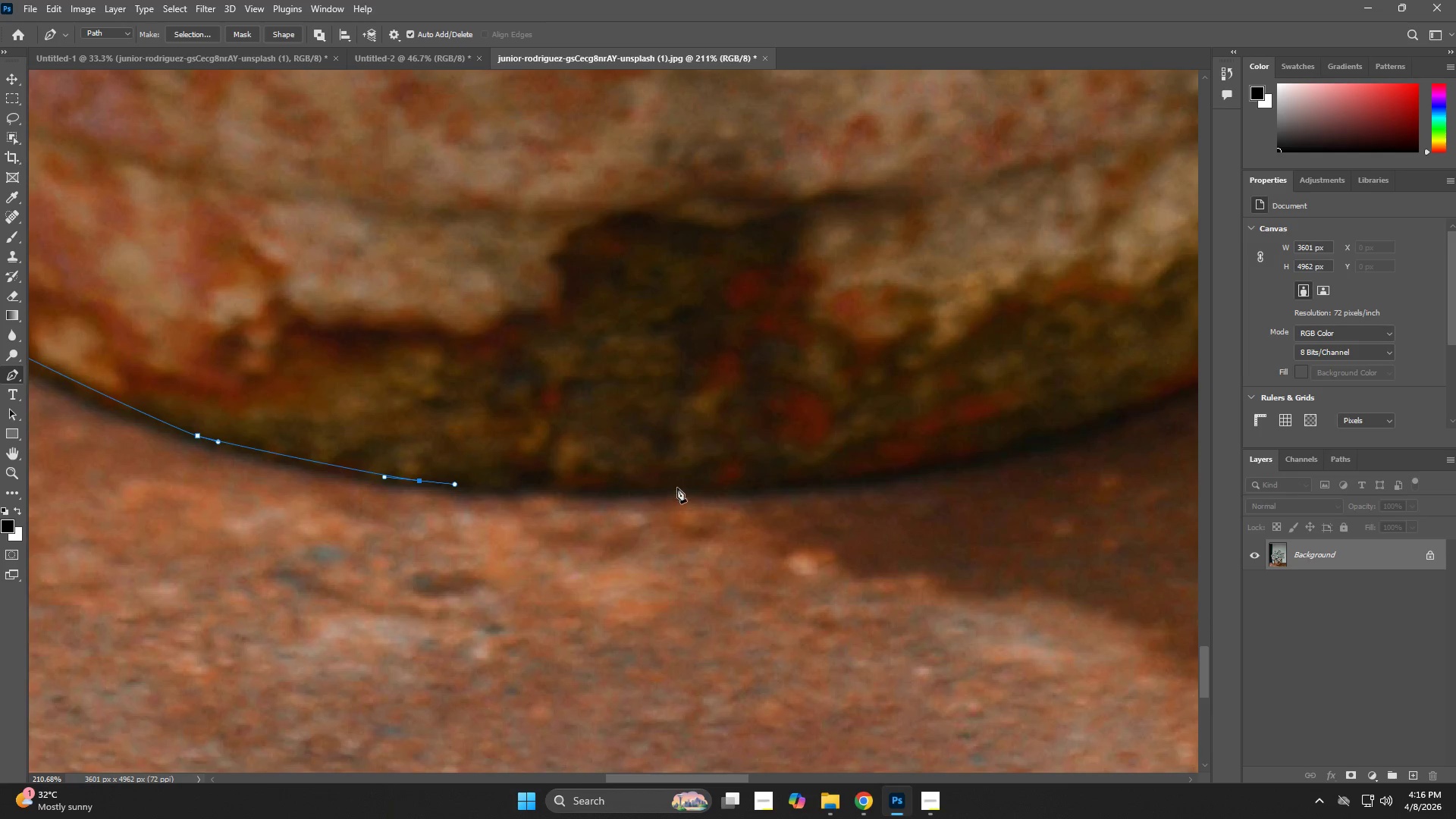 
left_click_drag(start_coordinate=[687, 485], to_coordinate=[711, 485])
 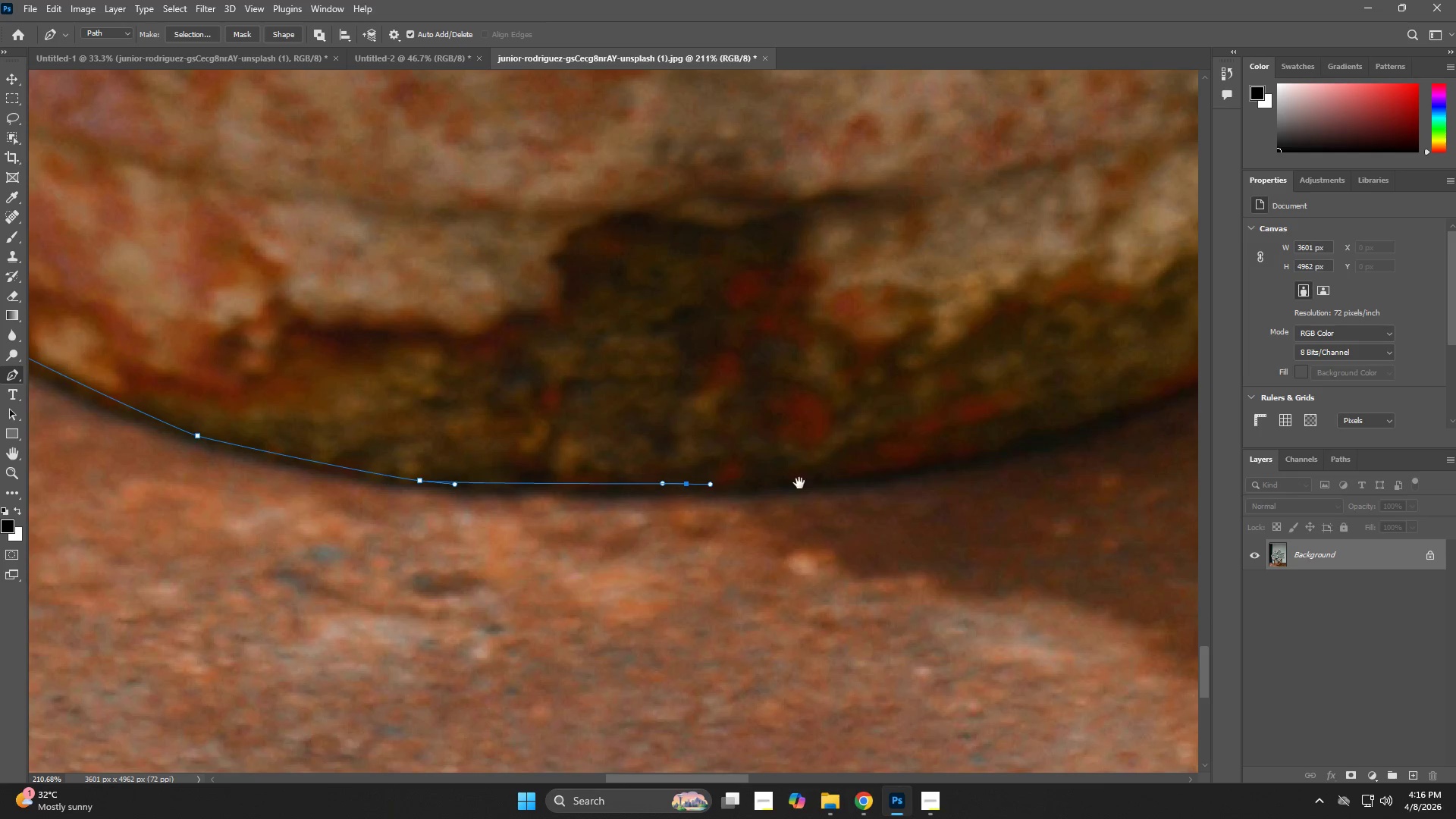 
hold_key(key=Space, duration=0.47)
 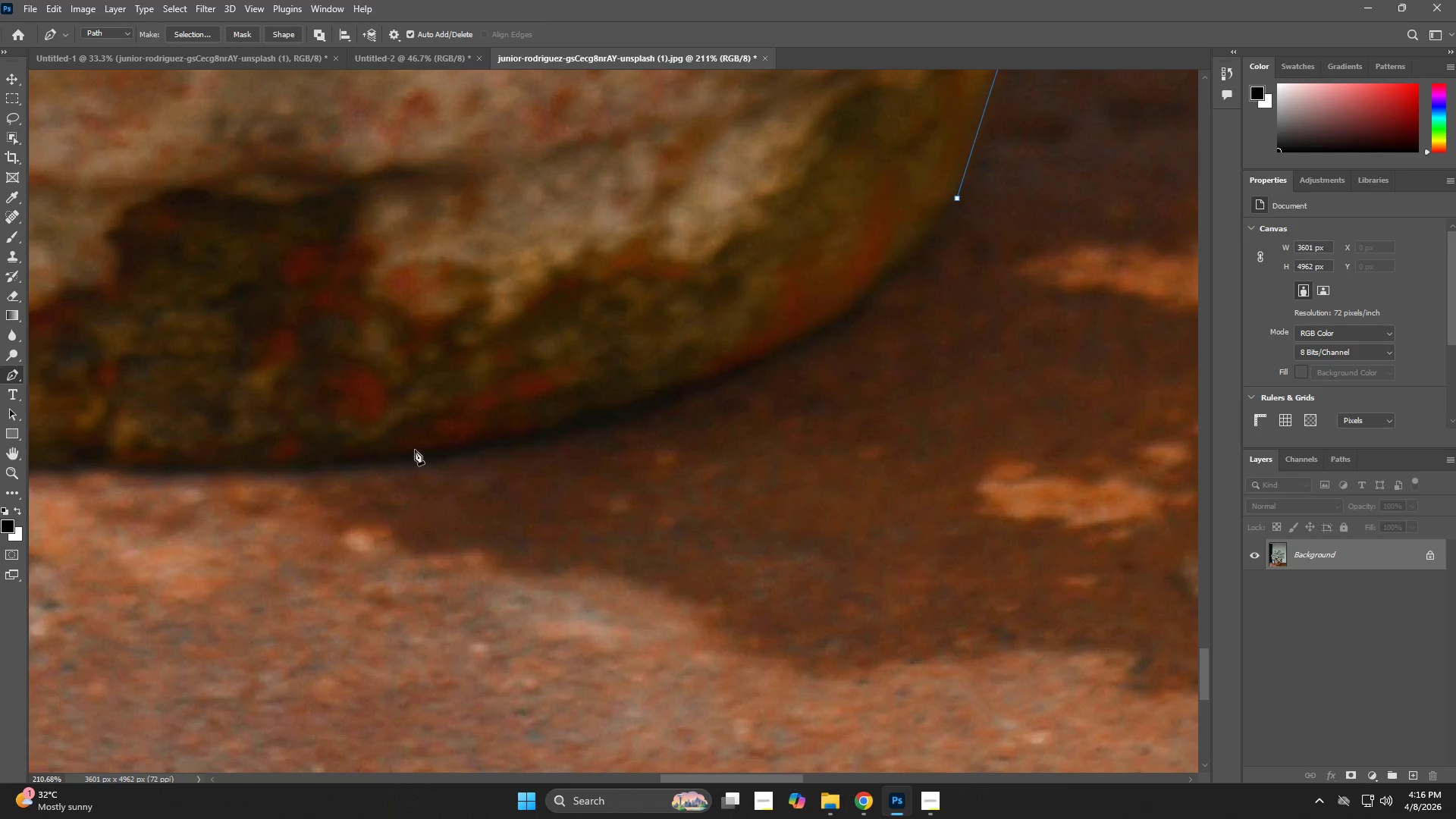 
left_click_drag(start_coordinate=[799, 483], to_coordinate=[474, 460])
 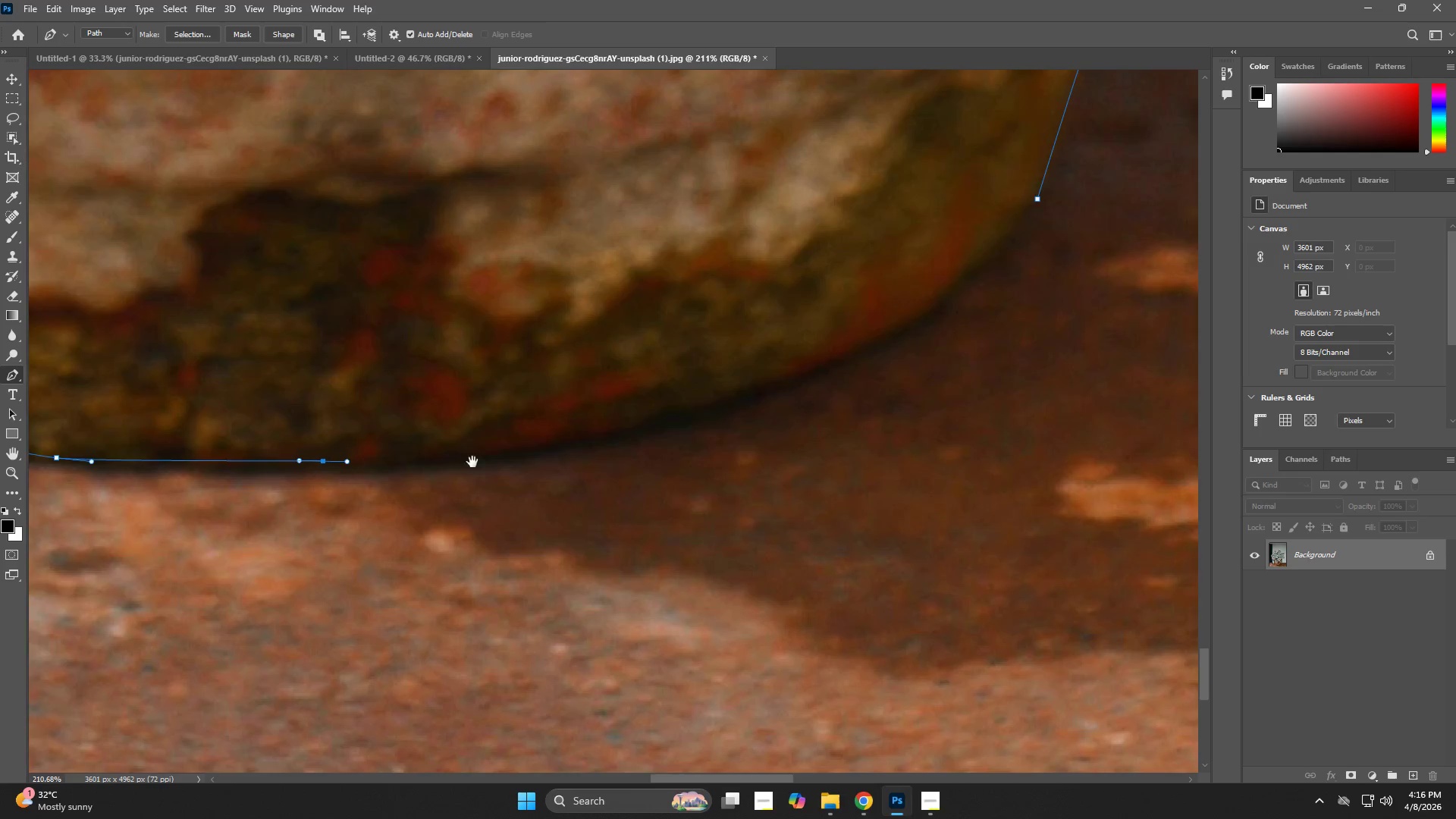 
key(Control+ControlLeft)
 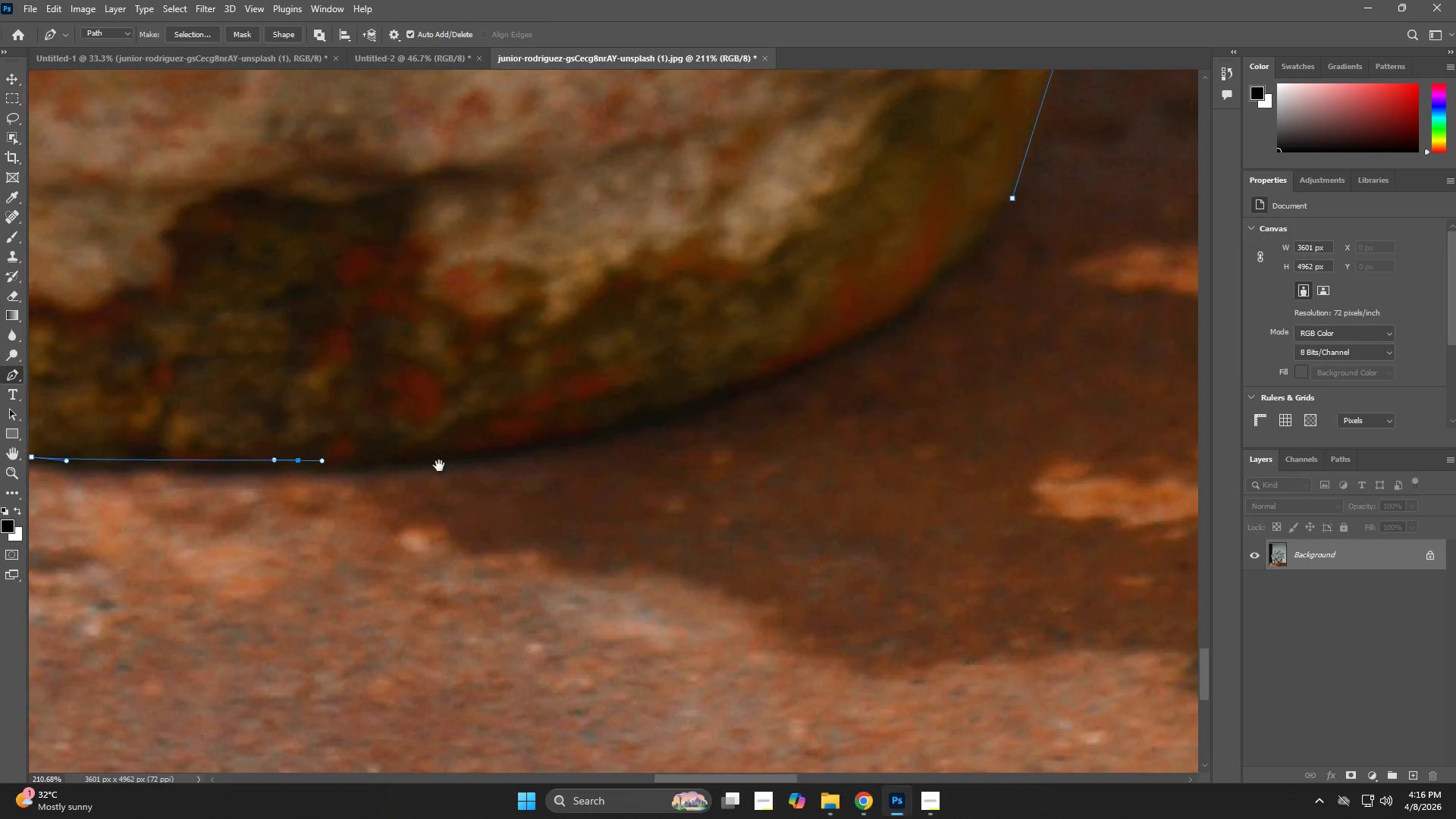 
key(Control+Z)
 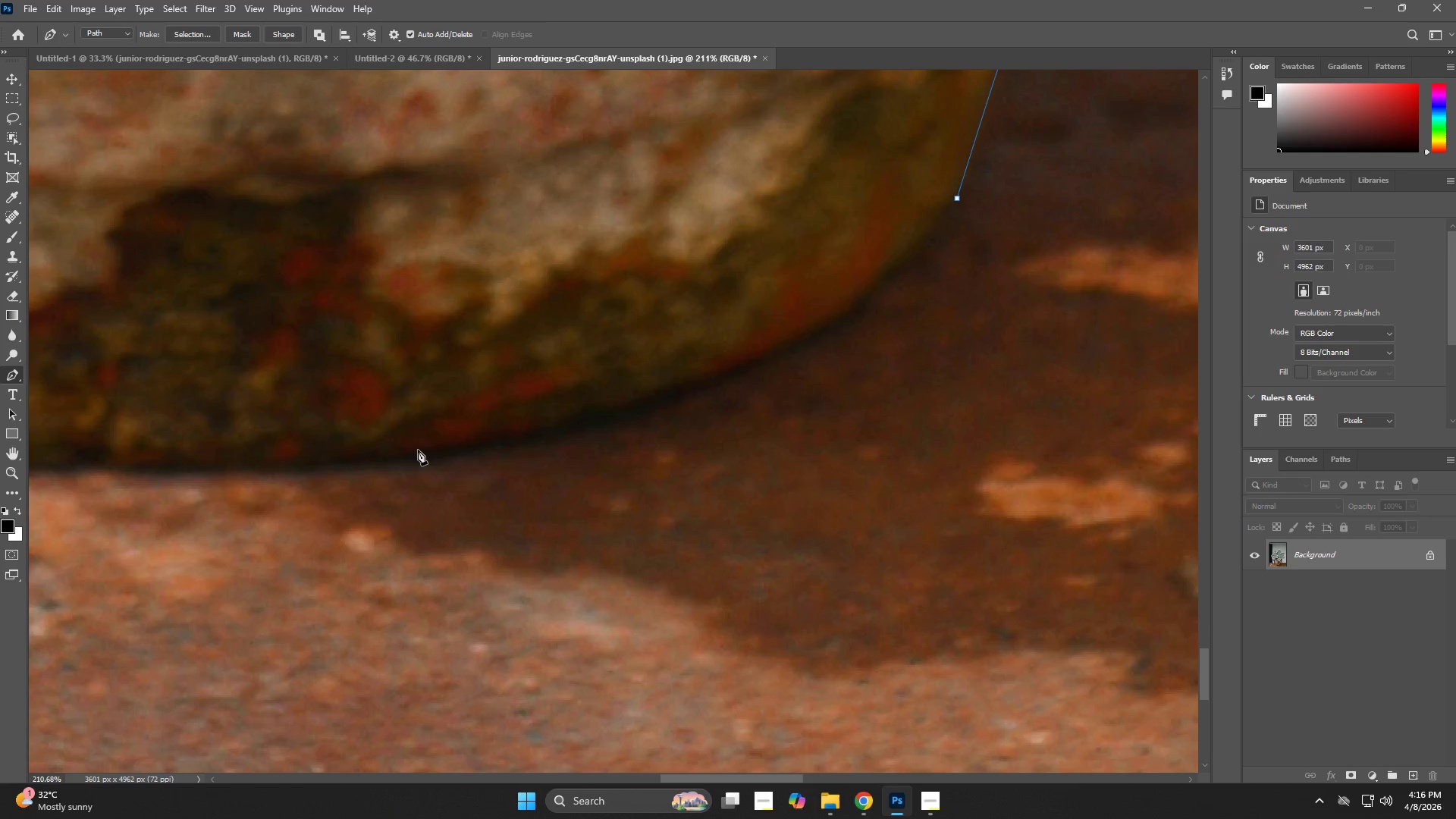 
left_click_drag(start_coordinate=[418, 450], to_coordinate=[558, 428])
 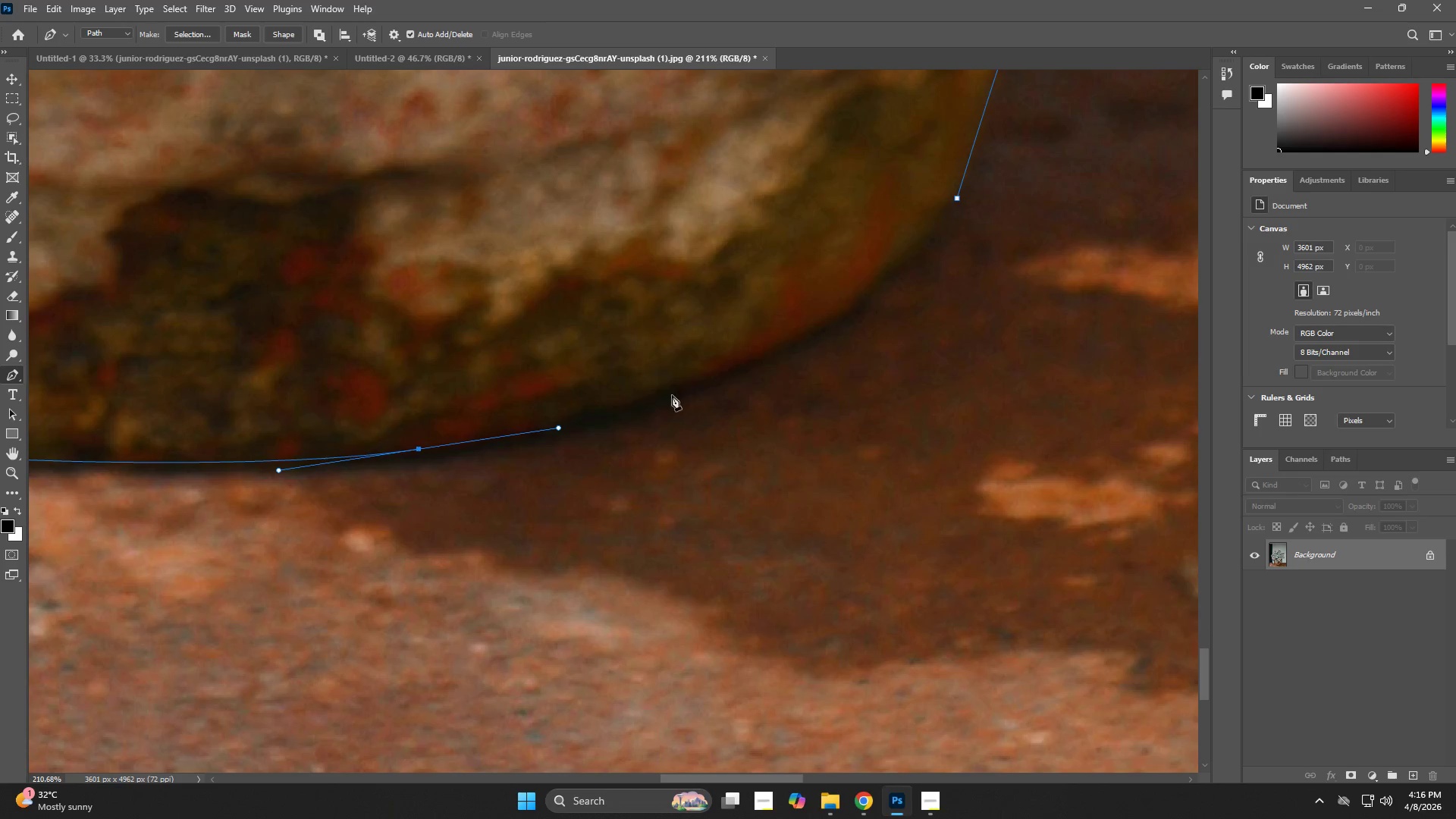 
left_click_drag(start_coordinate=[683, 388], to_coordinate=[712, 379])
 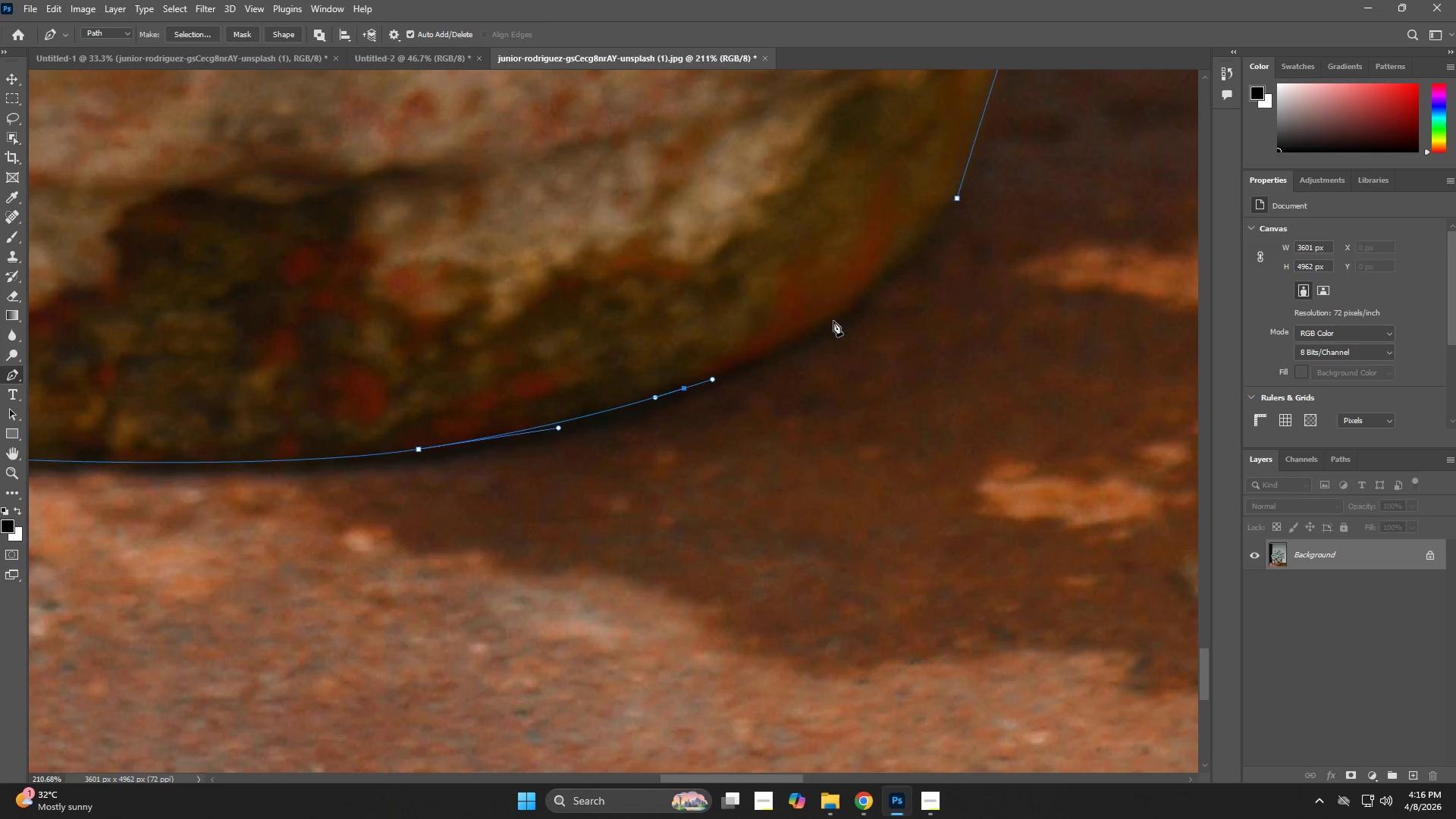 
left_click_drag(start_coordinate=[839, 315], to_coordinate=[849, 311])
 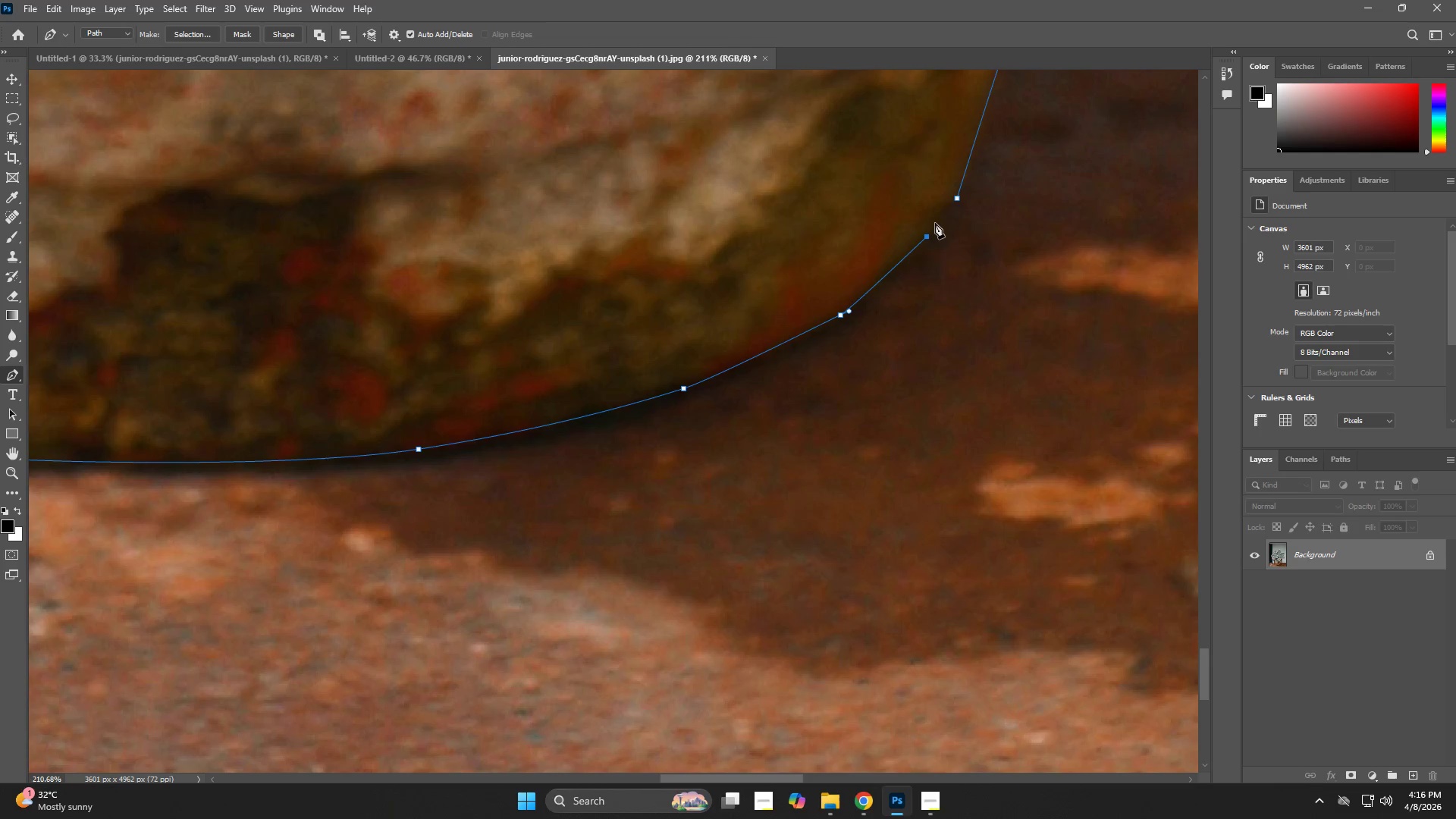 
key(Control+NumpadEnter)
 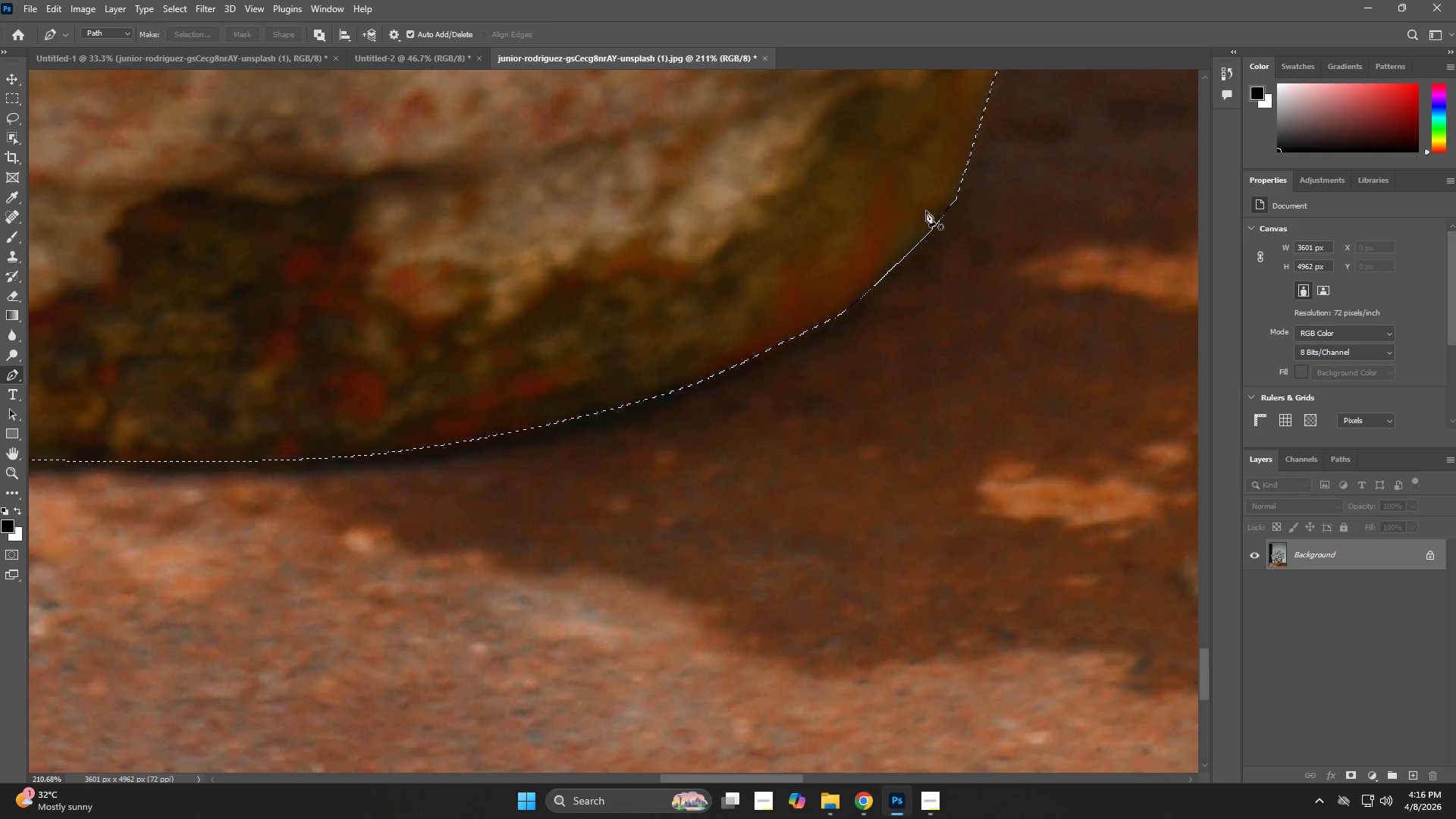 
key(Control+J)
 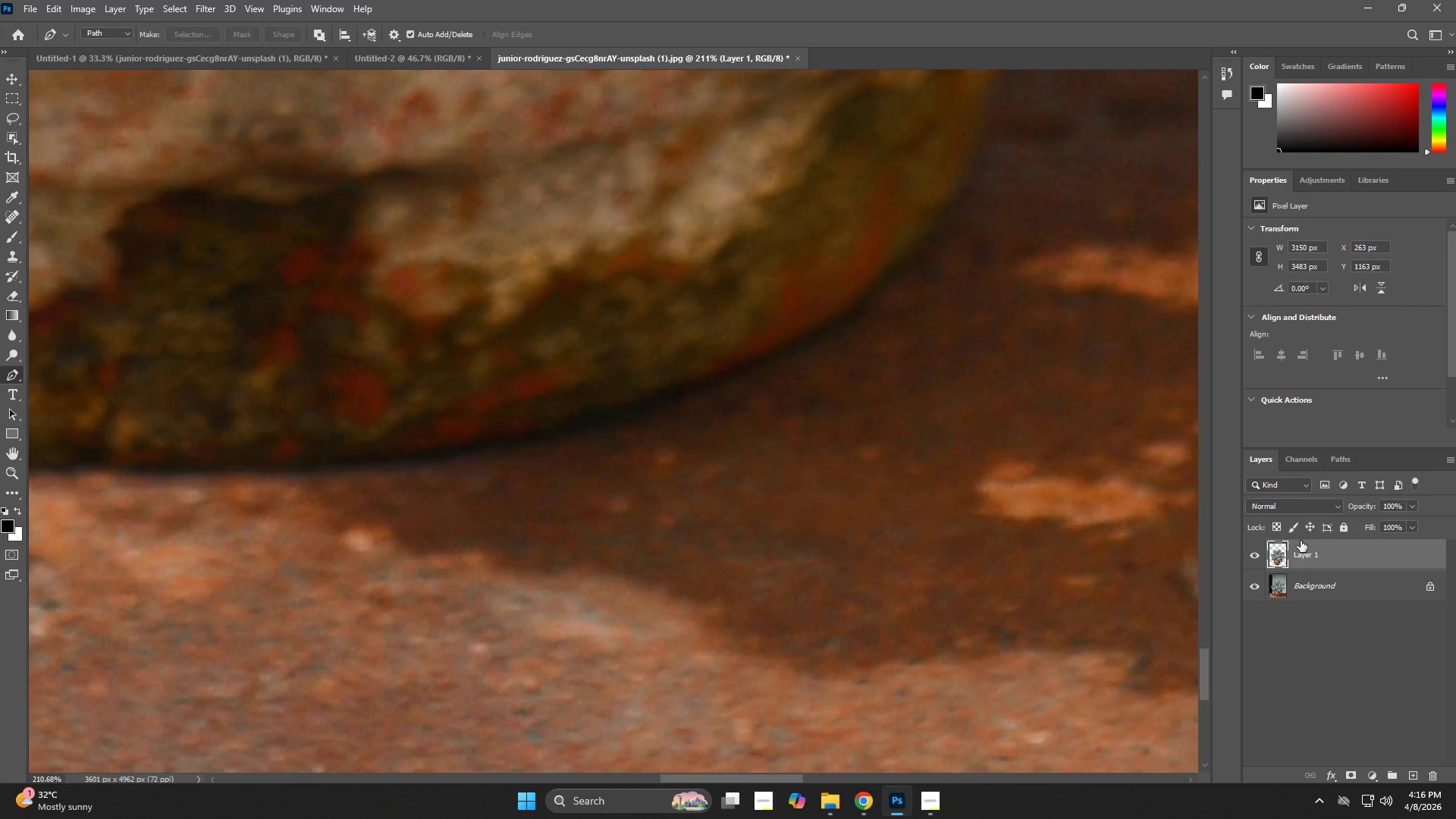 
key(Z)
 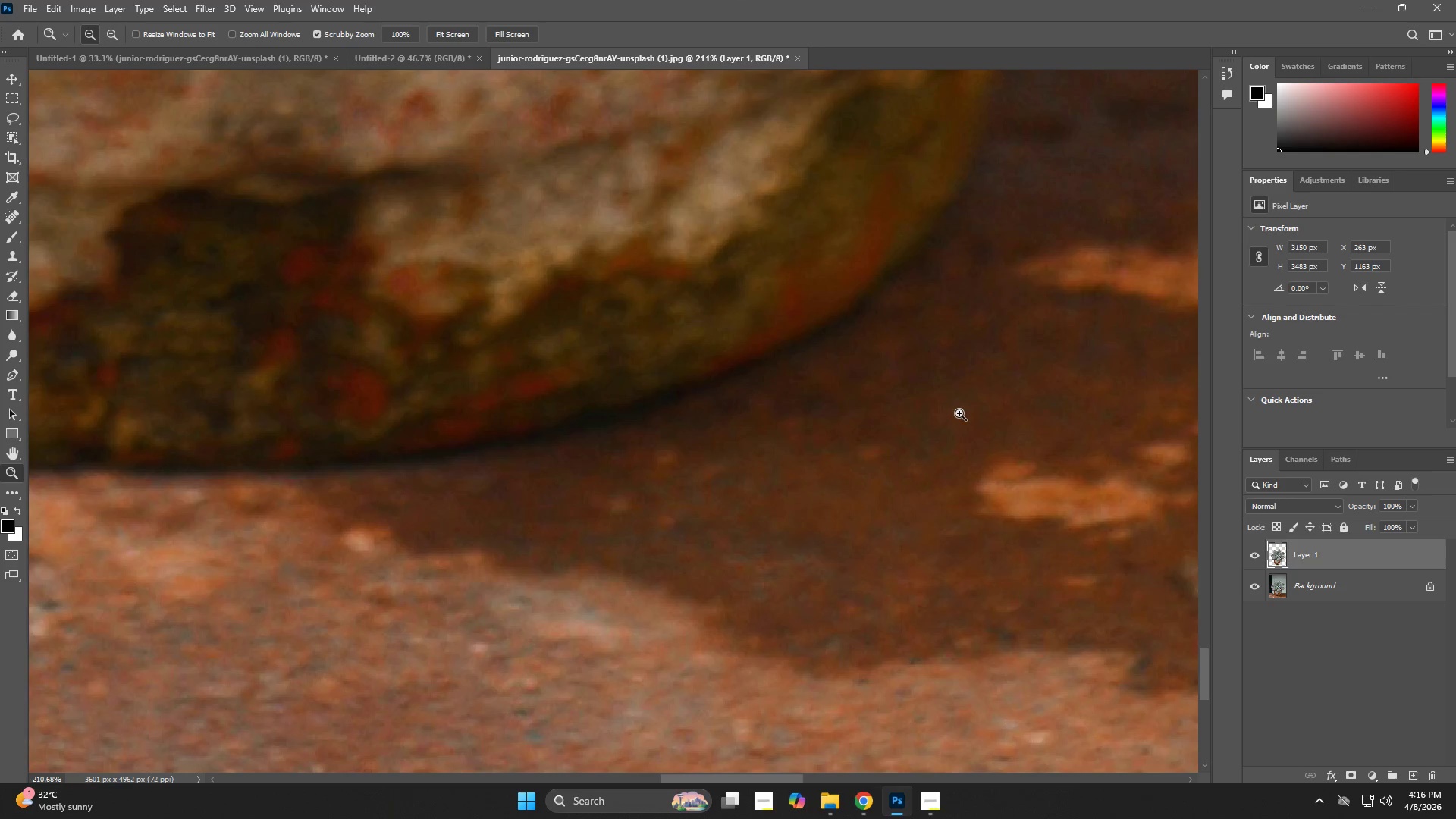 
left_click_drag(start_coordinate=[950, 414], to_coordinate=[795, 474])
 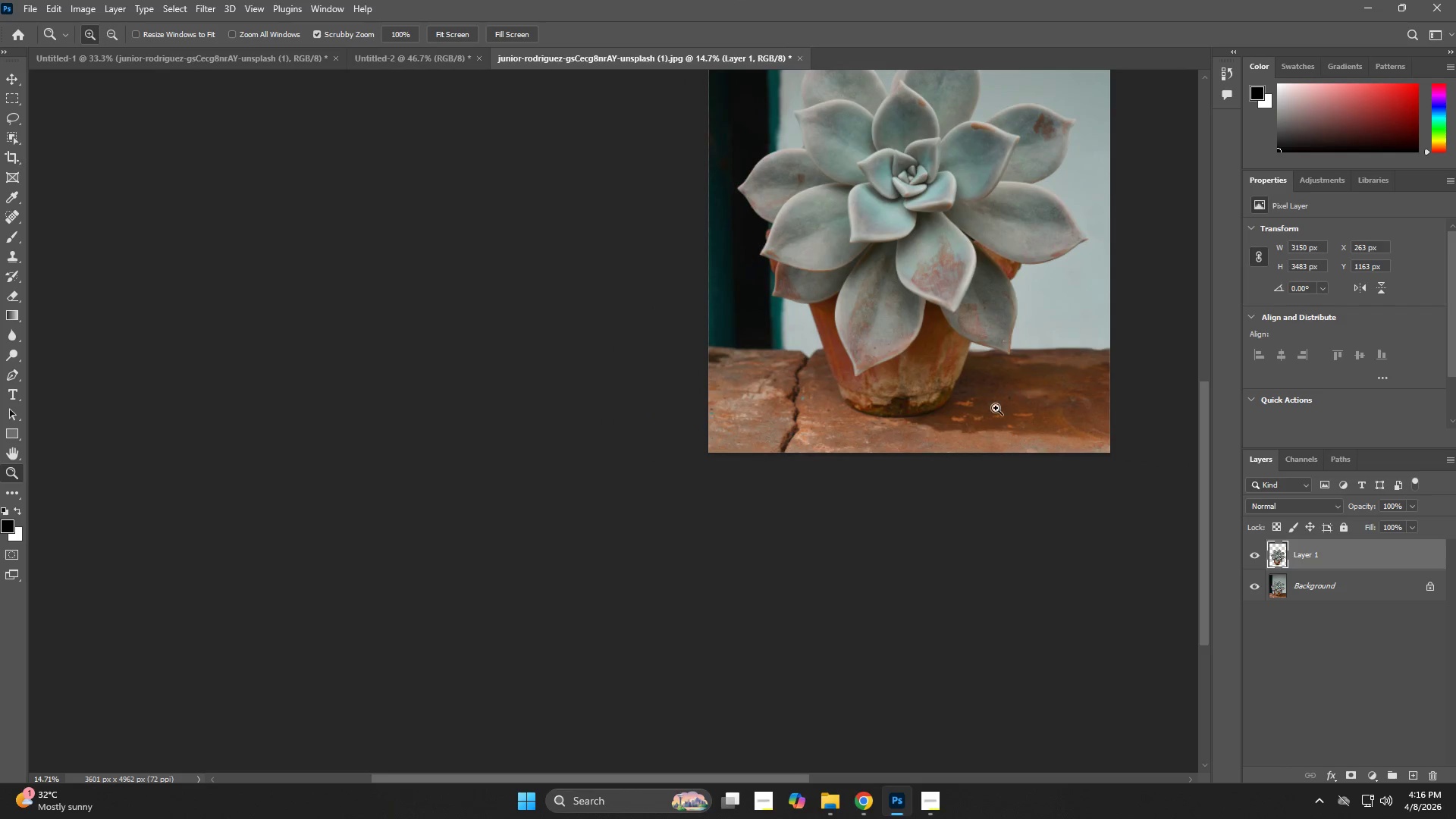 
hold_key(key=Space, duration=0.62)
 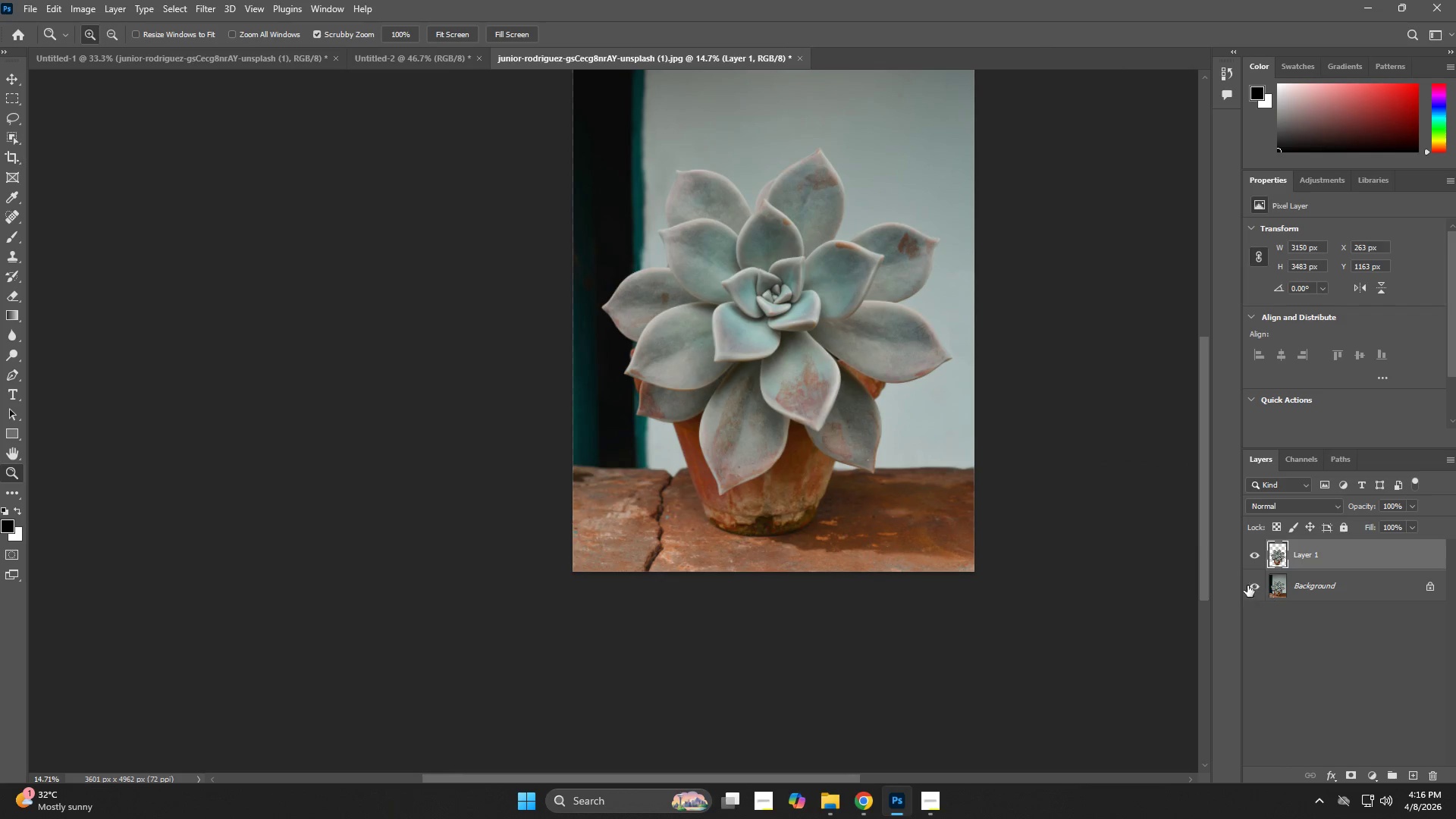 
left_click_drag(start_coordinate=[999, 358], to_coordinate=[863, 477])
 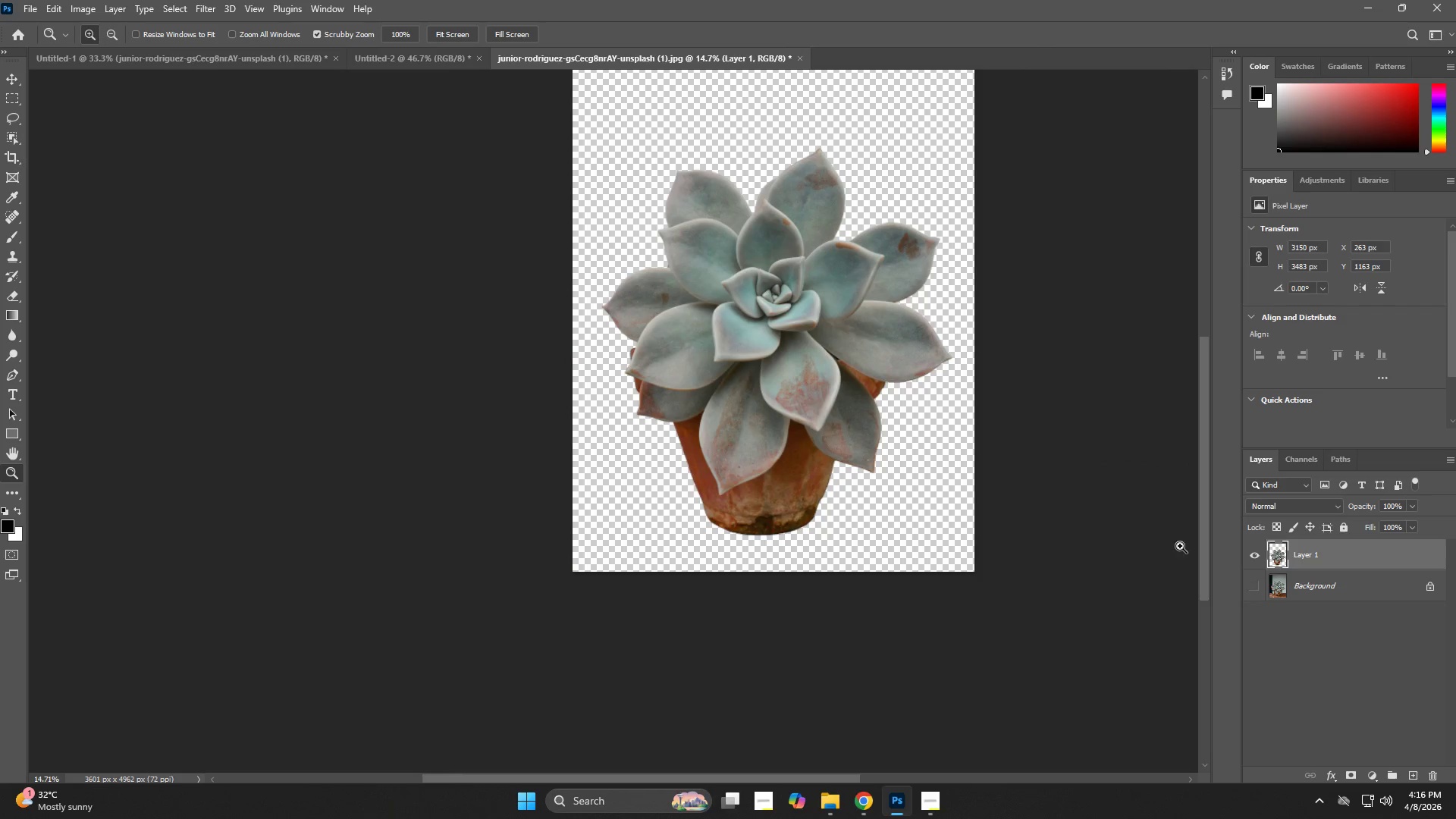 
key(Z)
 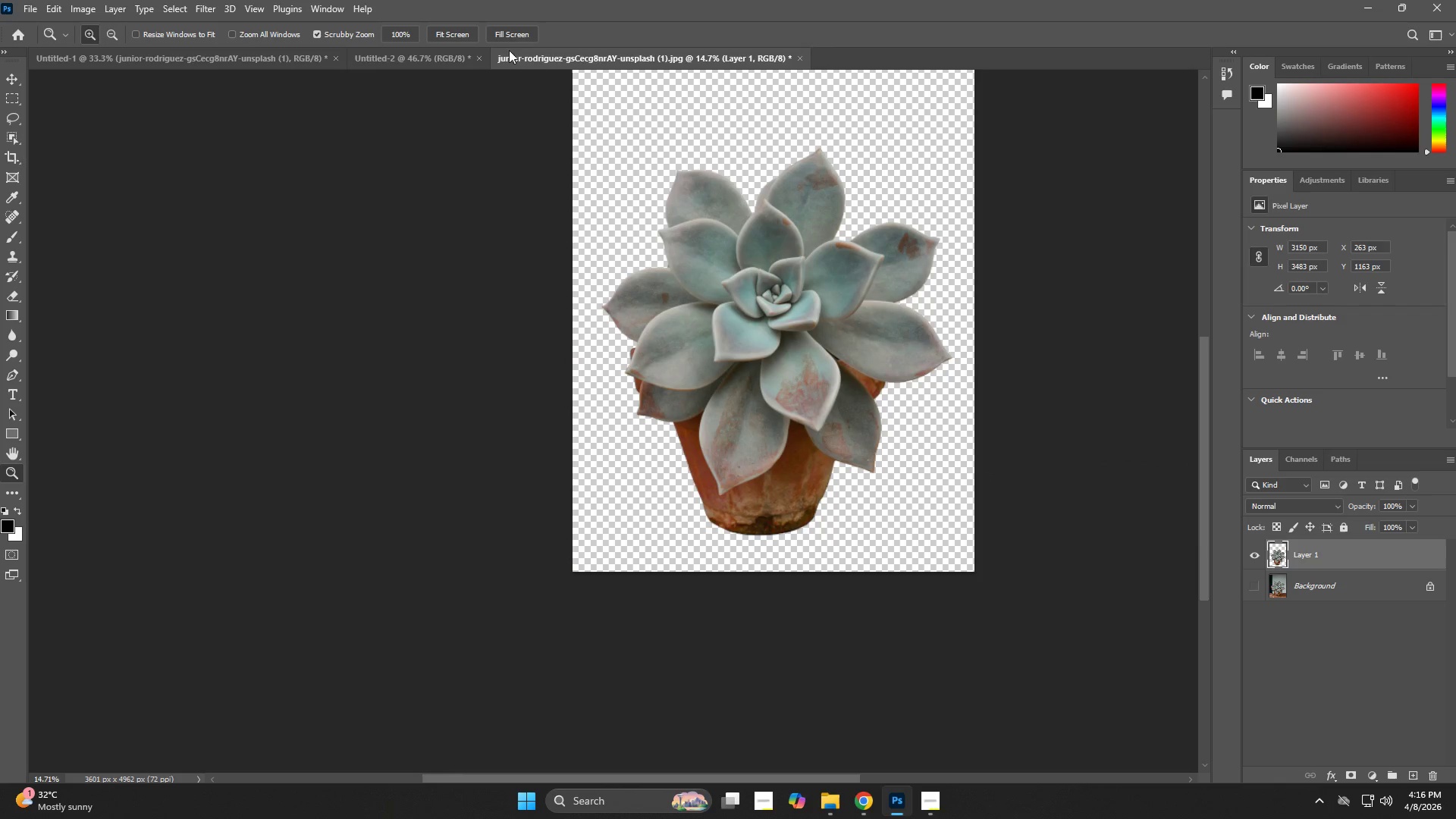 
left_click([420, 55])
 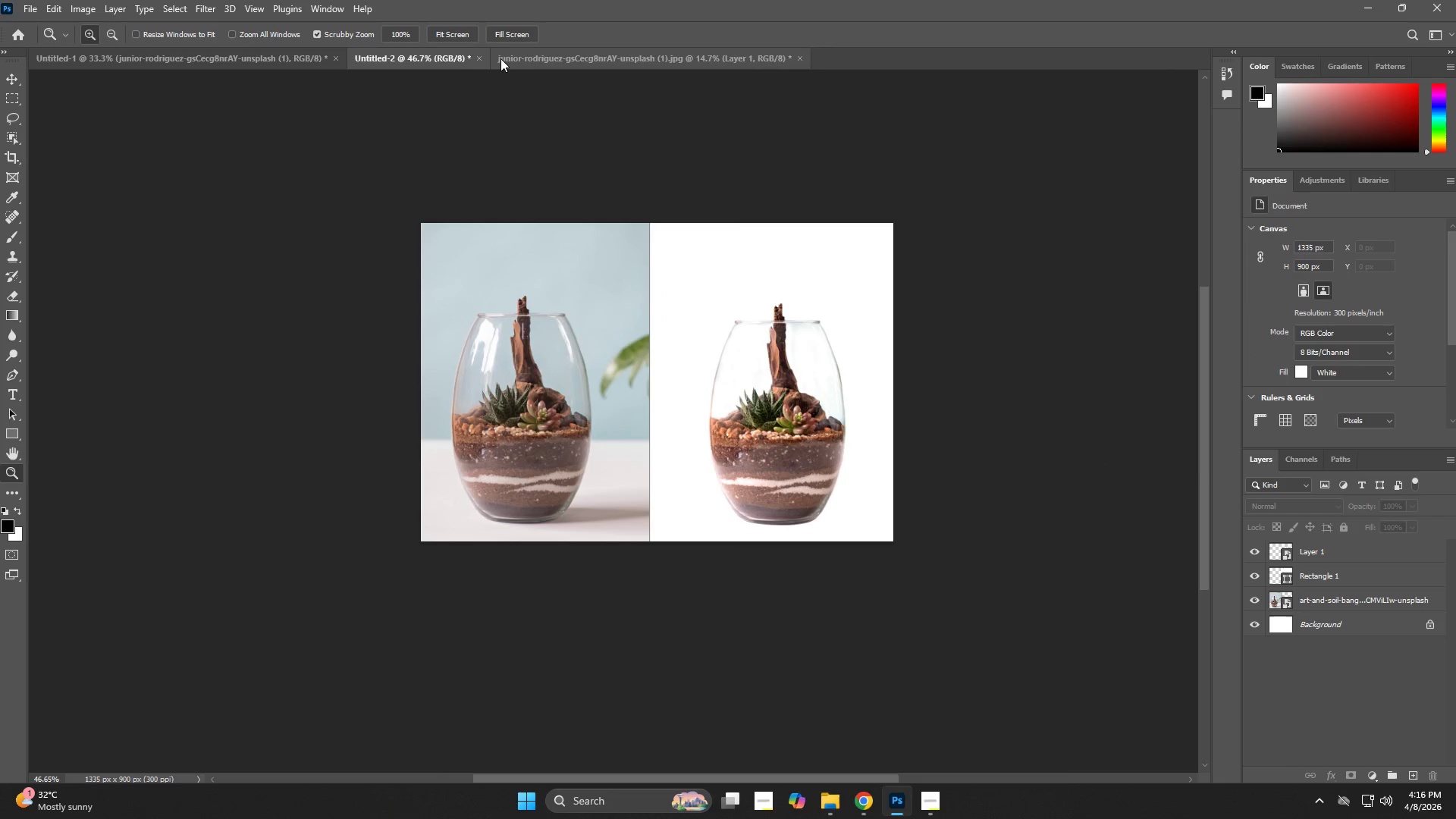 
left_click([306, 49])
 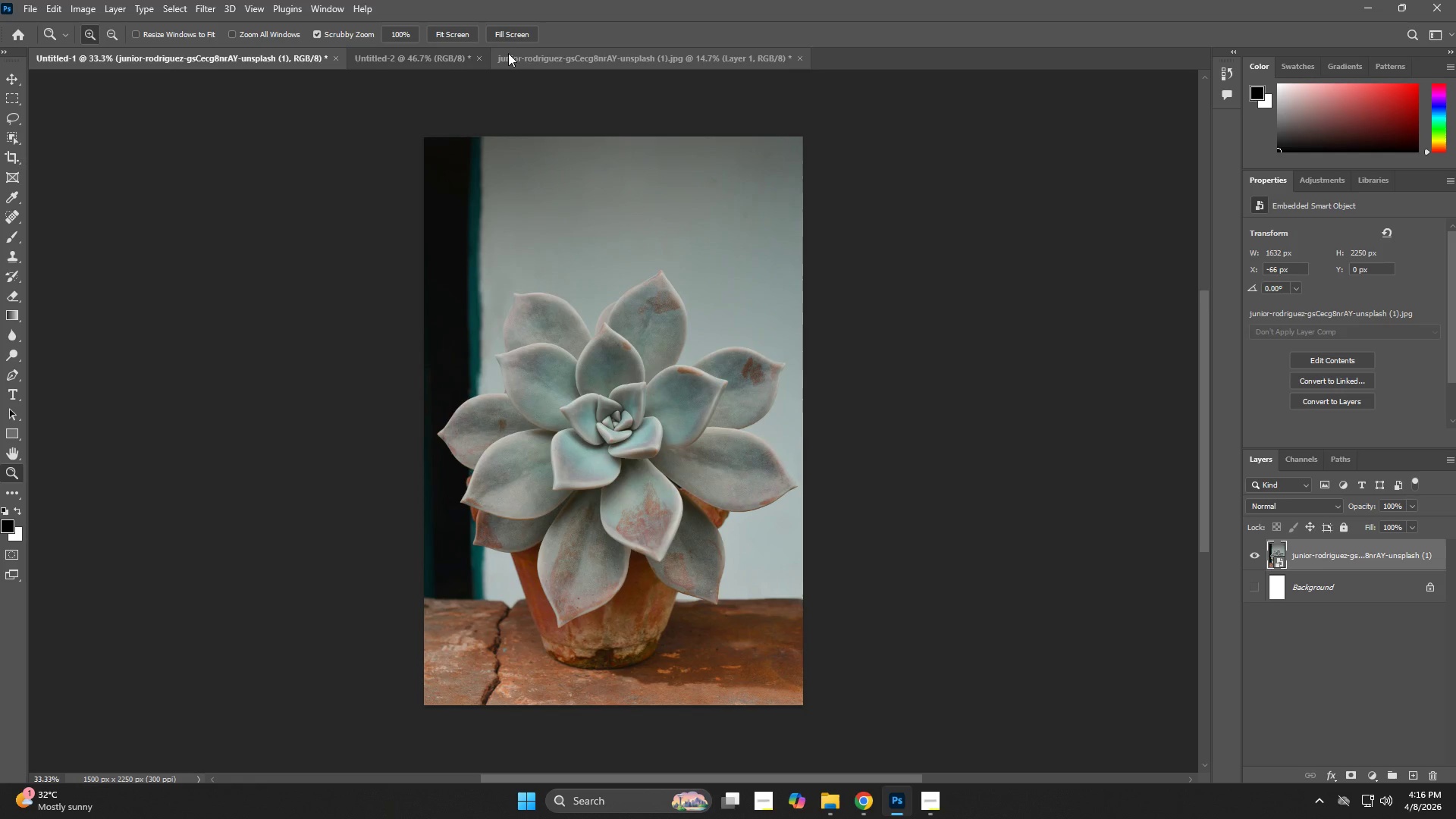 
left_click([527, 61])
 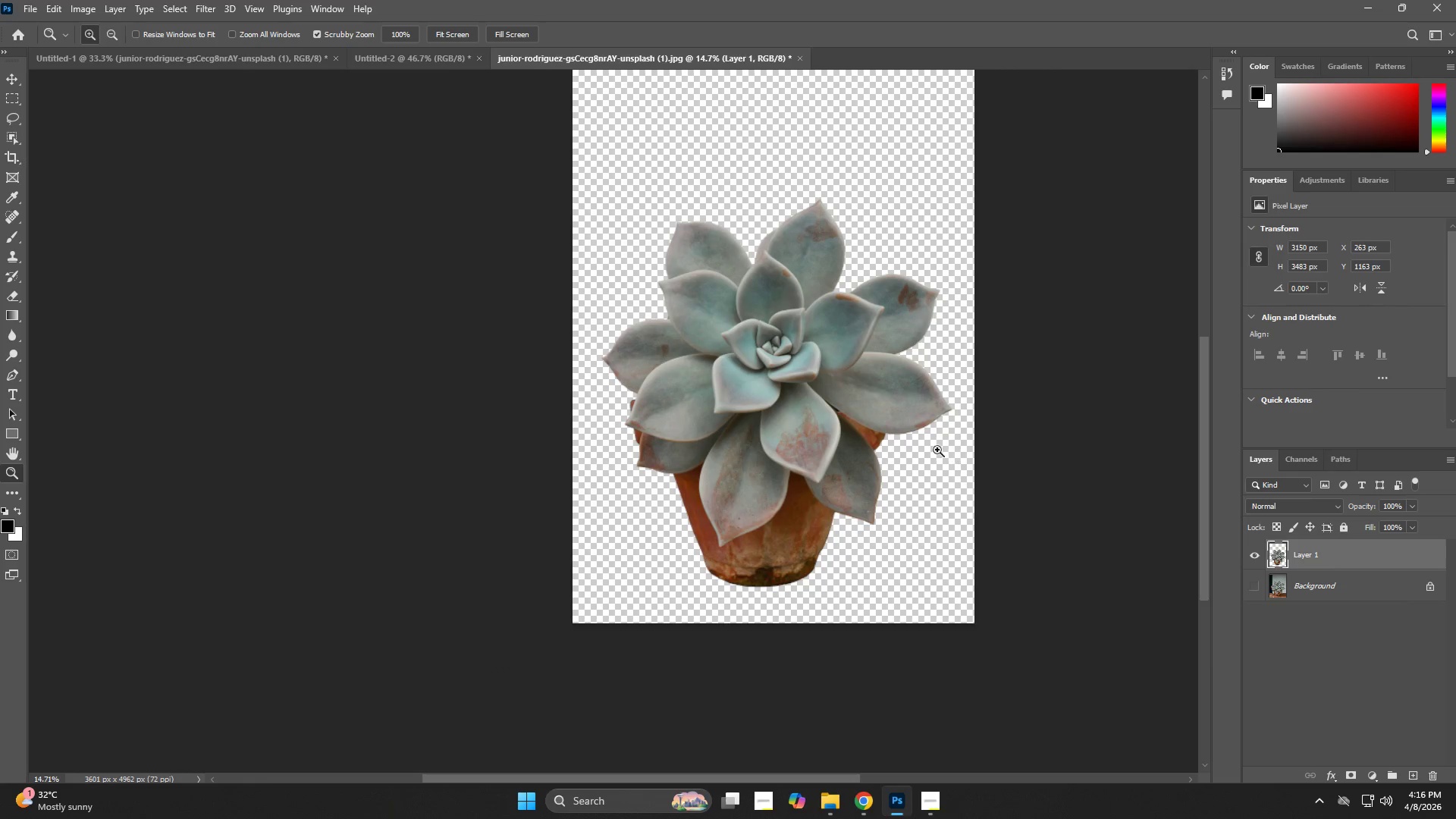 
key(Z)
 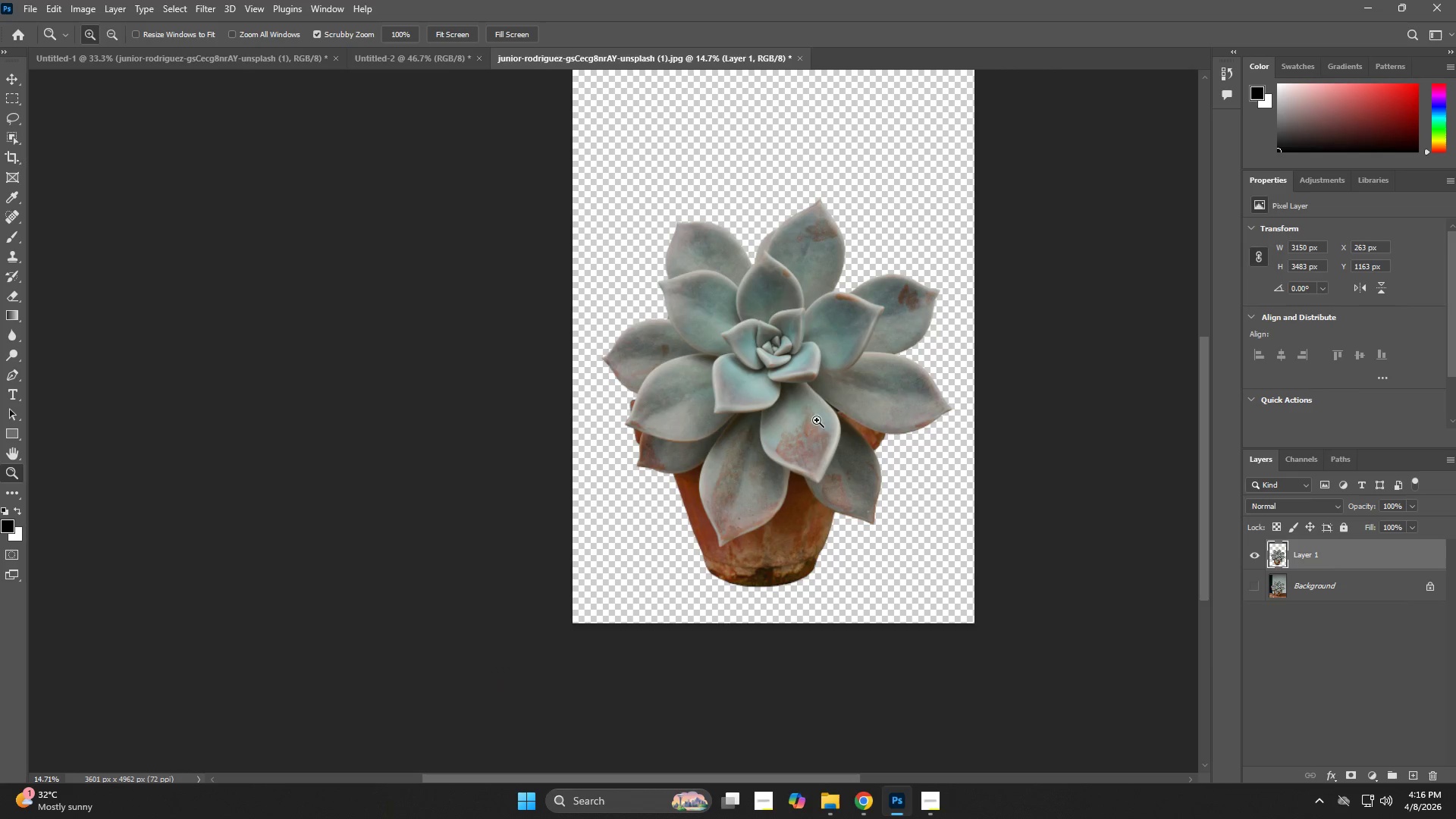 
left_click_drag(start_coordinate=[858, 444], to_coordinate=[838, 448])
 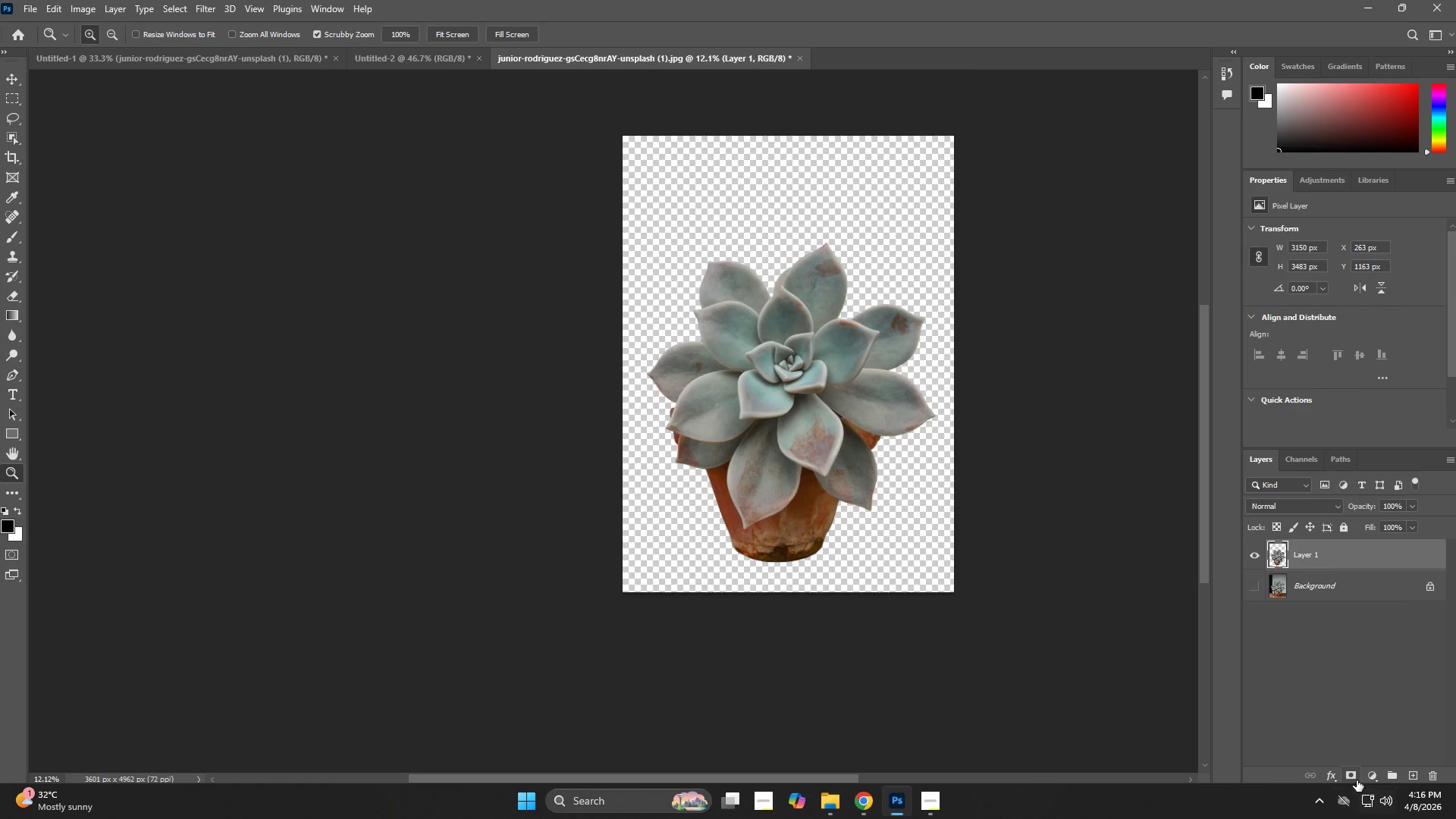 
wait(6.14)
 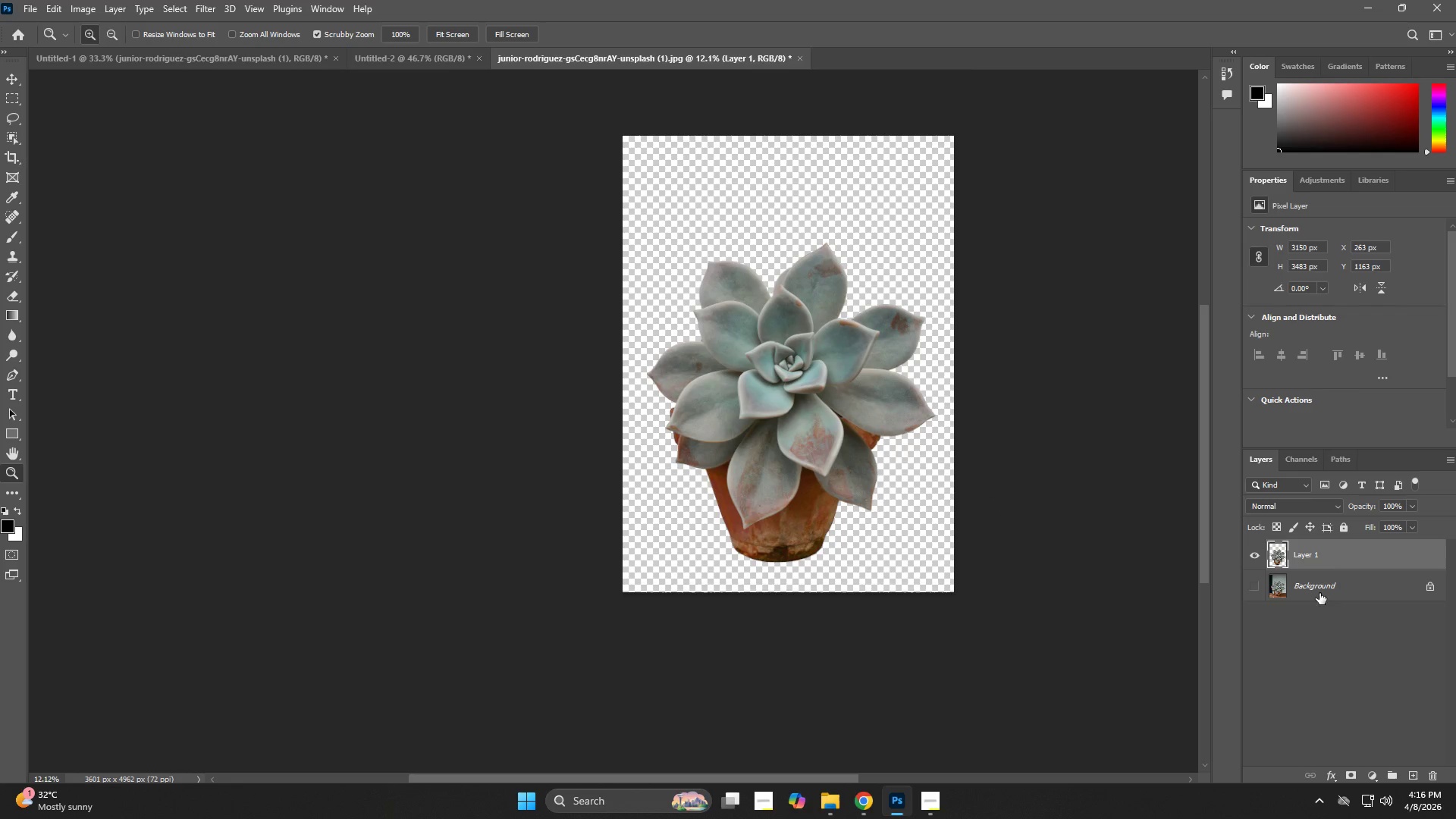 
left_click([1370, 777])
 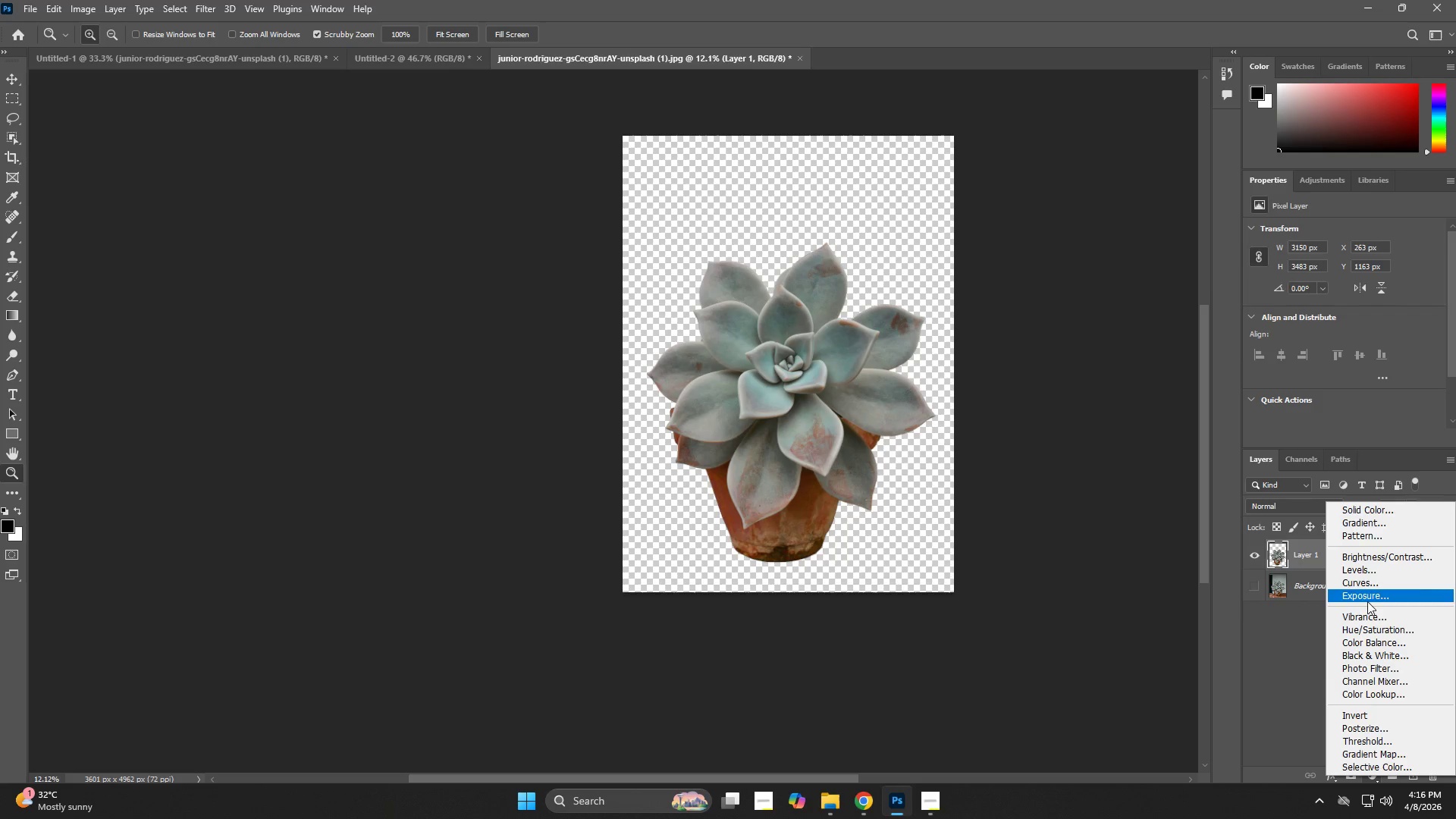 
left_click([1369, 570])
 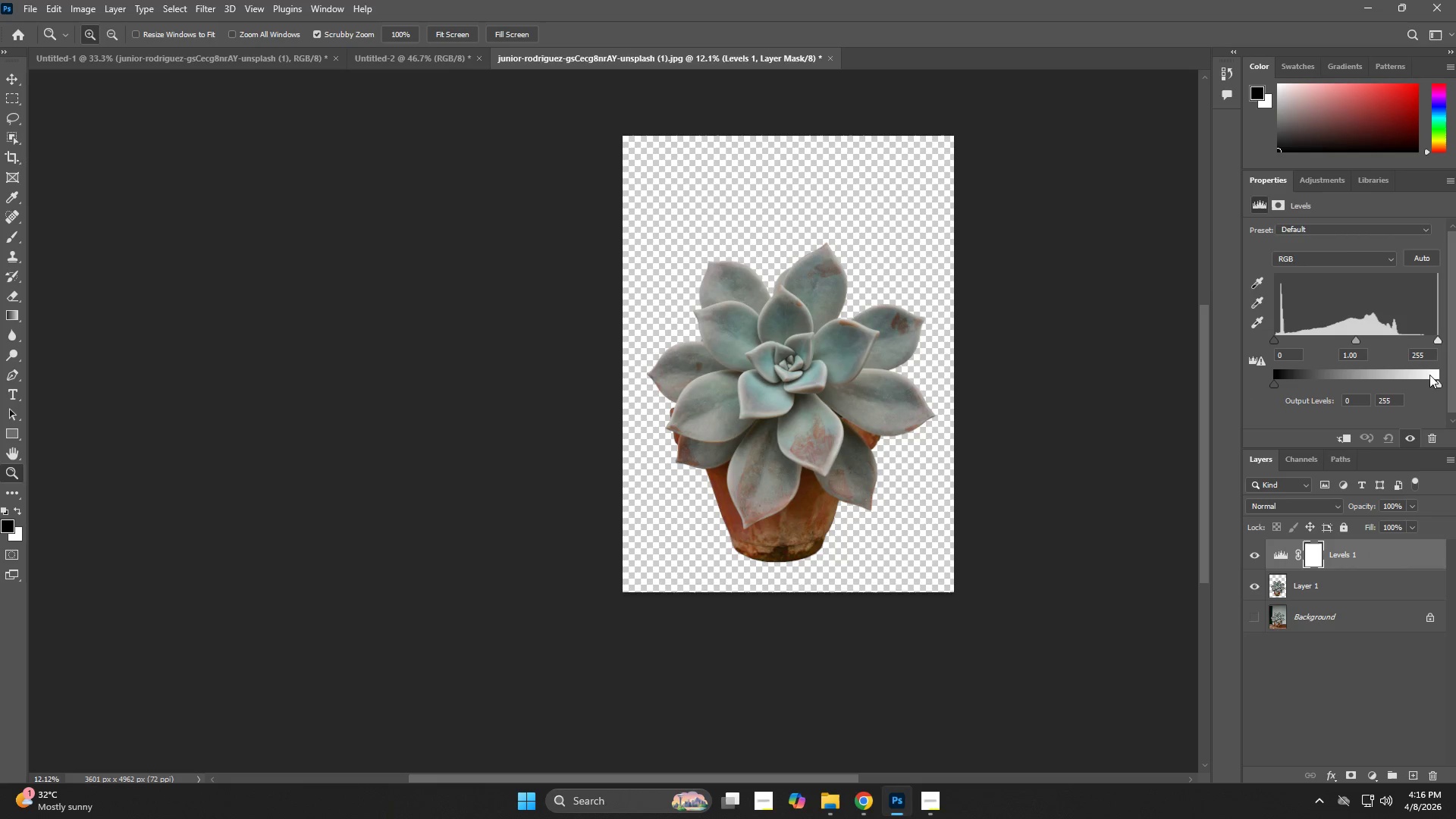 
left_click_drag(start_coordinate=[1438, 341], to_coordinate=[1426, 341])
 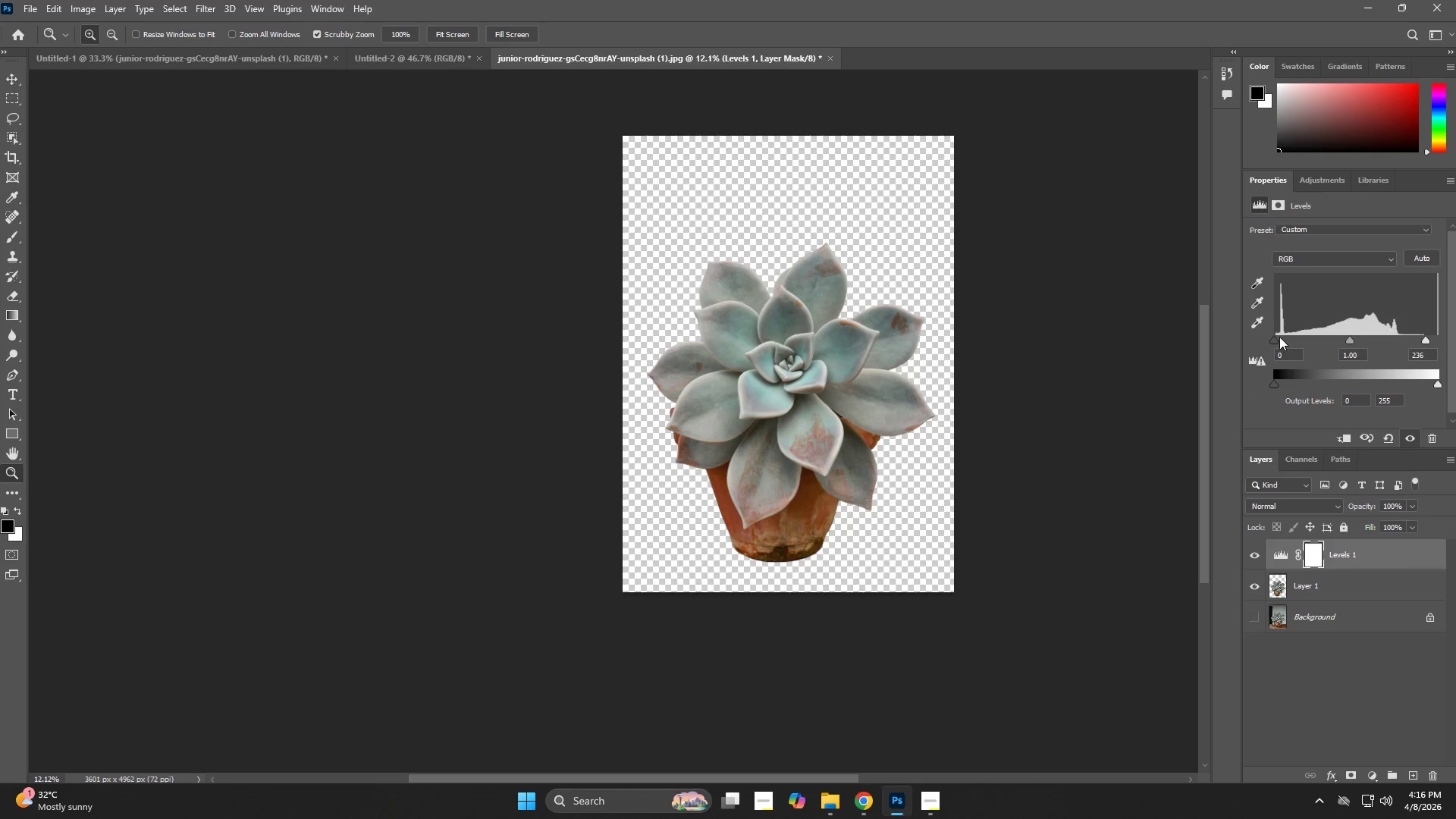 
left_click_drag(start_coordinate=[1276, 336], to_coordinate=[1283, 340])
 